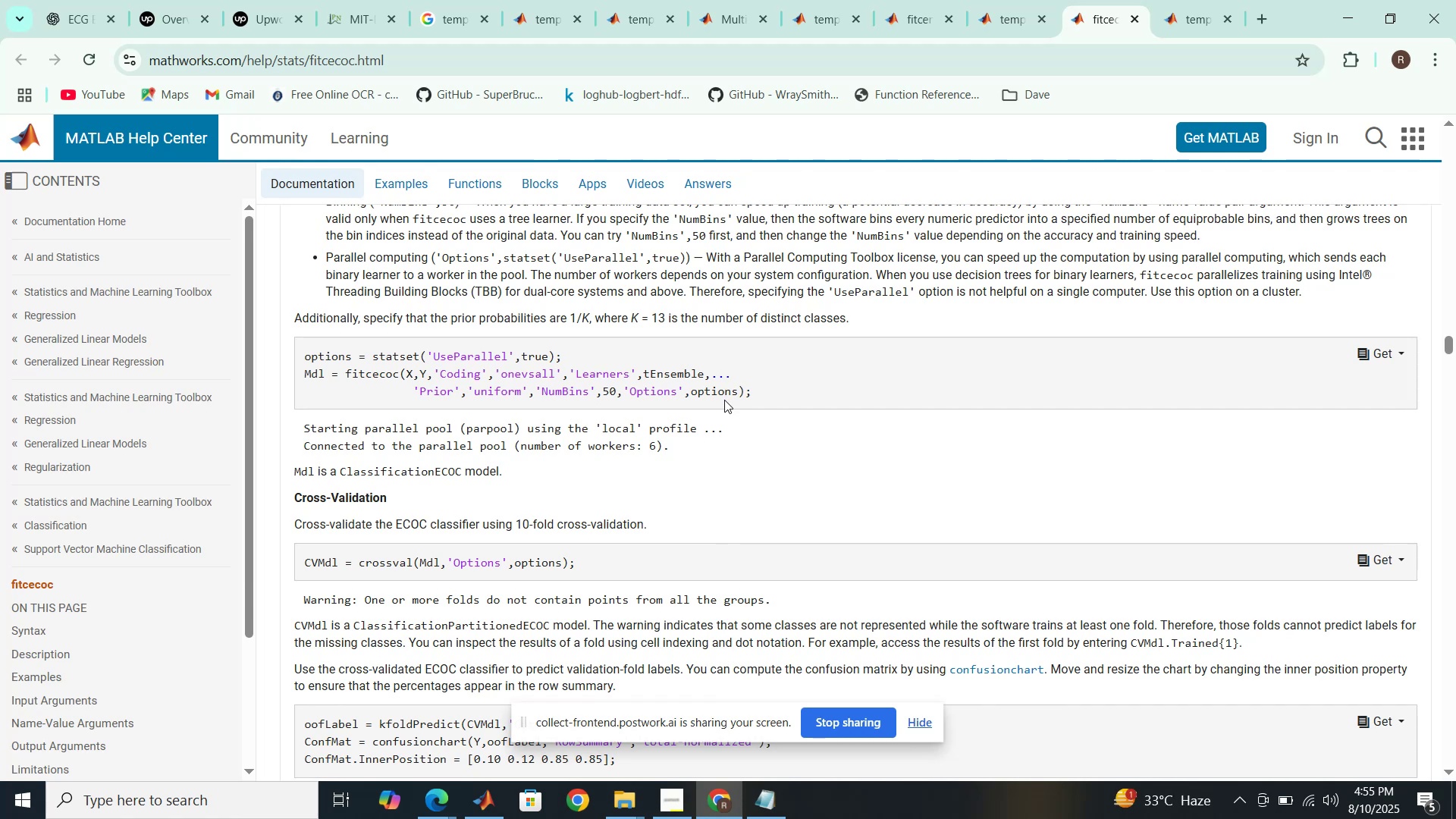 
wait(11.69)
 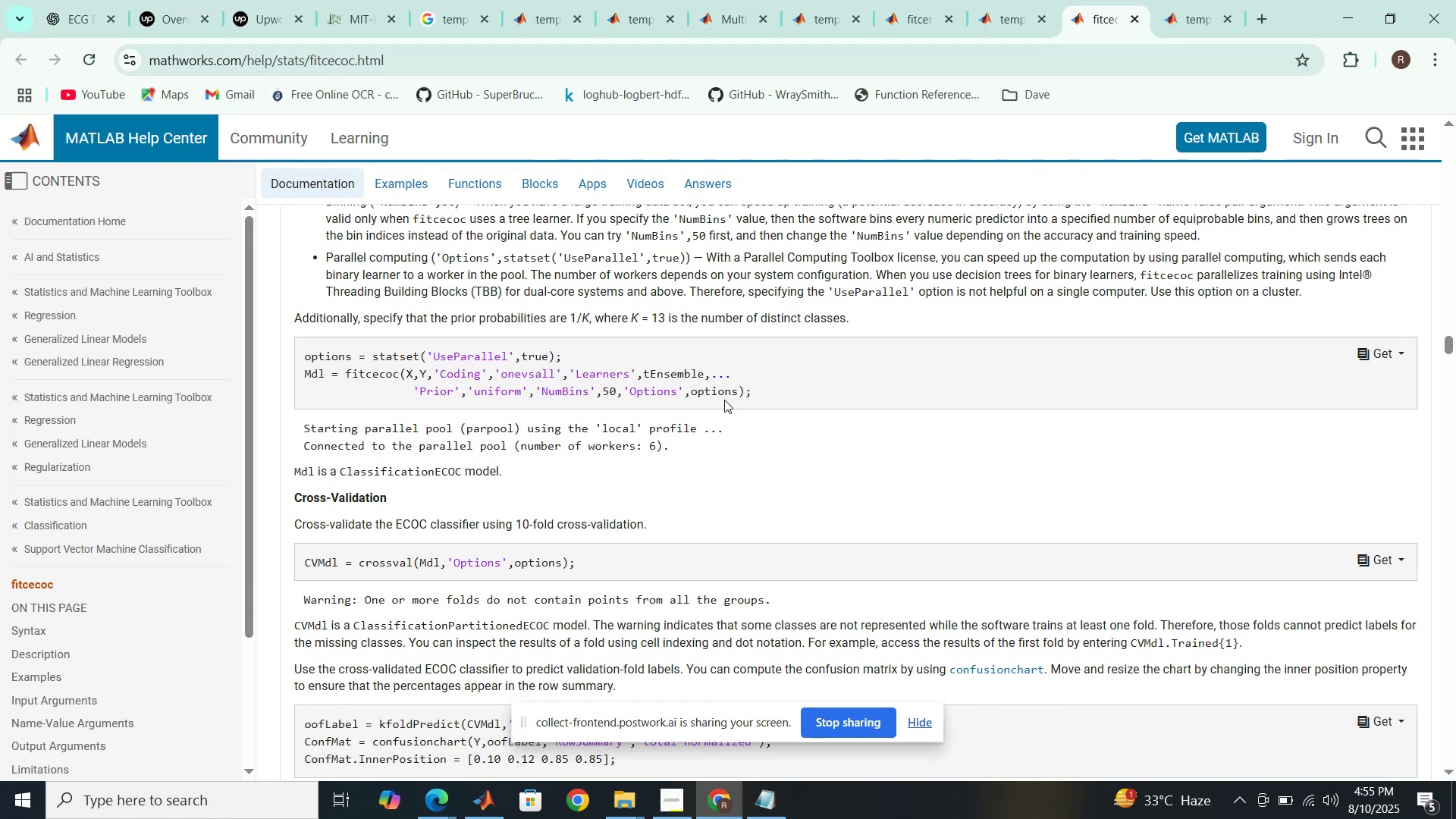 
scroll: coordinate [724, 400], scroll_direction: down, amount: 2.0
 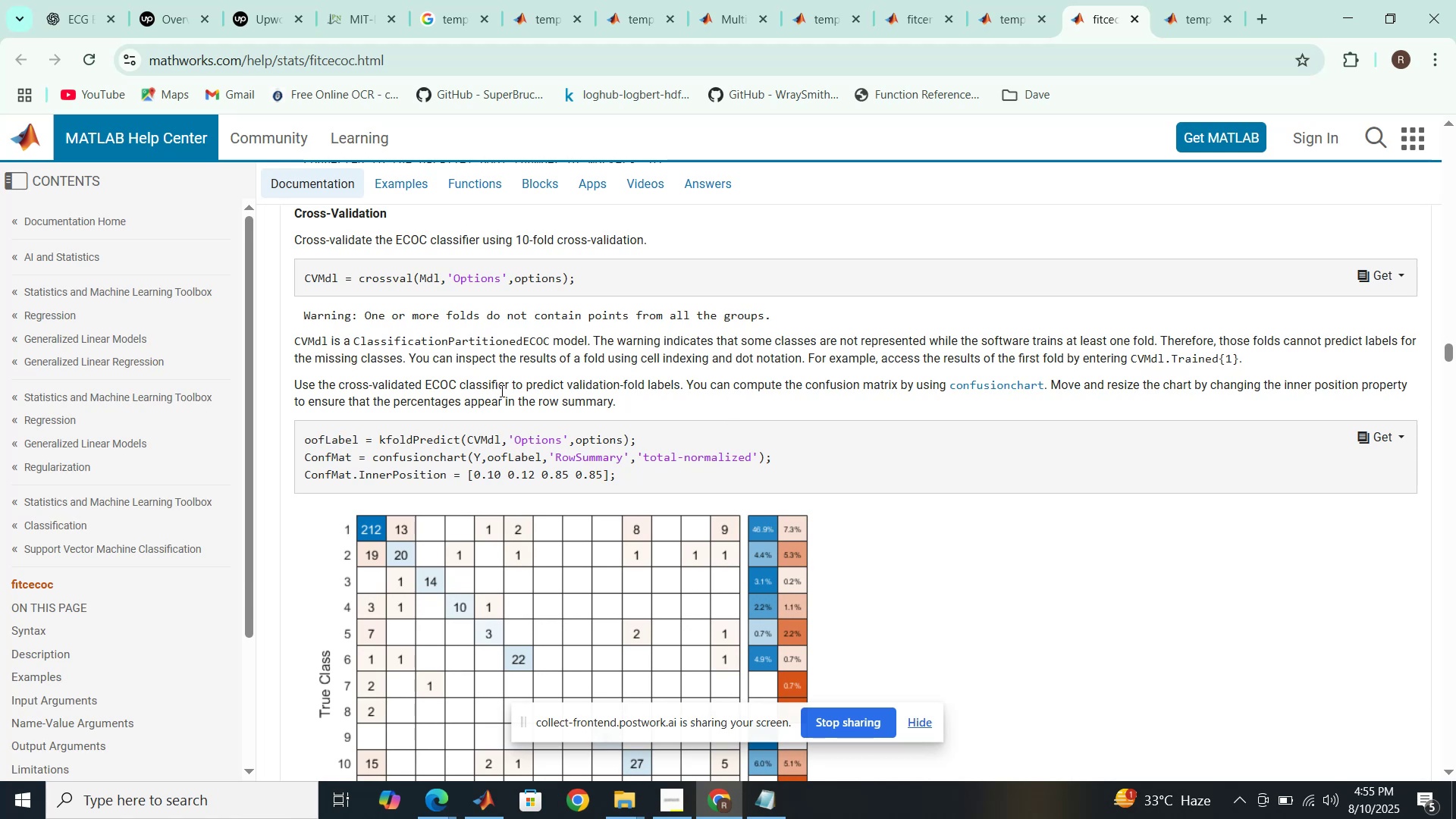 
double_click([438, 441])
 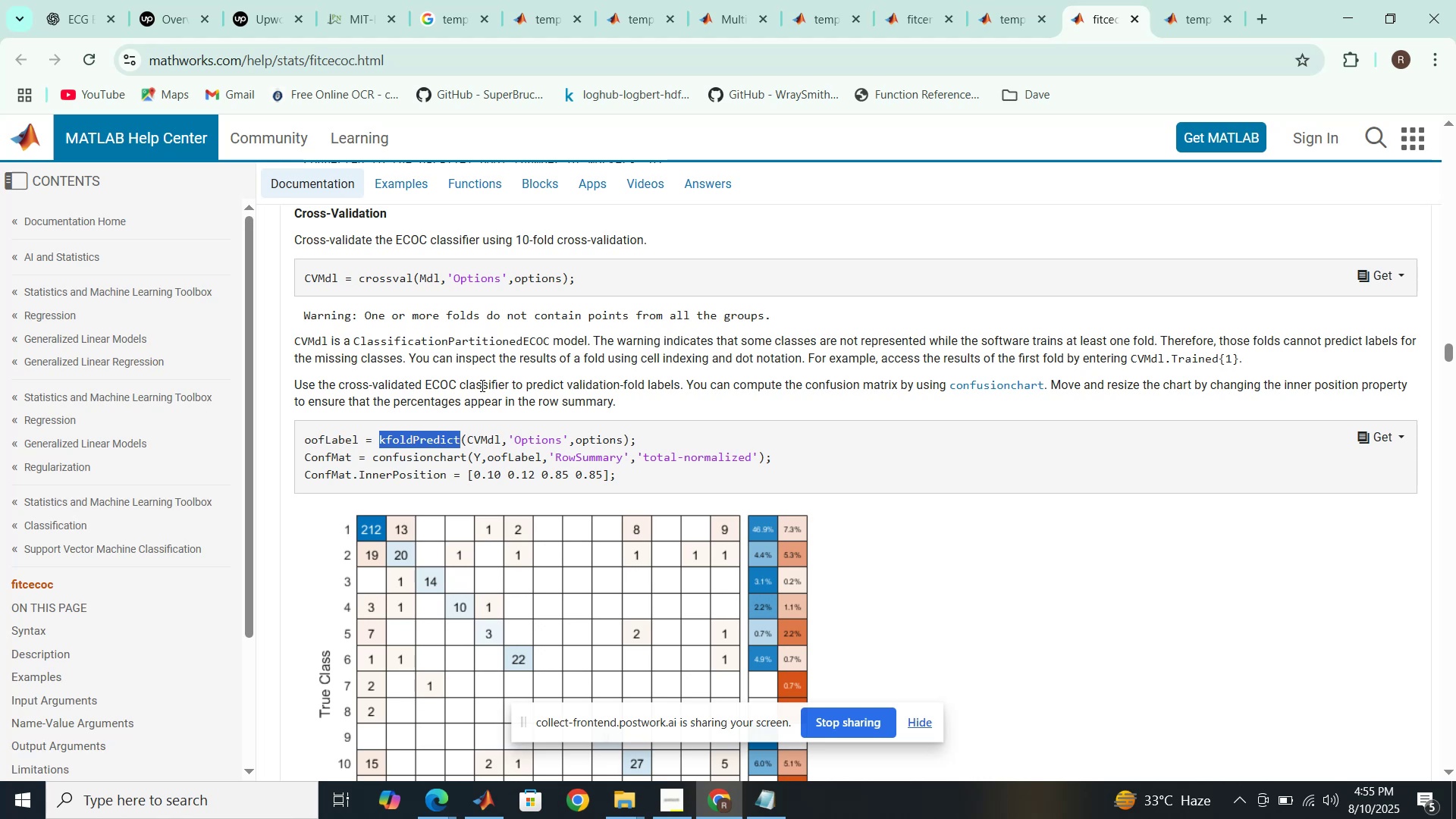 
wait(14.01)
 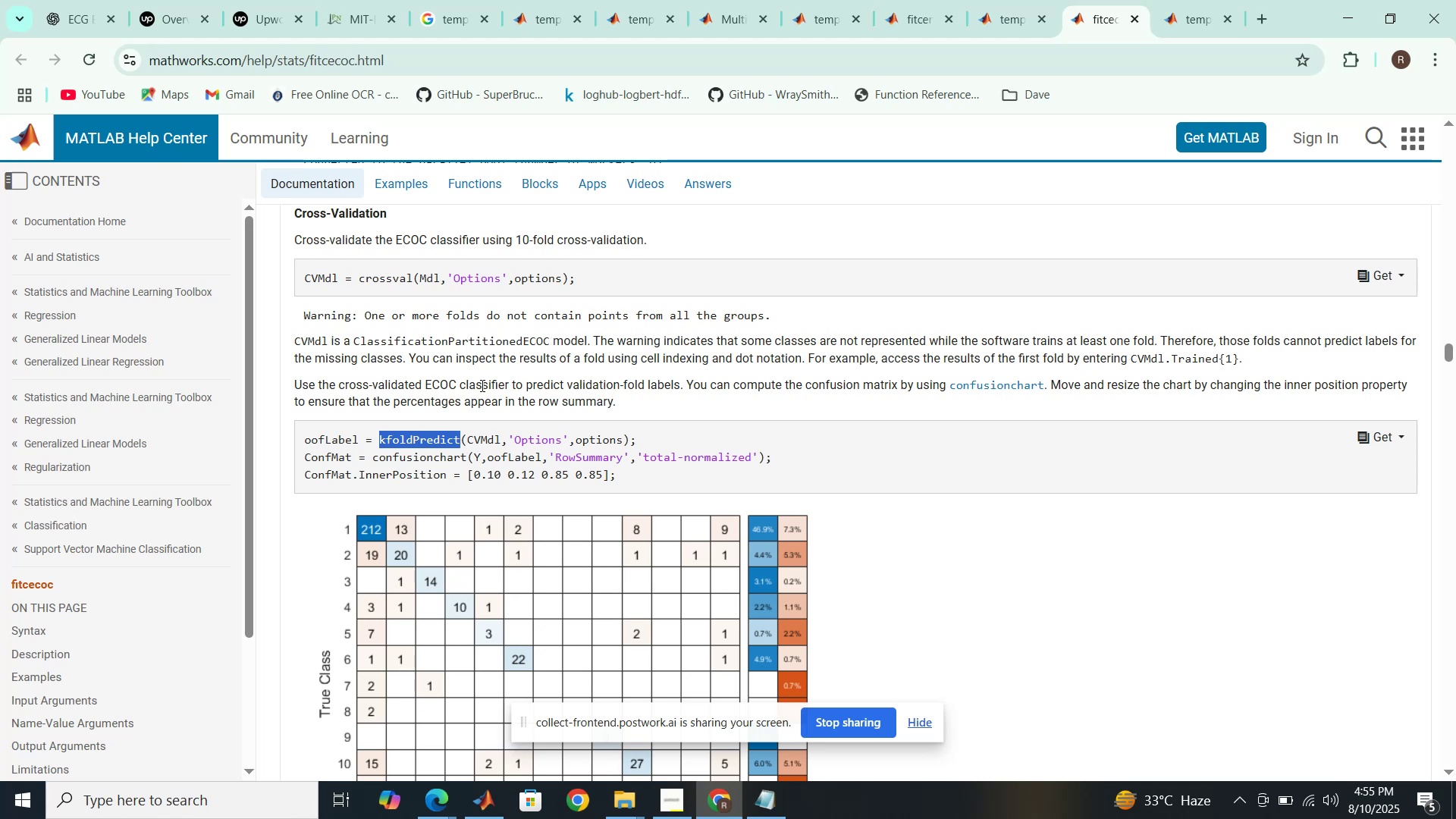 
scroll: coordinate [444, 443], scroll_direction: down, amount: 7.0
 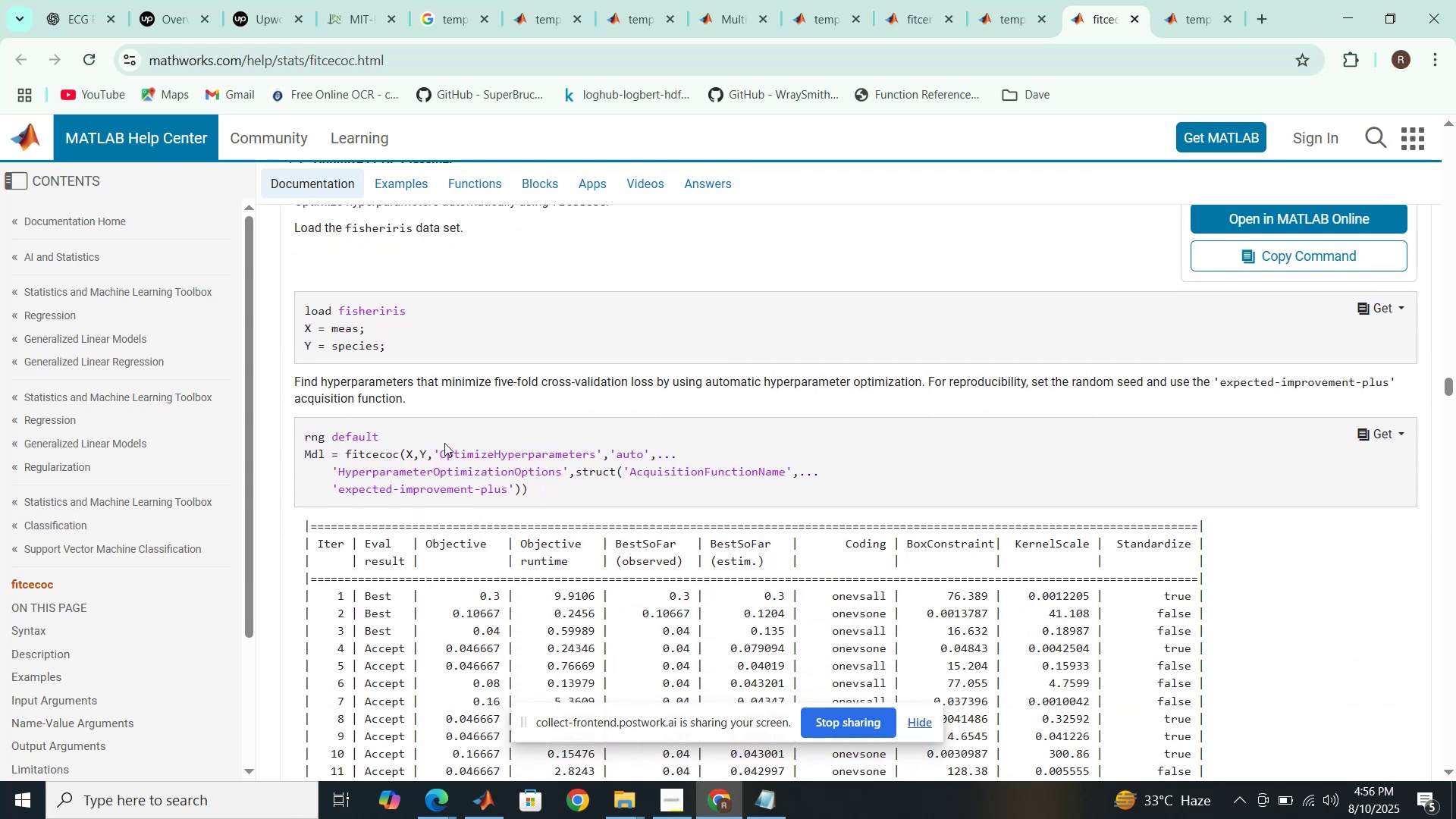 
wait(7.76)
 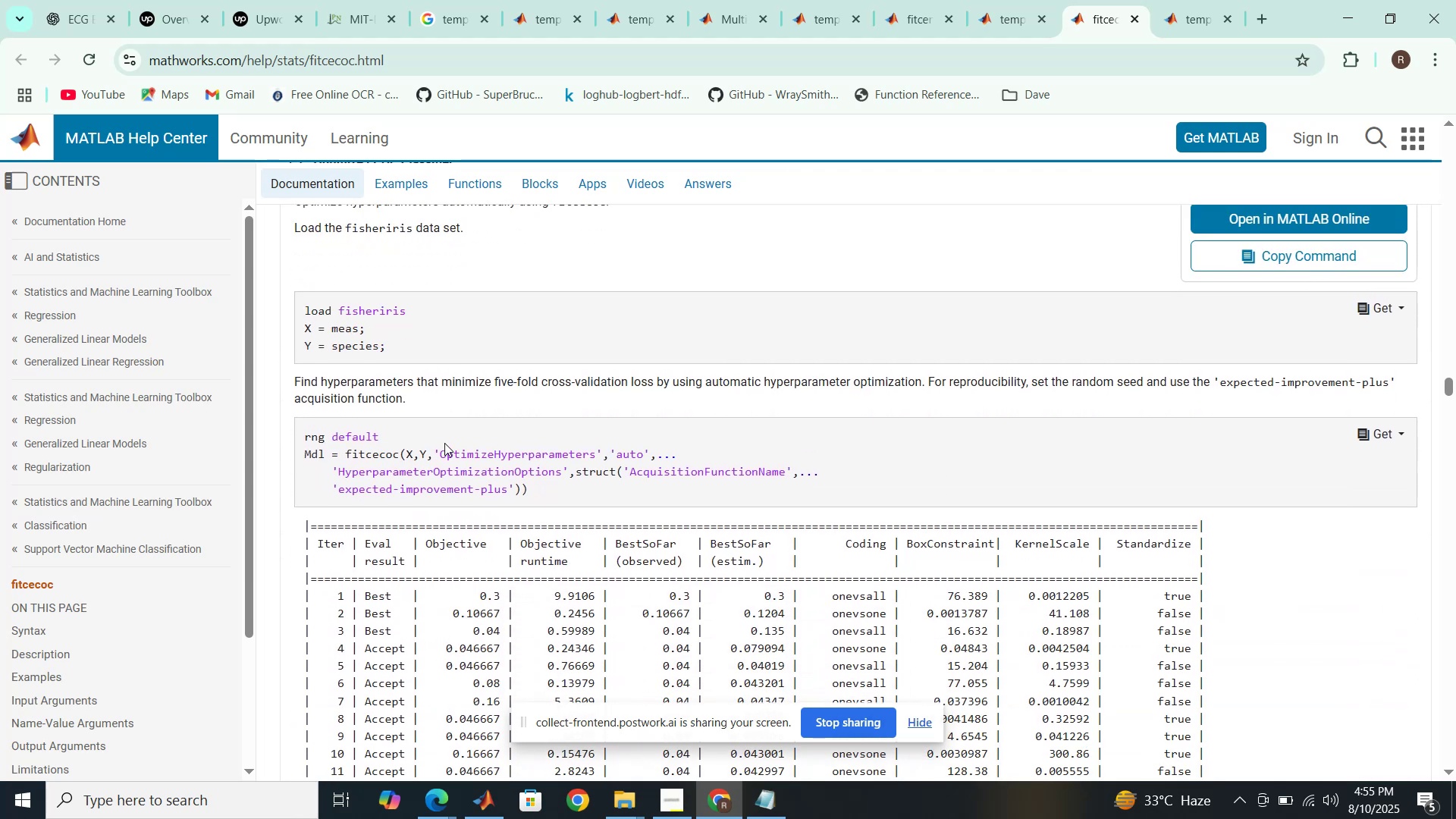 
scroll: coordinate [444, 442], scroll_direction: down, amount: 21.0
 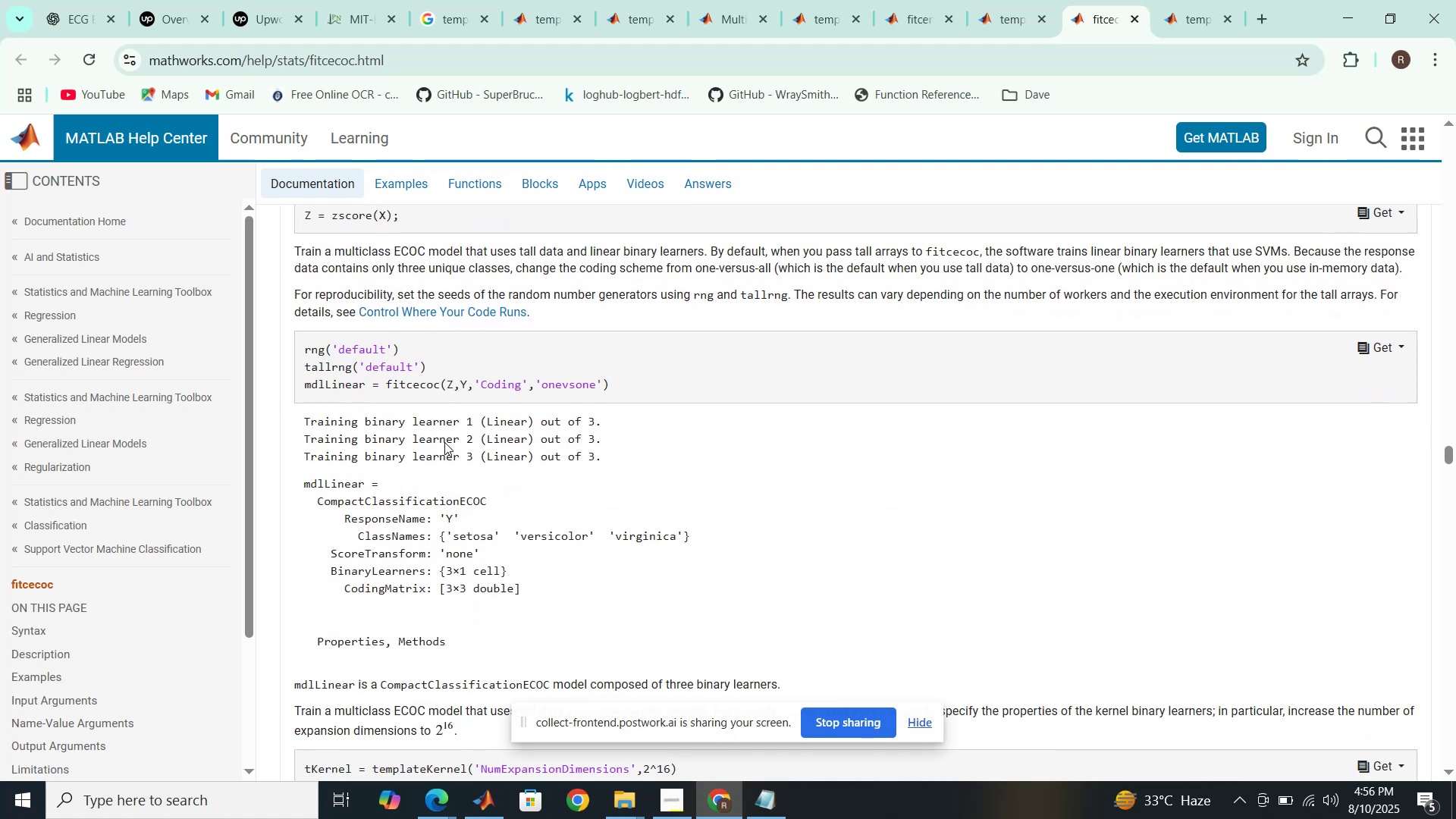 
scroll: coordinate [444, 442], scroll_direction: up, amount: 3.0
 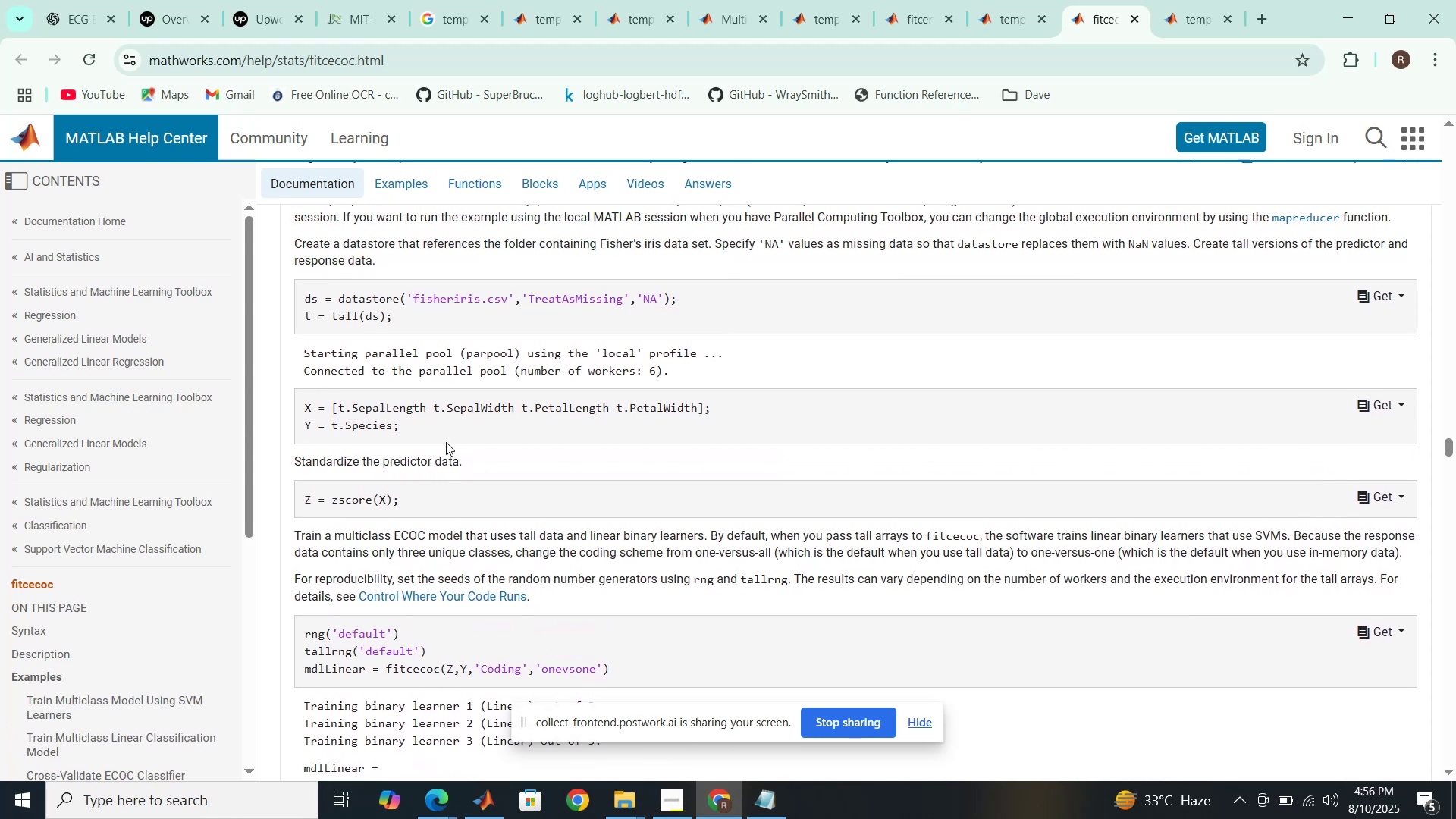 
scroll: coordinate [446, 442], scroll_direction: down, amount: 10.0
 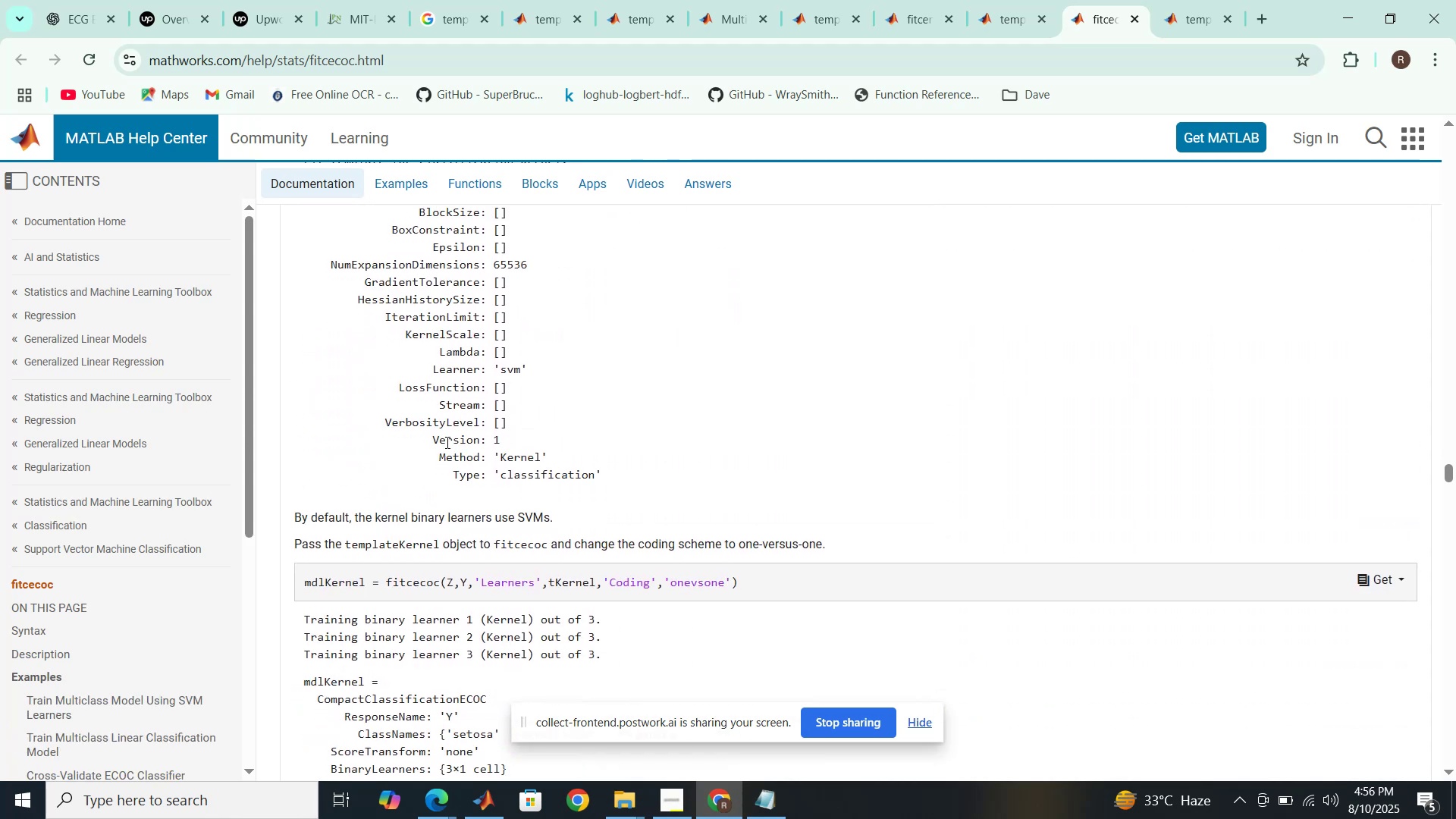 
scroll: coordinate [446, 442], scroll_direction: up, amount: 2.0
 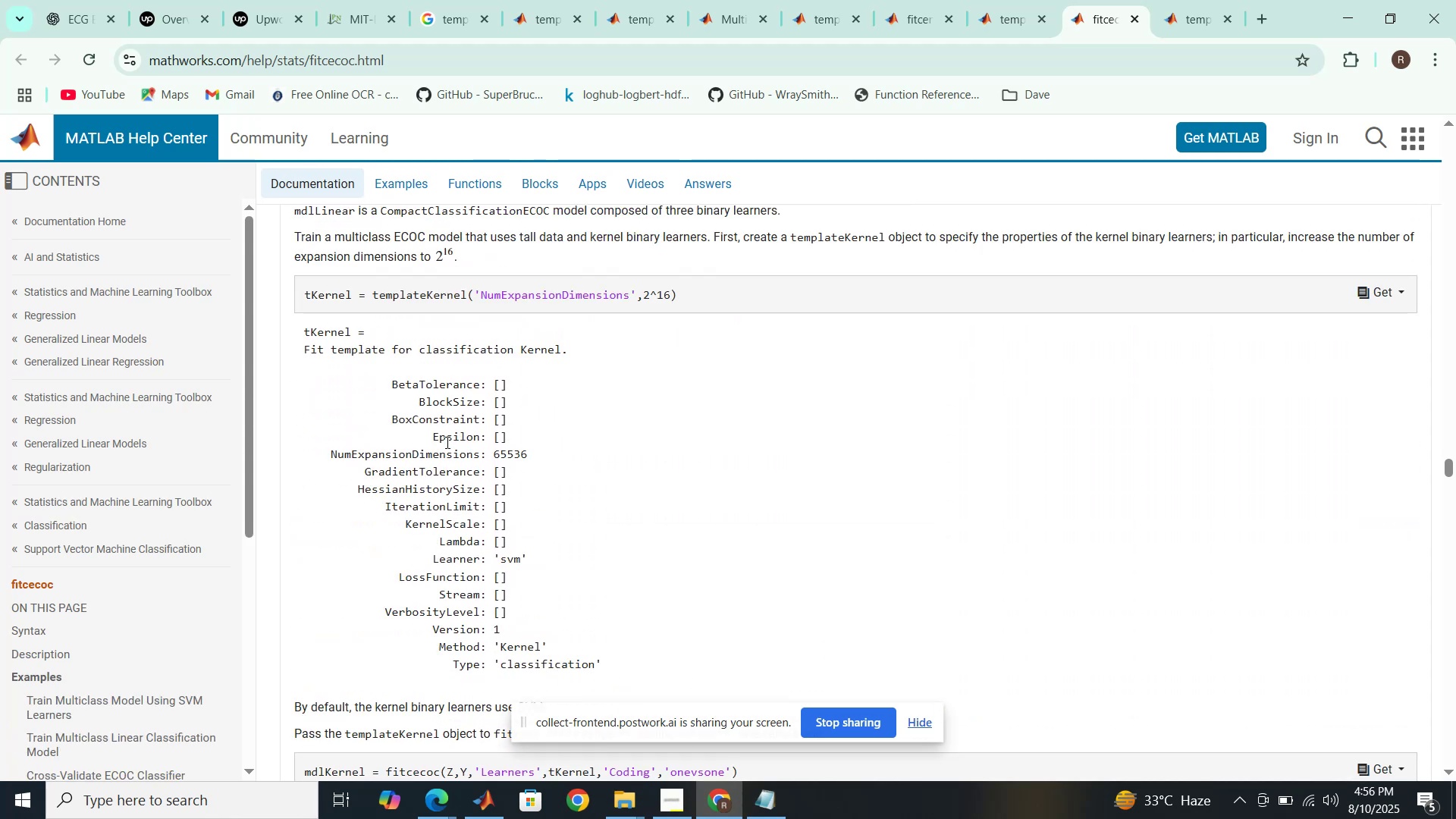 
scroll: coordinate [446, 442], scroll_direction: down, amount: 10.0
 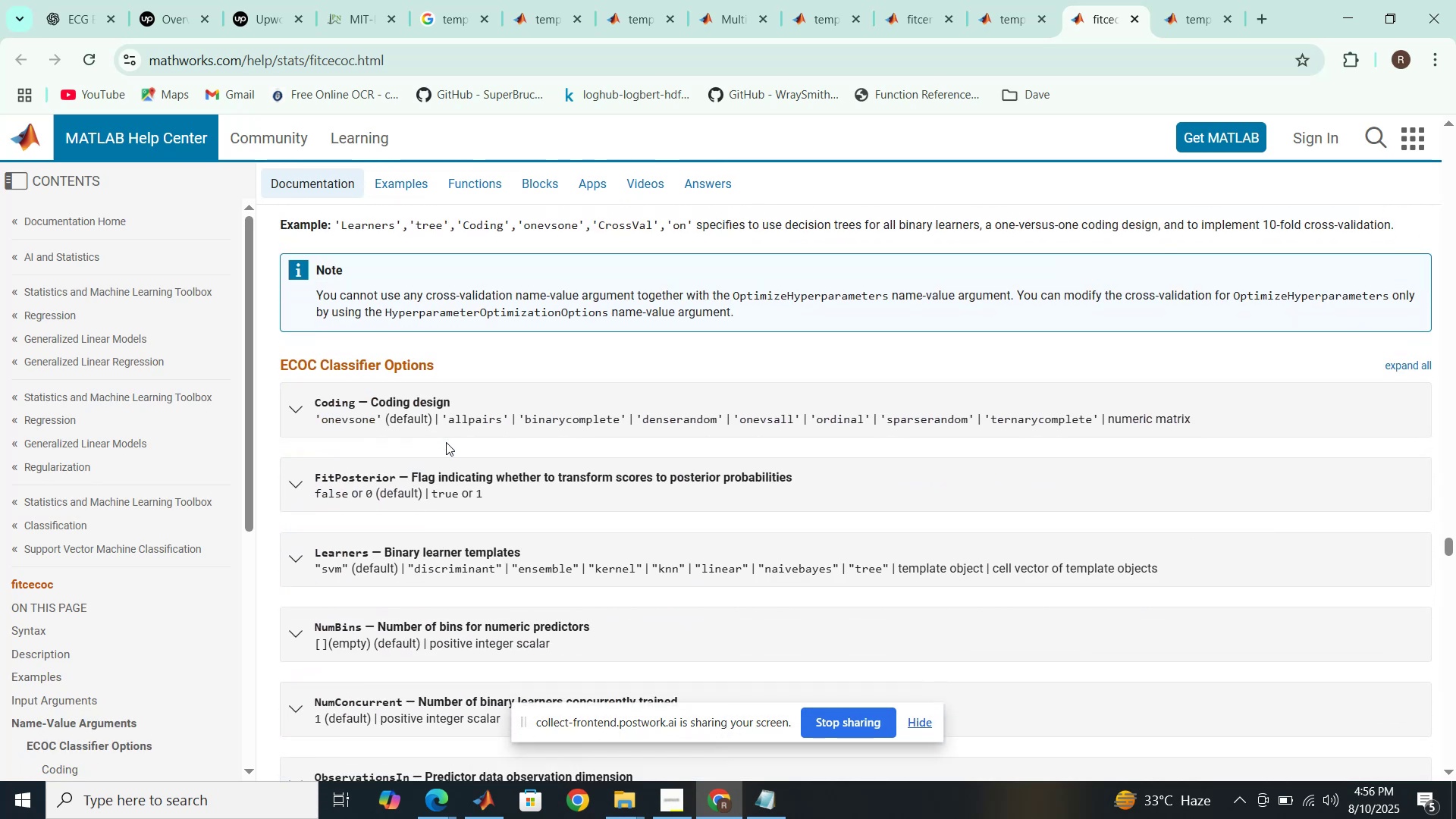 
wait(7.81)
 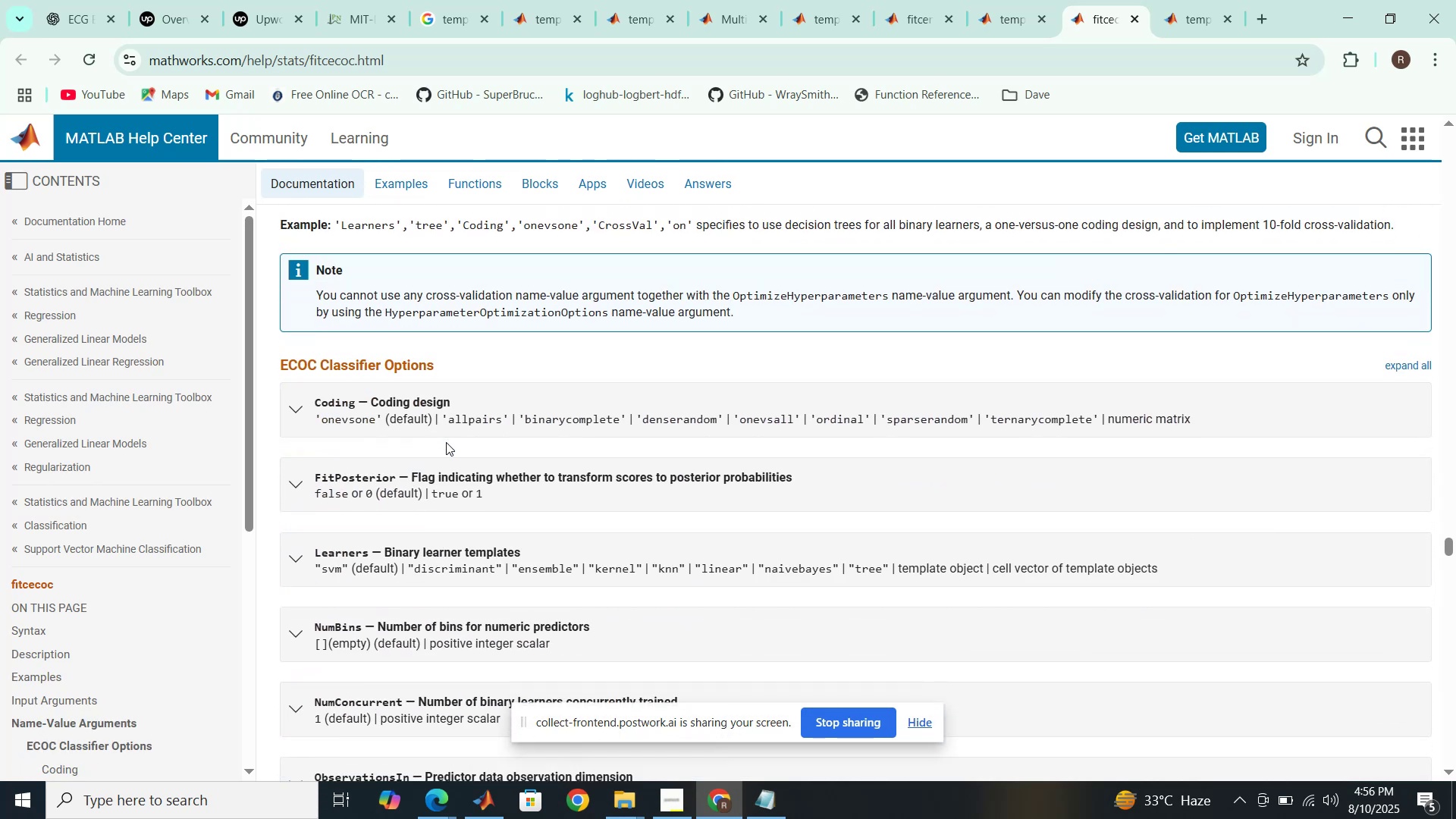 
left_click([492, 425])
 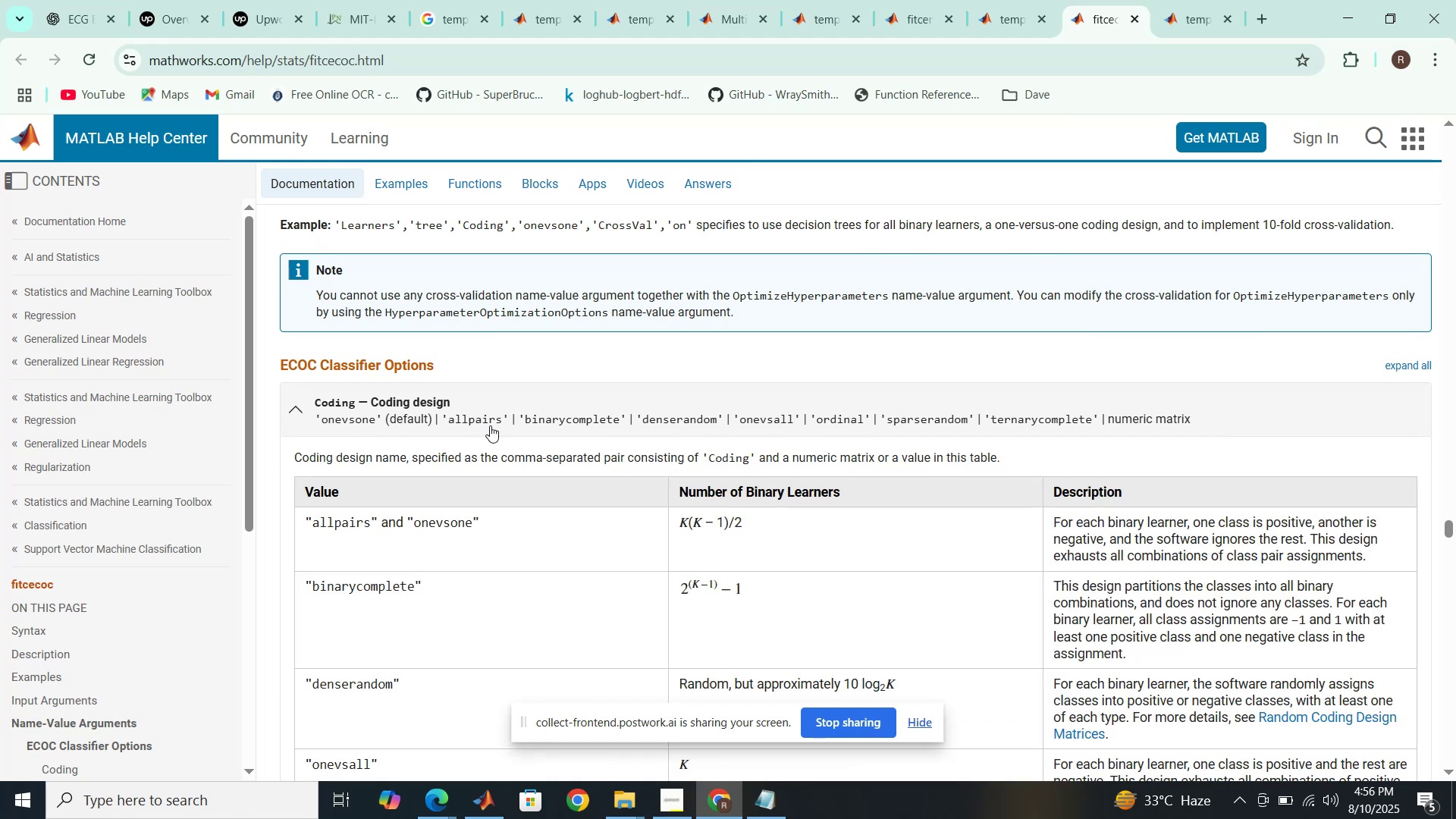 
scroll: coordinate [463, 497], scroll_direction: down, amount: 2.0
 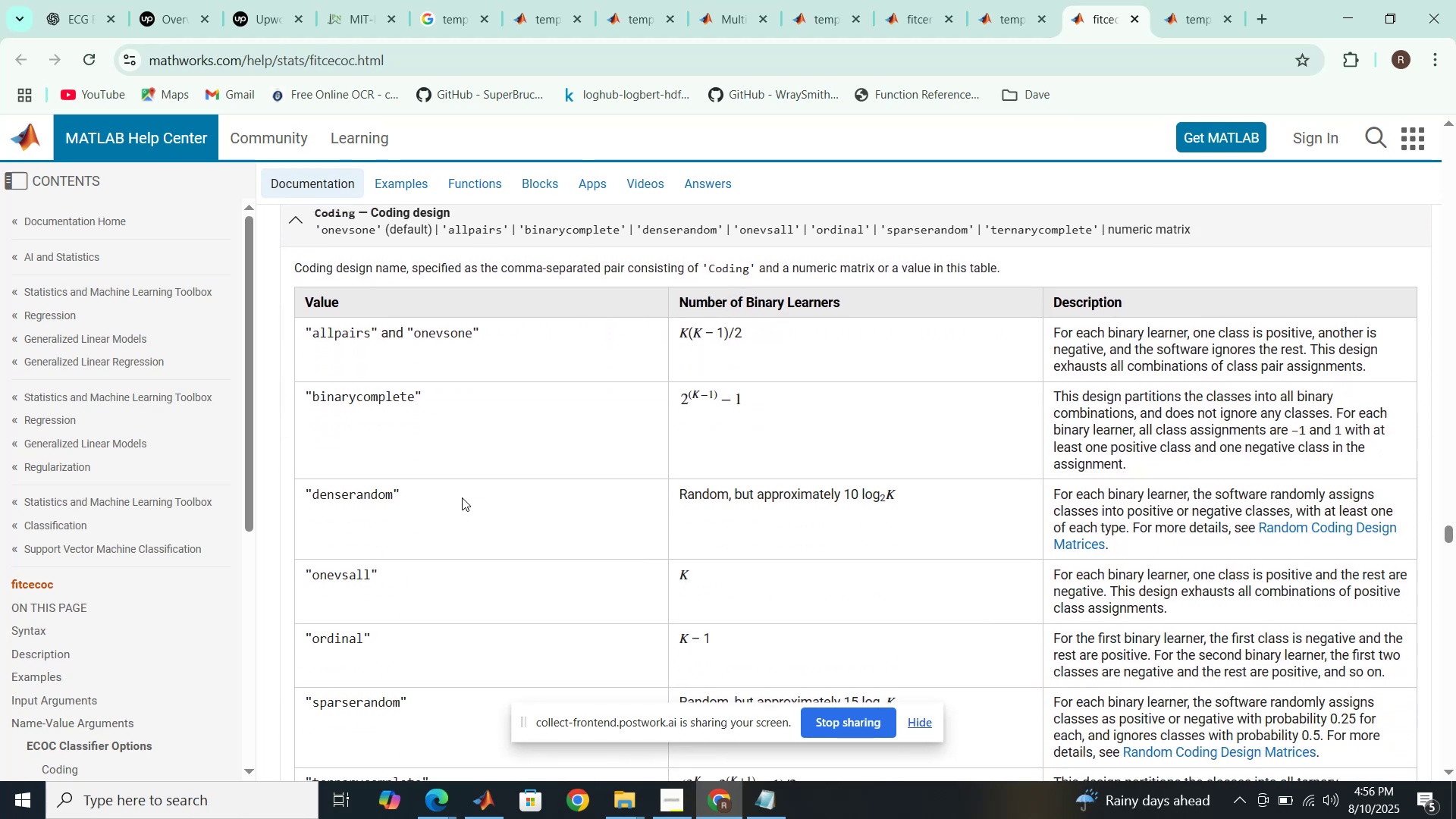 
wait(6.89)
 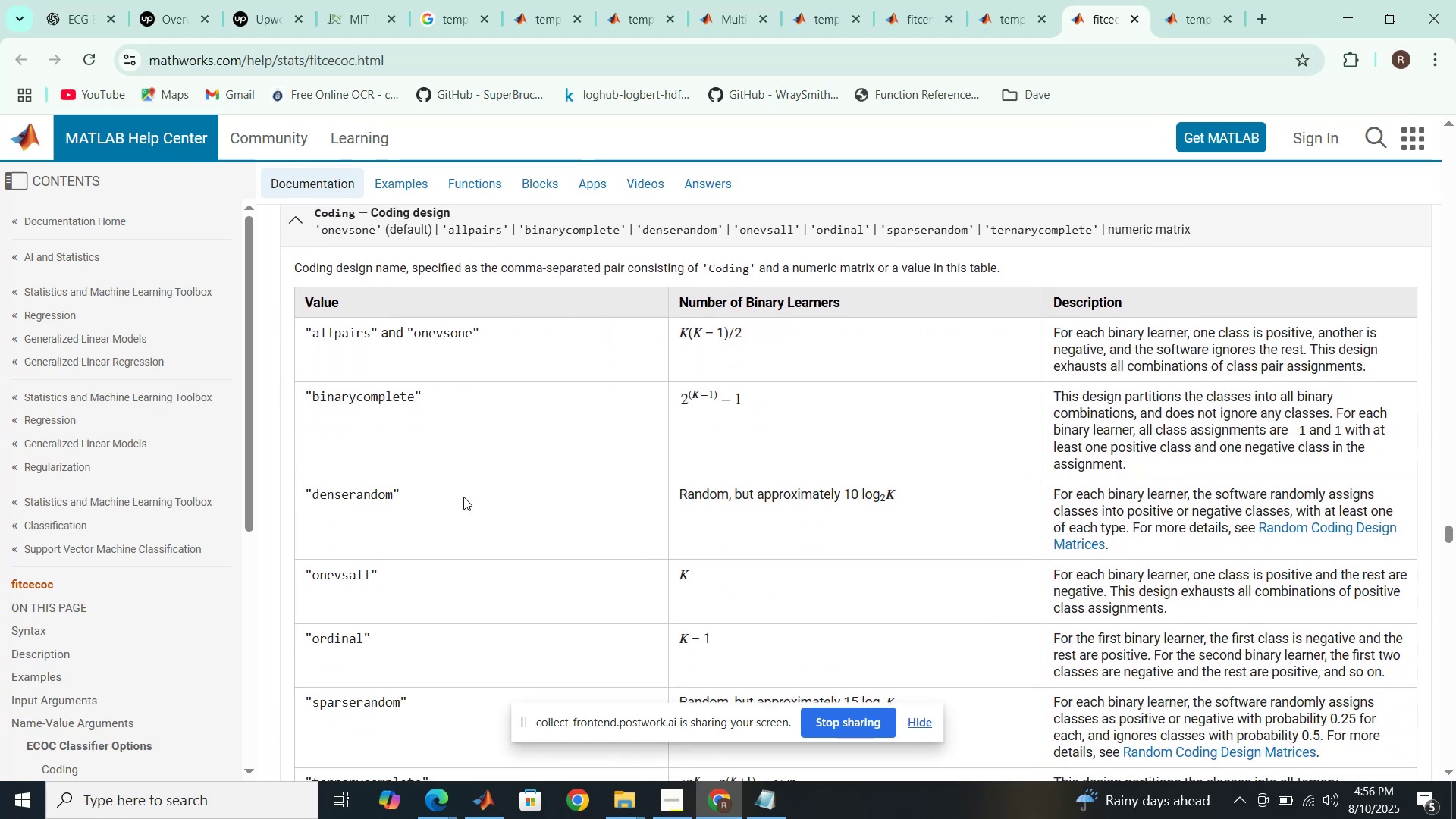 
scroll: coordinate [462, 497], scroll_direction: down, amount: 4.0
 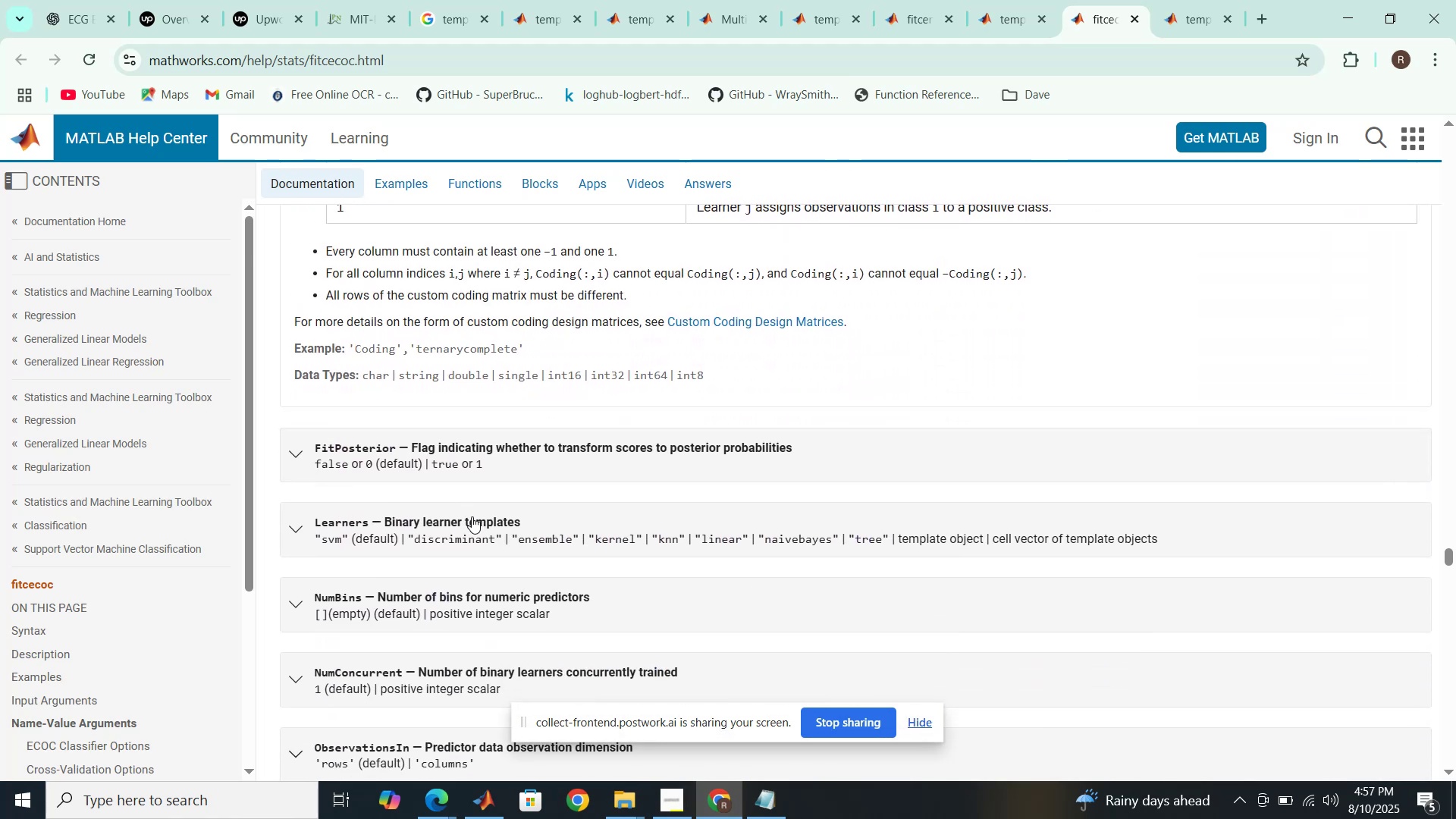 
wait(9.26)
 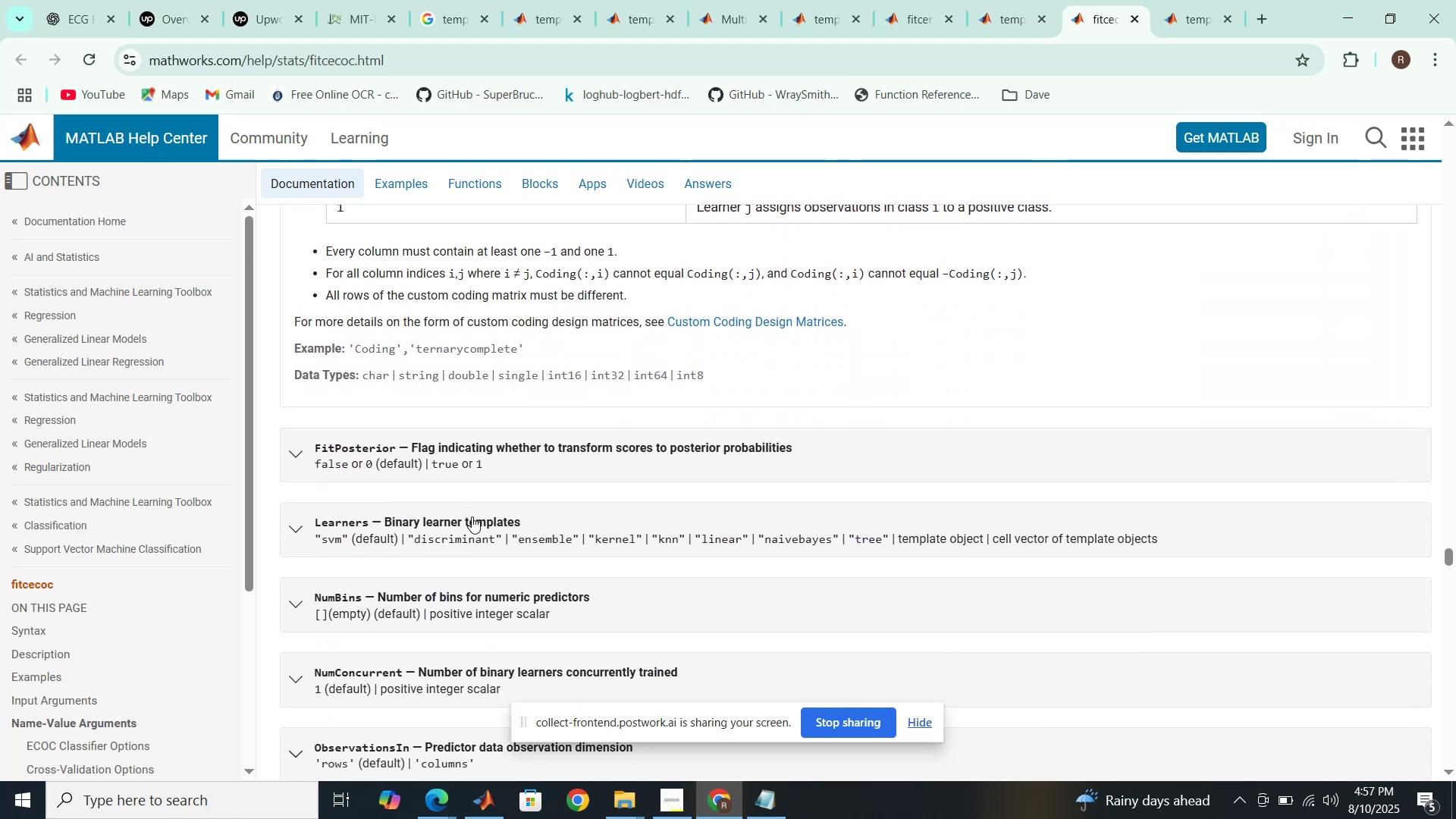 
scroll: coordinate [463, 503], scroll_direction: up, amount: 4.0
 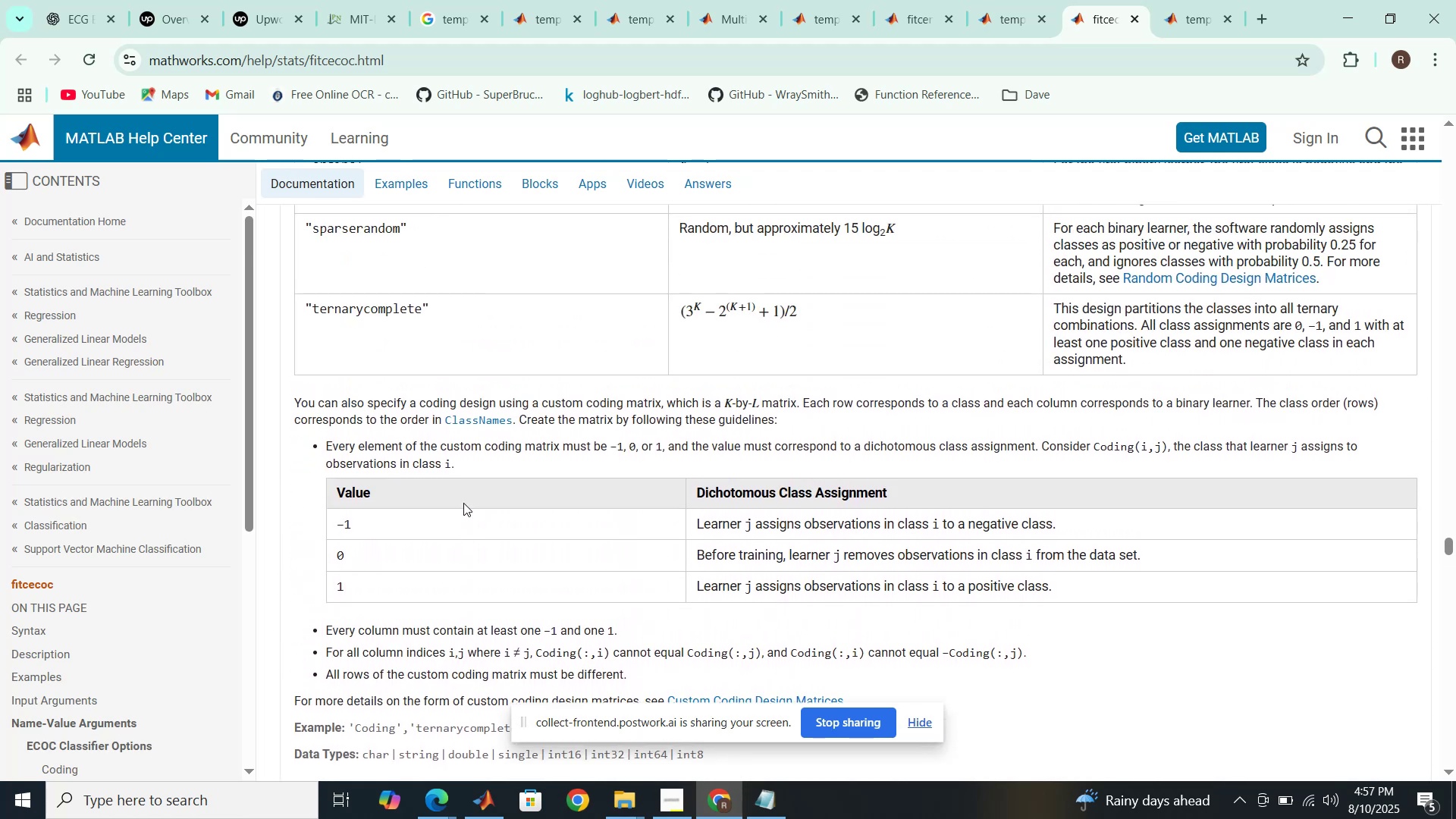 
scroll: coordinate [463, 503], scroll_direction: down, amount: 3.0
 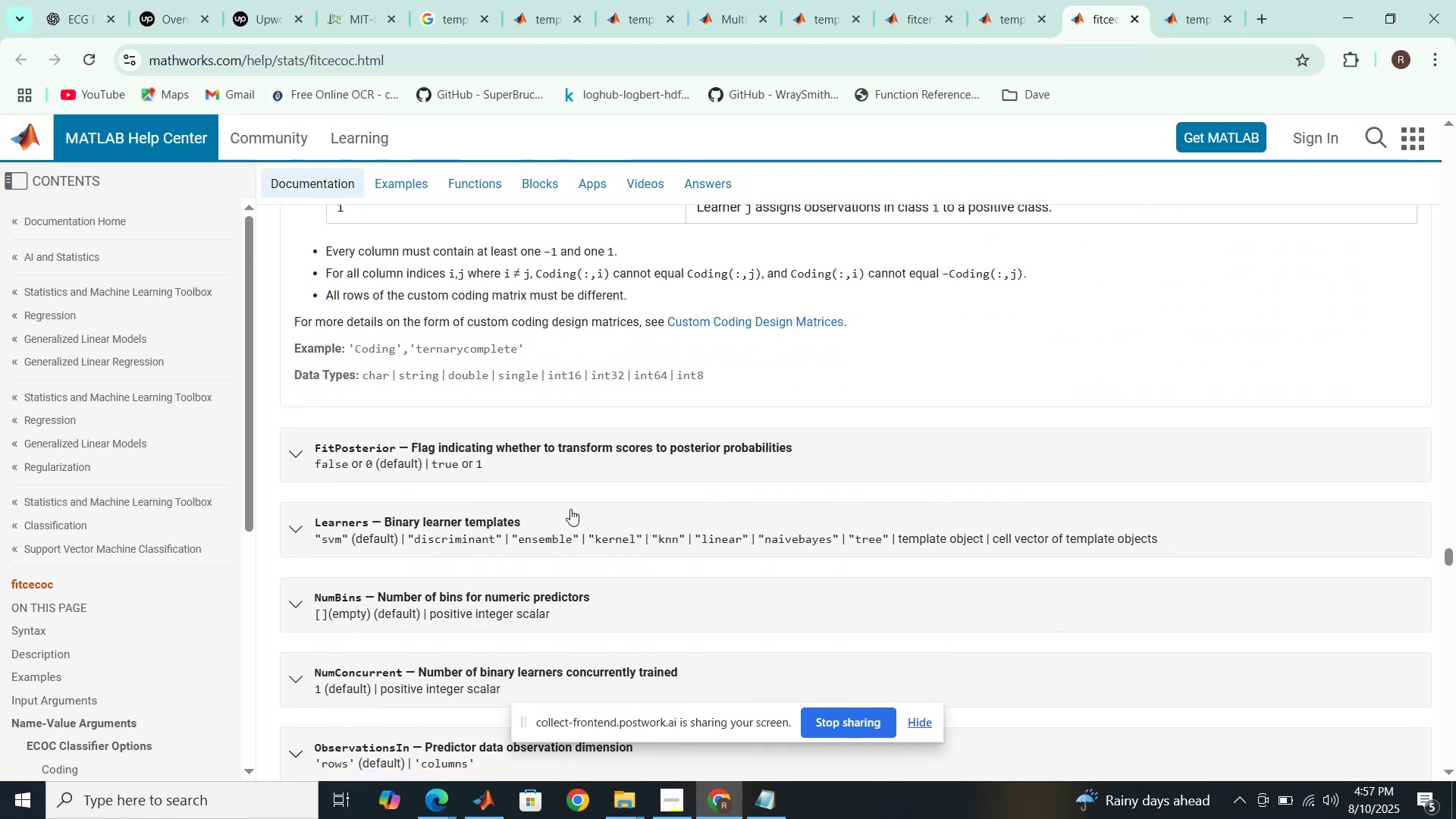 
left_click([570, 509])
 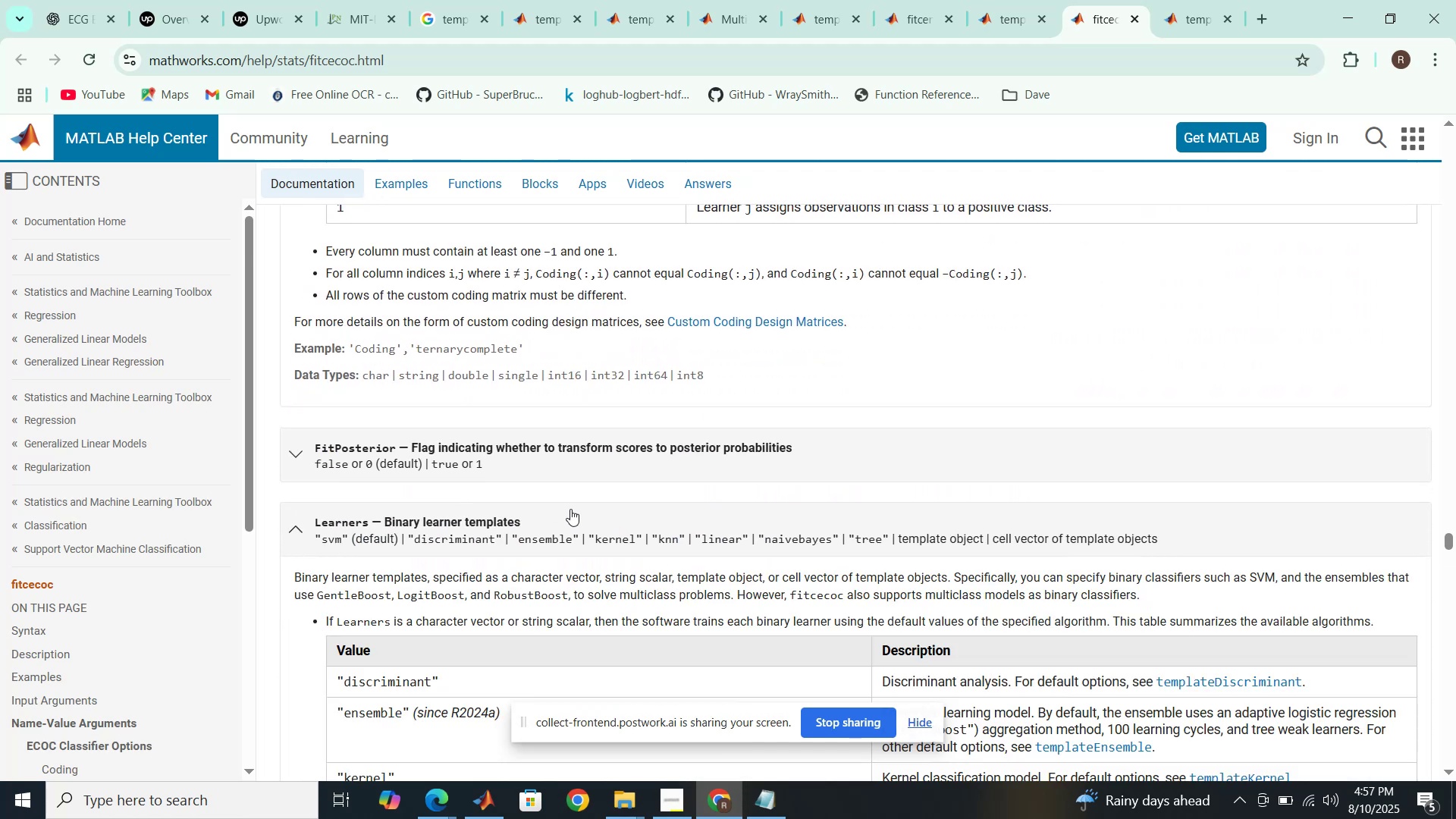 
scroll: coordinate [554, 535], scroll_direction: down, amount: 3.0
 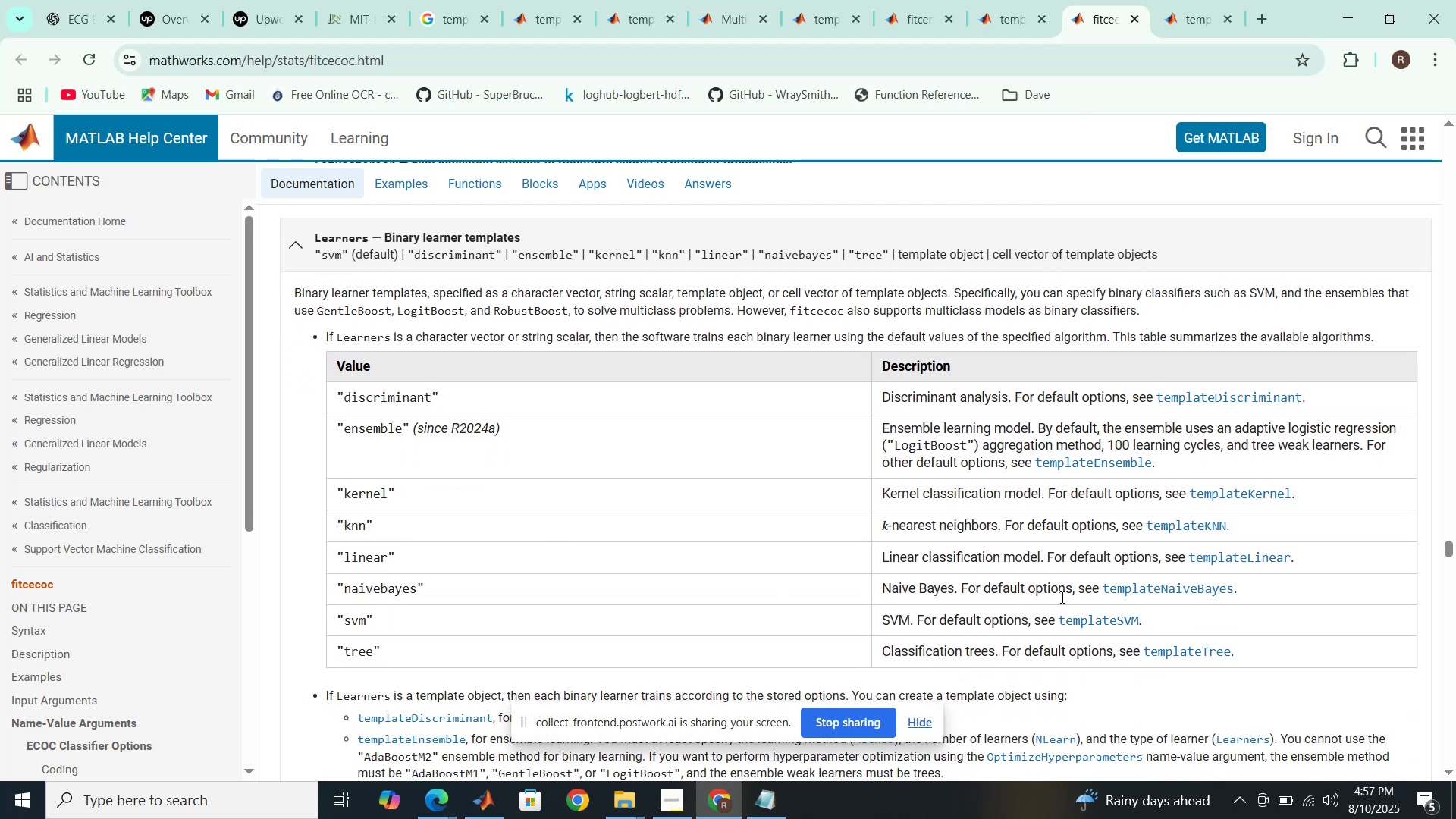 
wait(10.41)
 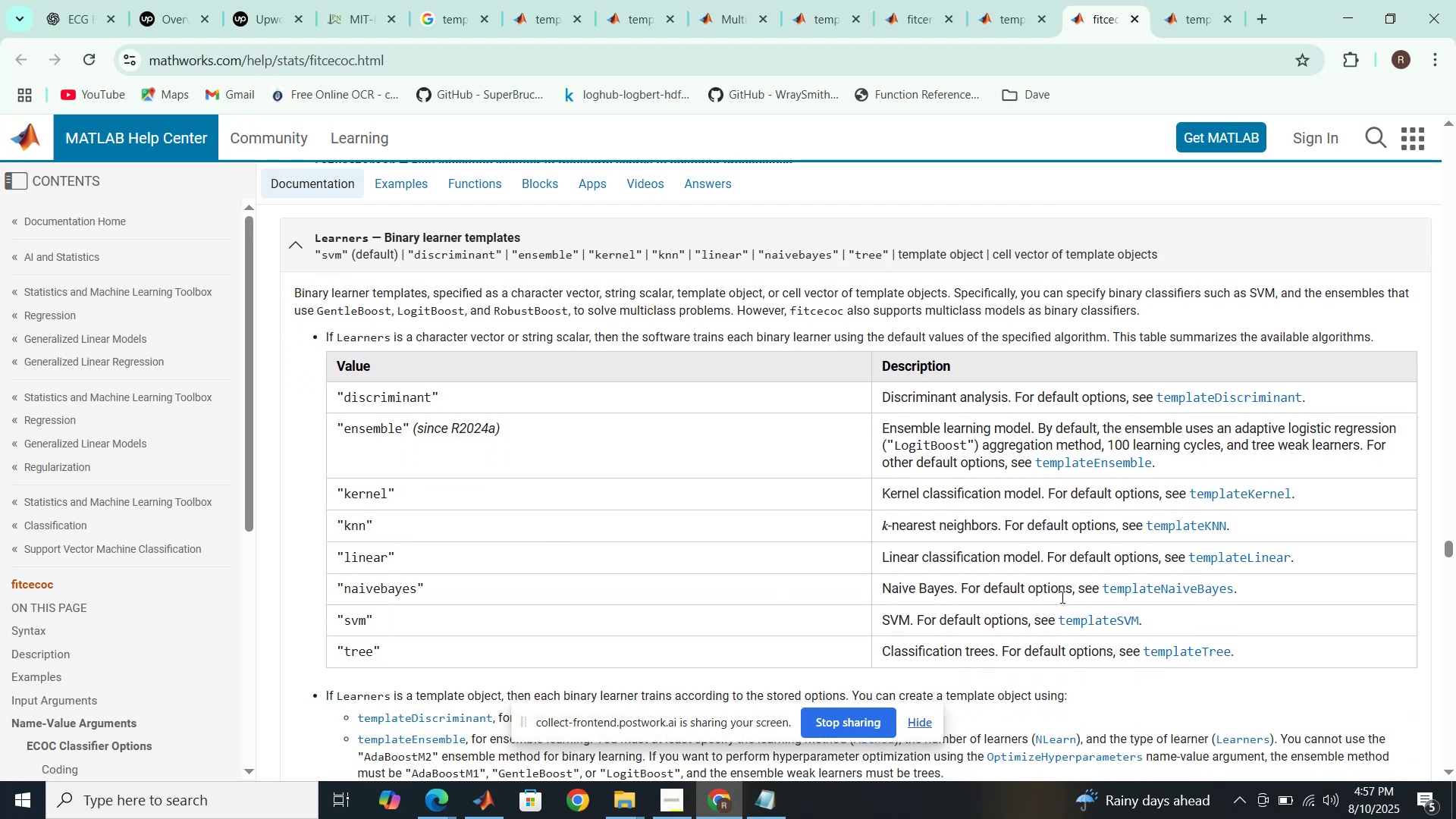 
scroll: coordinate [867, 509], scroll_direction: down, amount: 3.0
 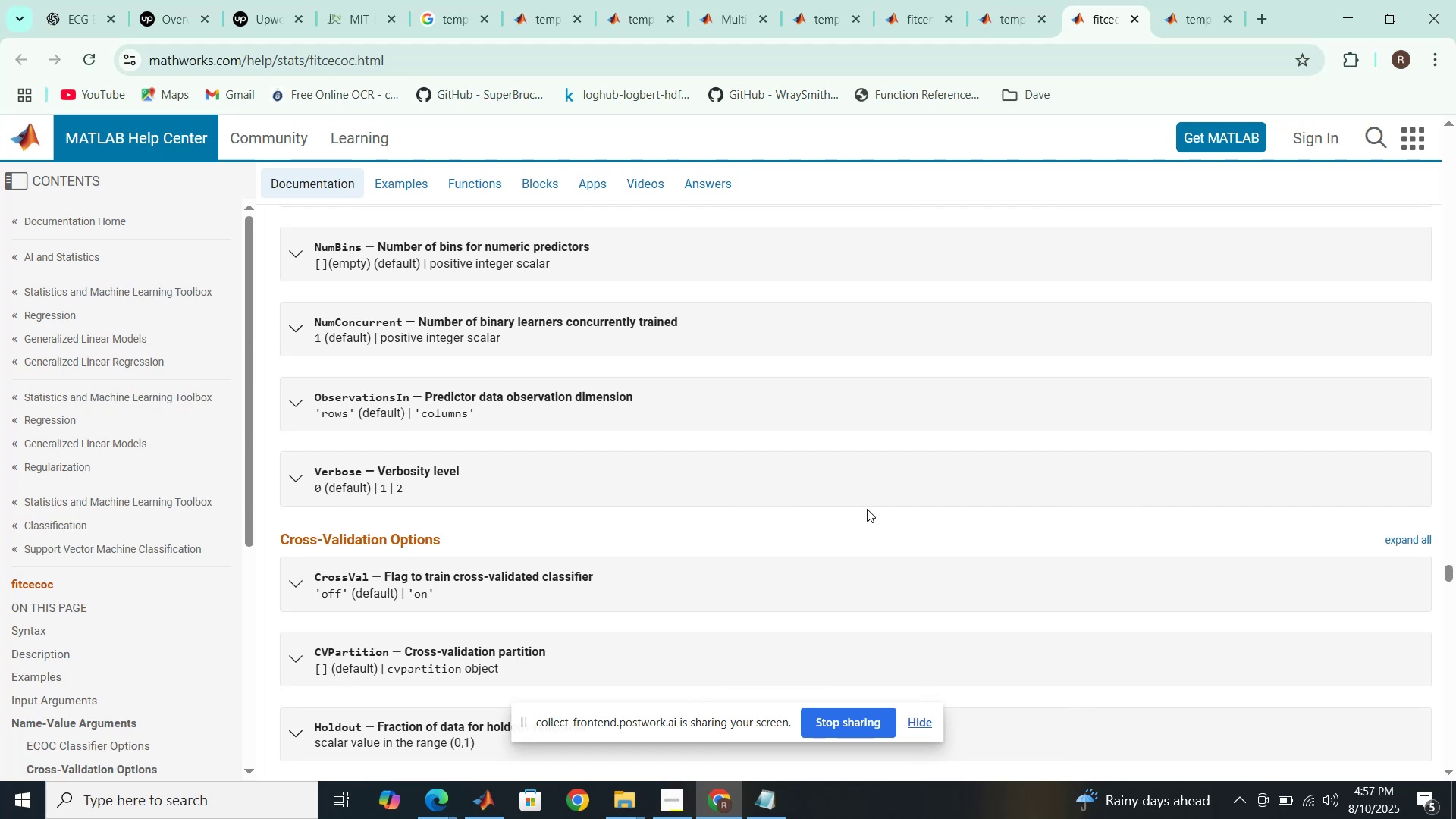 
wait(5.86)
 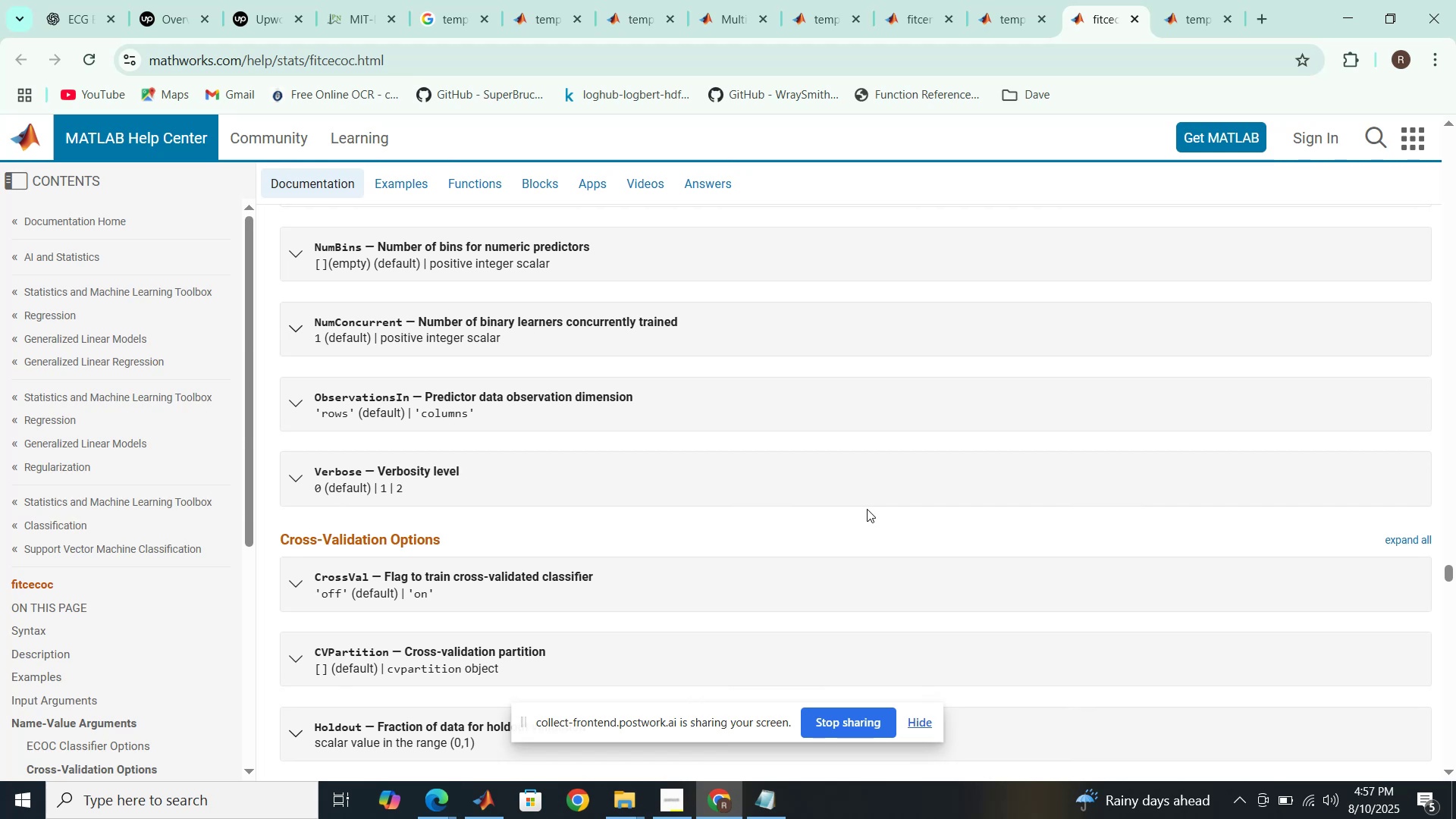 
scroll: coordinate [867, 509], scroll_direction: down, amount: 1.0
 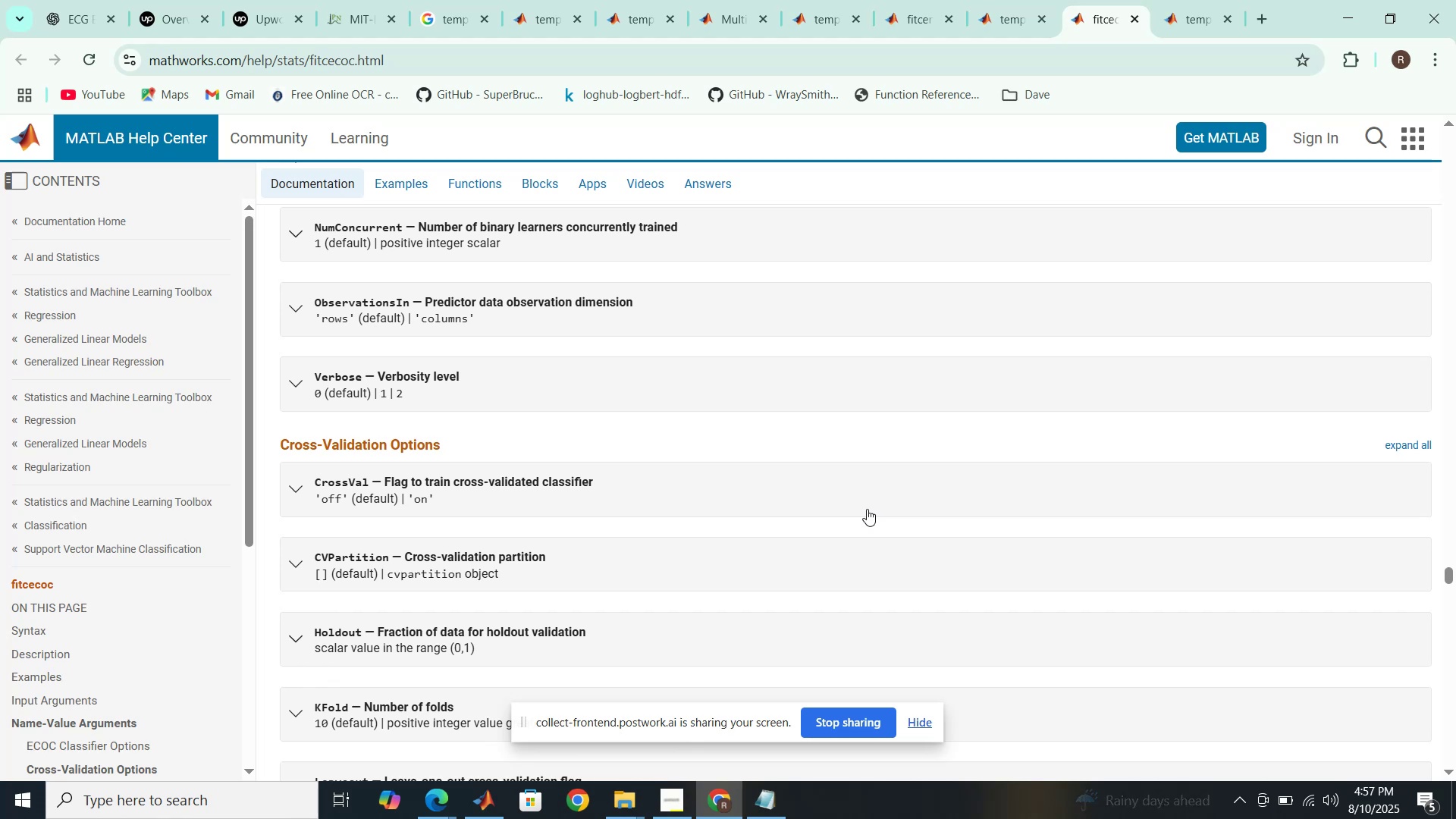 
wait(10.45)
 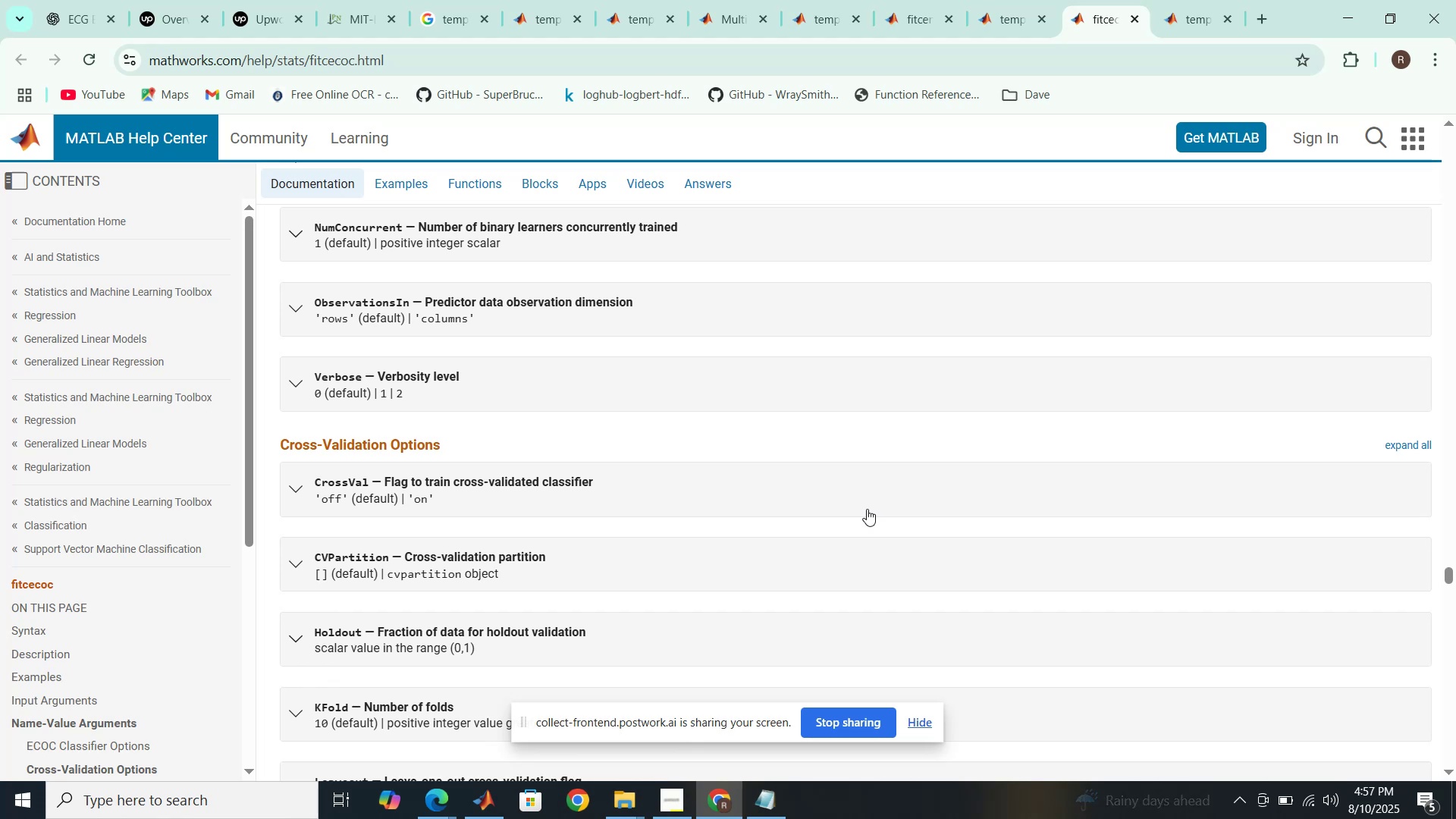 
scroll: coordinate [867, 509], scroll_direction: down, amount: 1.0
 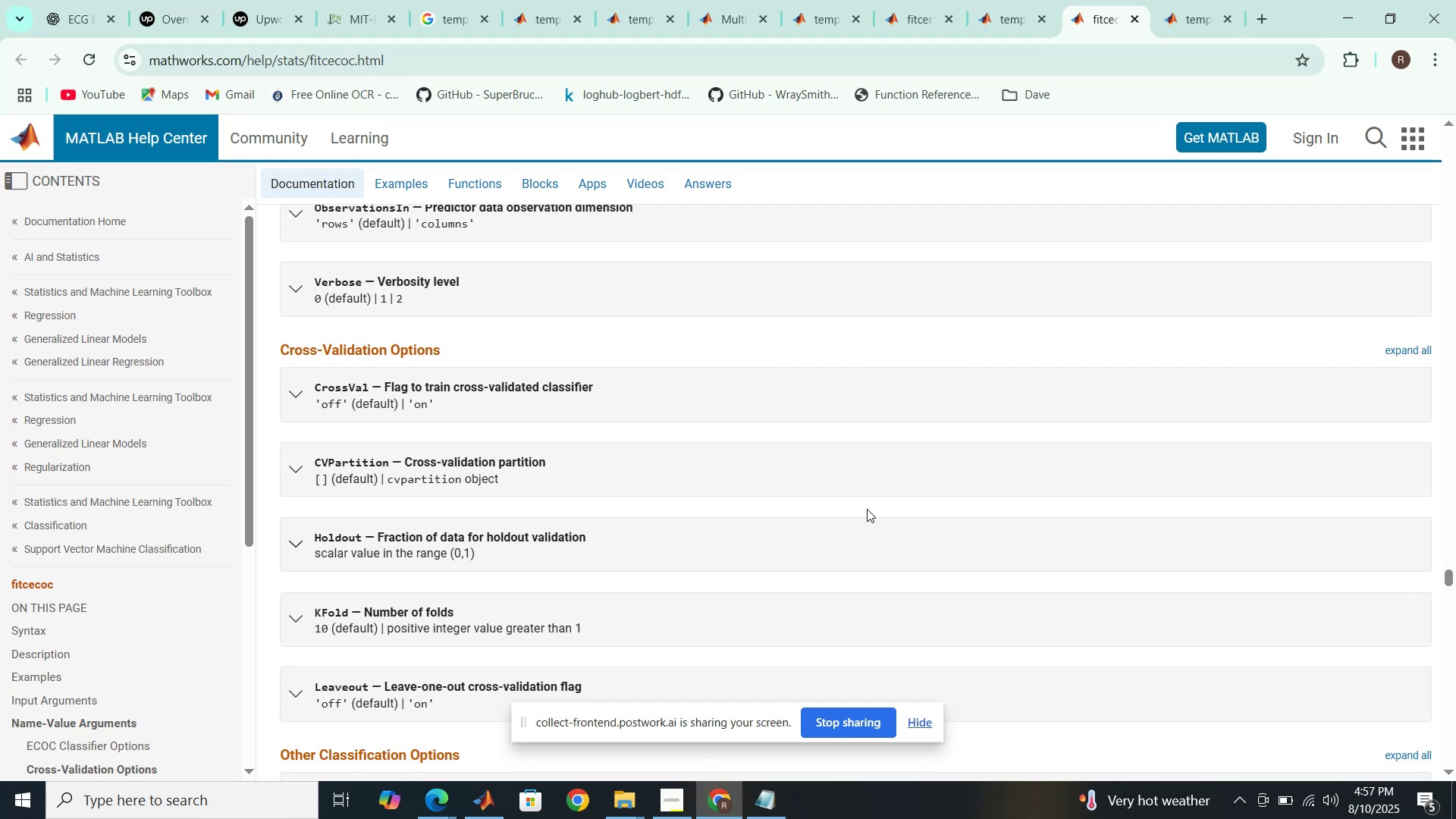 
wait(7.11)
 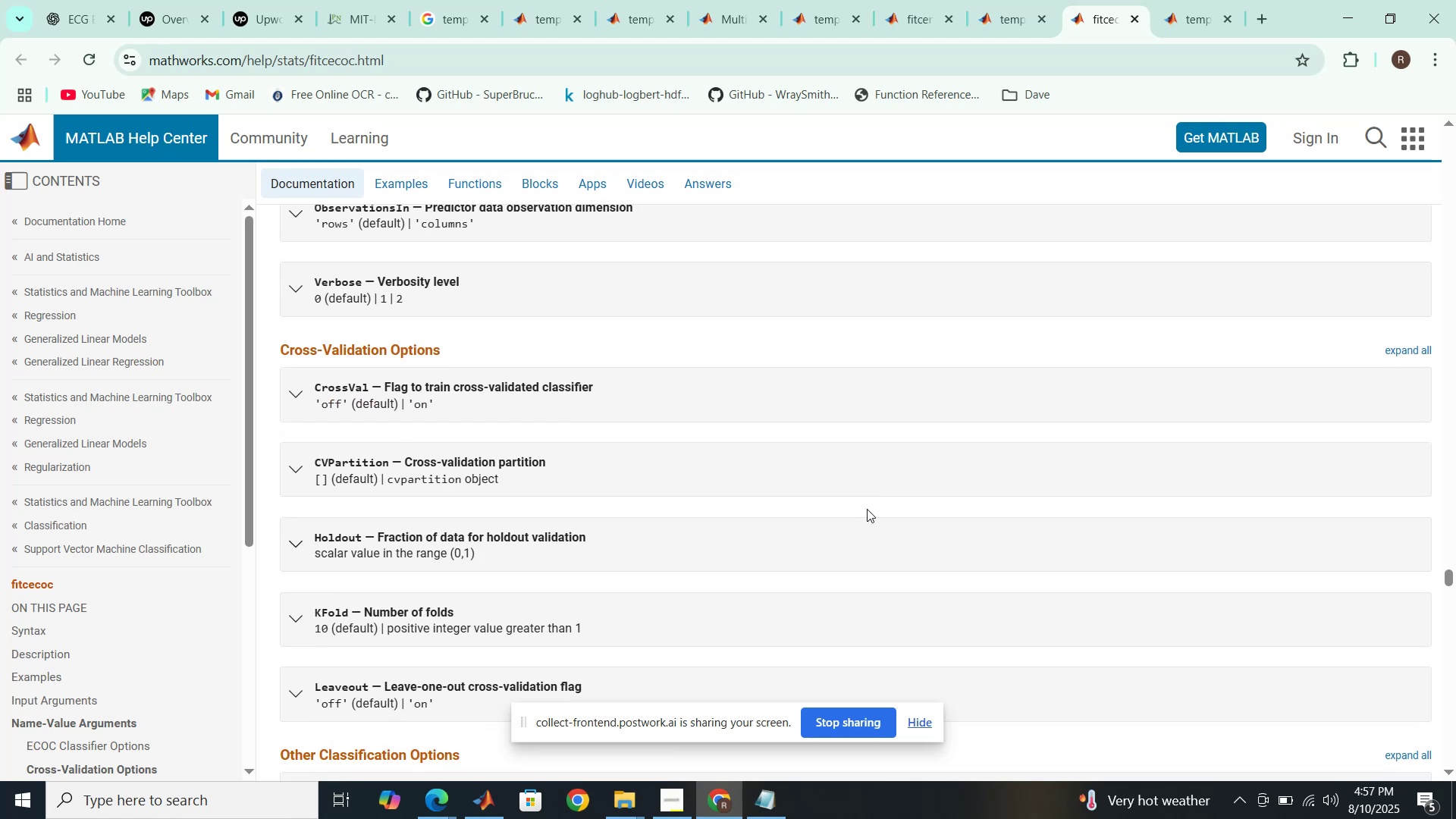 
scroll: coordinate [867, 509], scroll_direction: down, amount: 2.0
 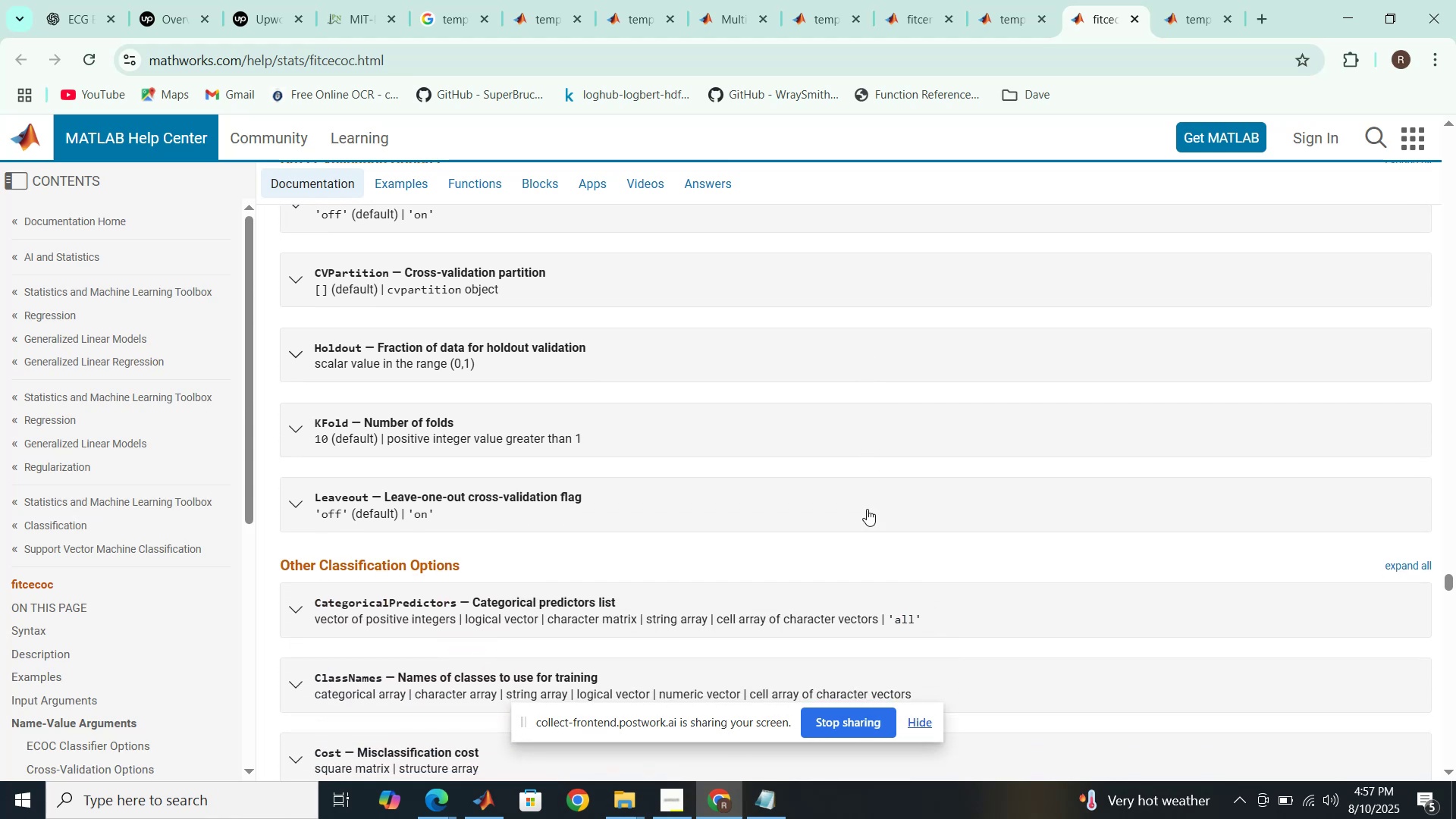 
scroll: coordinate [867, 509], scroll_direction: up, amount: 4.0
 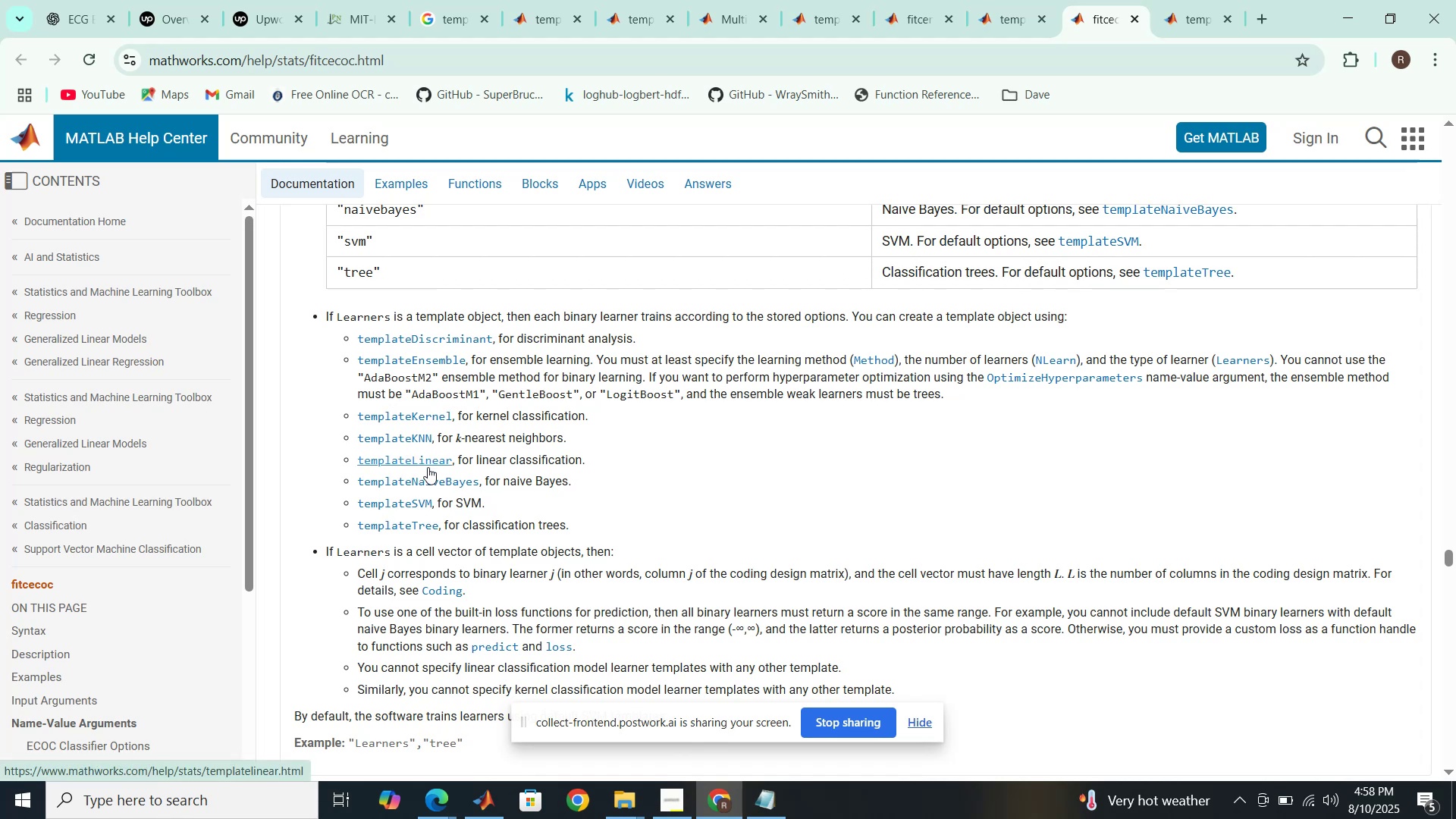 
left_click([782, 808])
 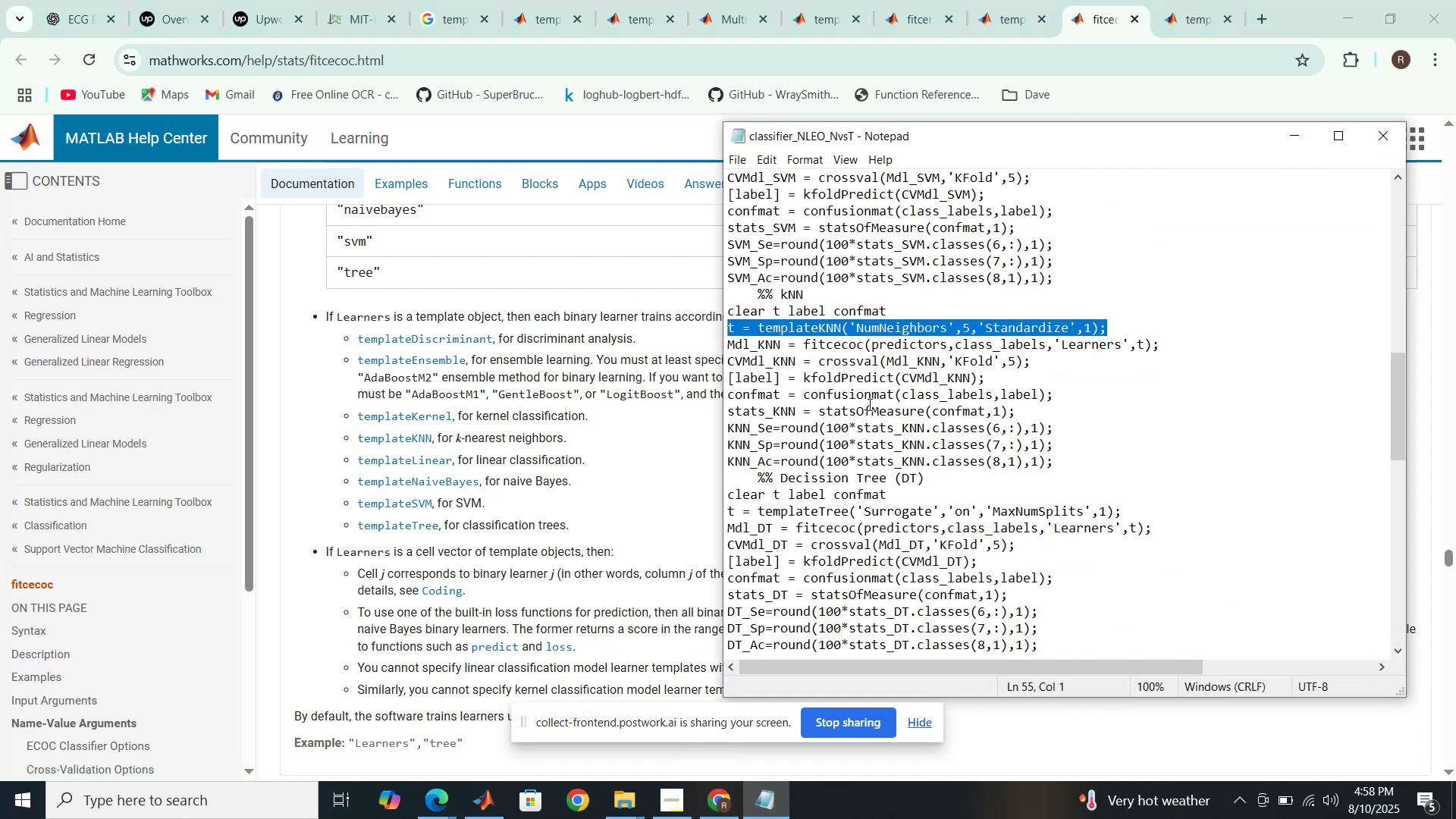 
wait(6.2)
 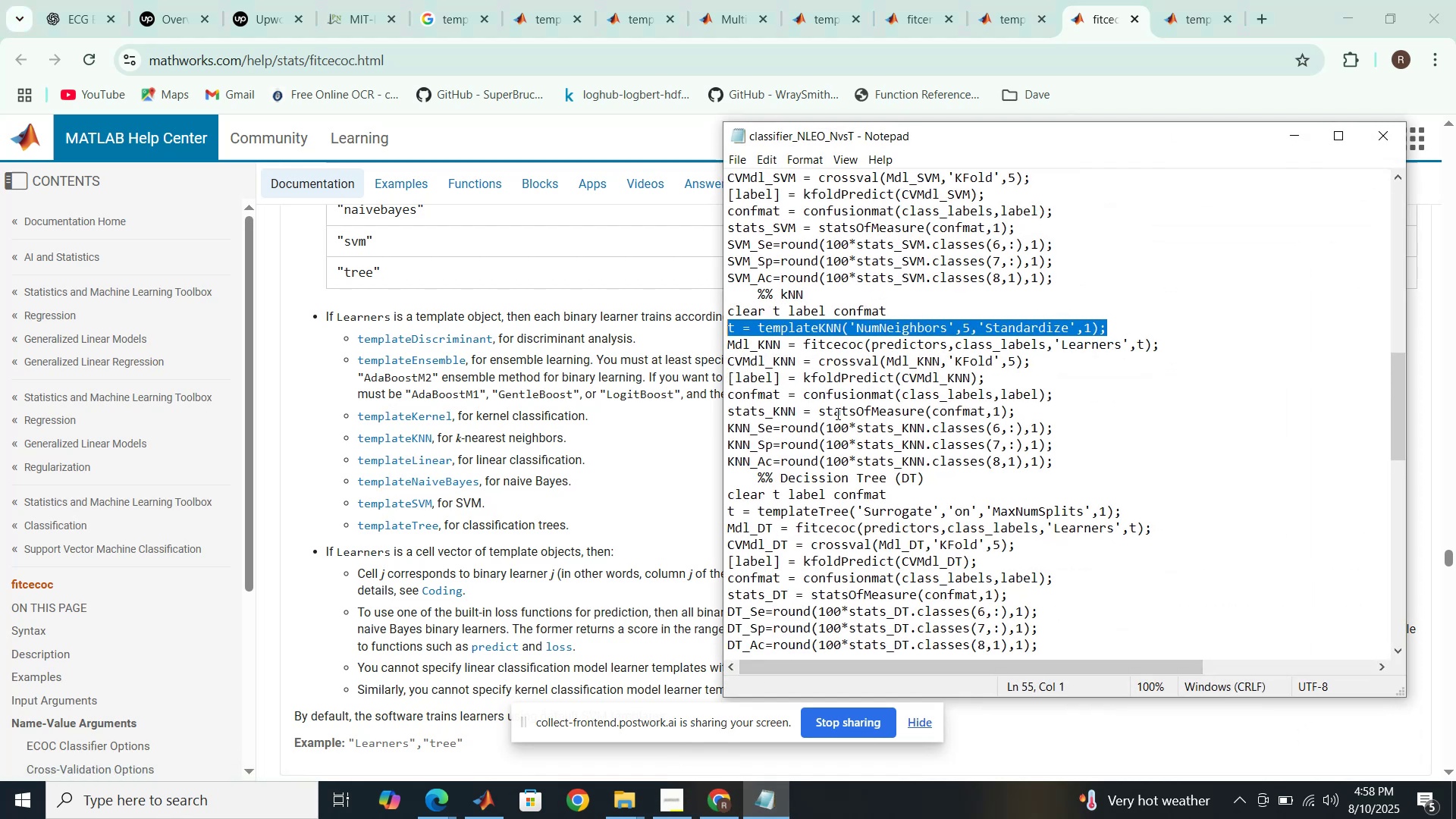 
double_click([840, 342])
 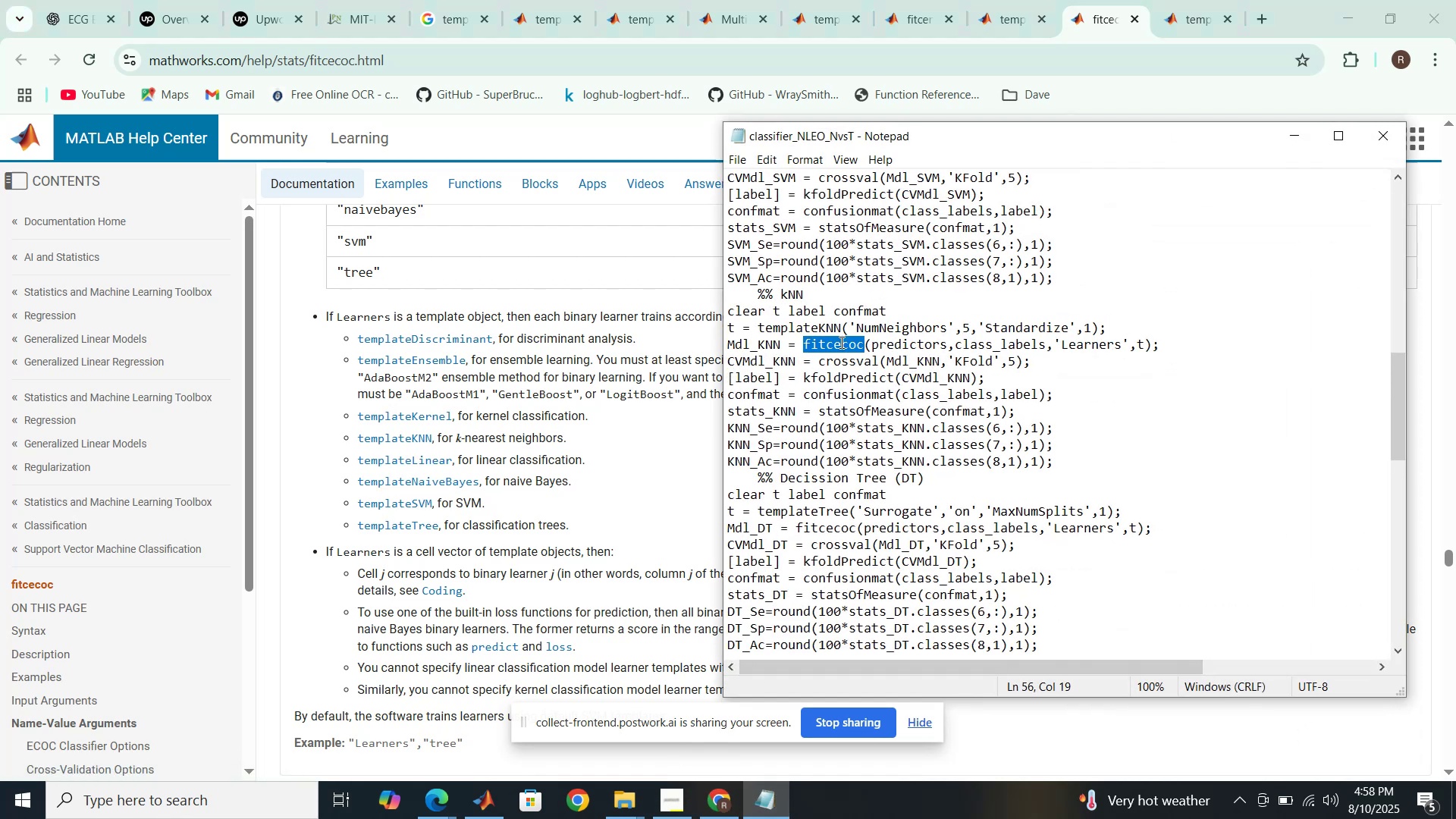 
hold_key(key=ControlLeft, duration=1.23)
 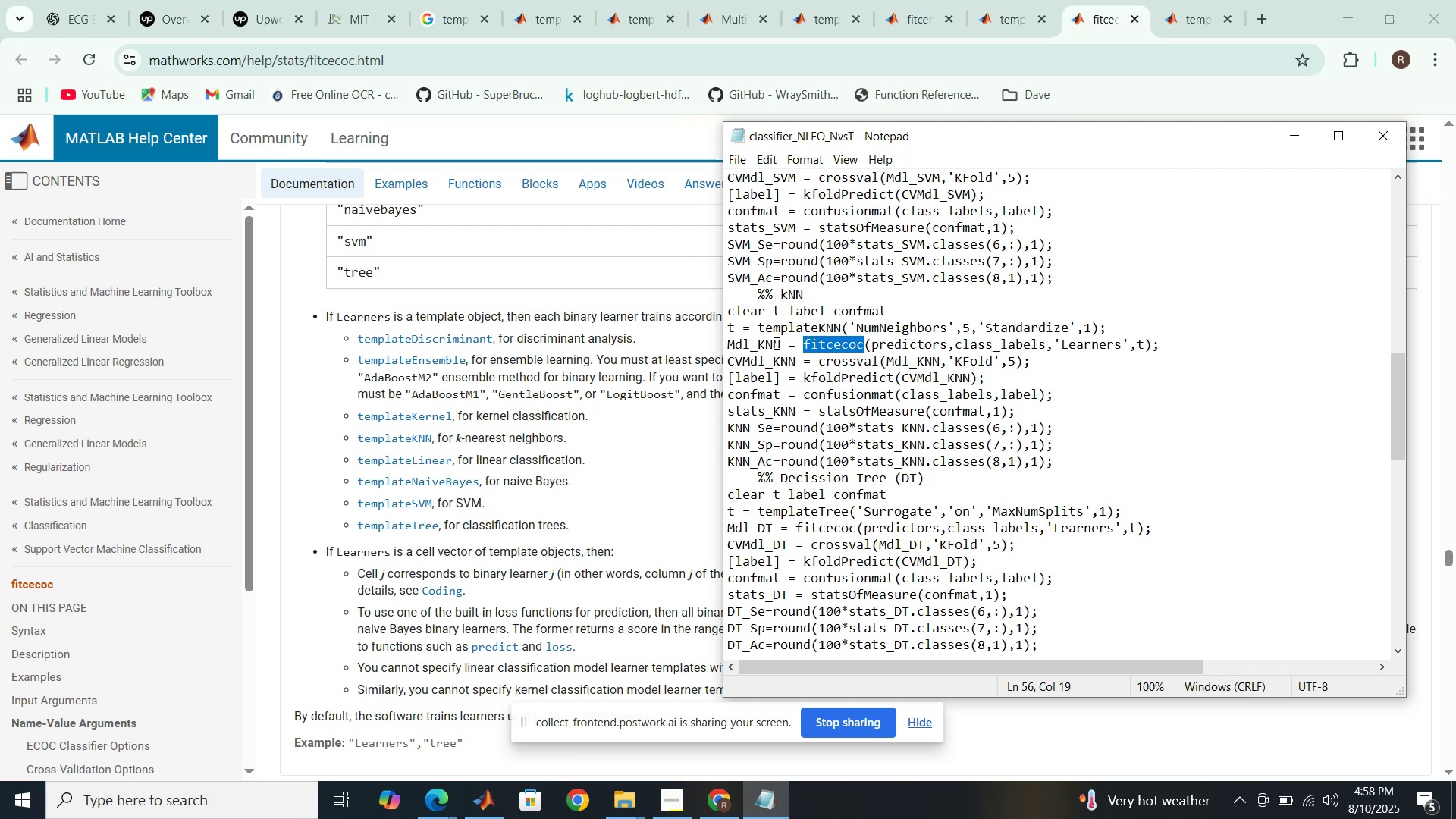 
hold_key(key=C, duration=0.36)
 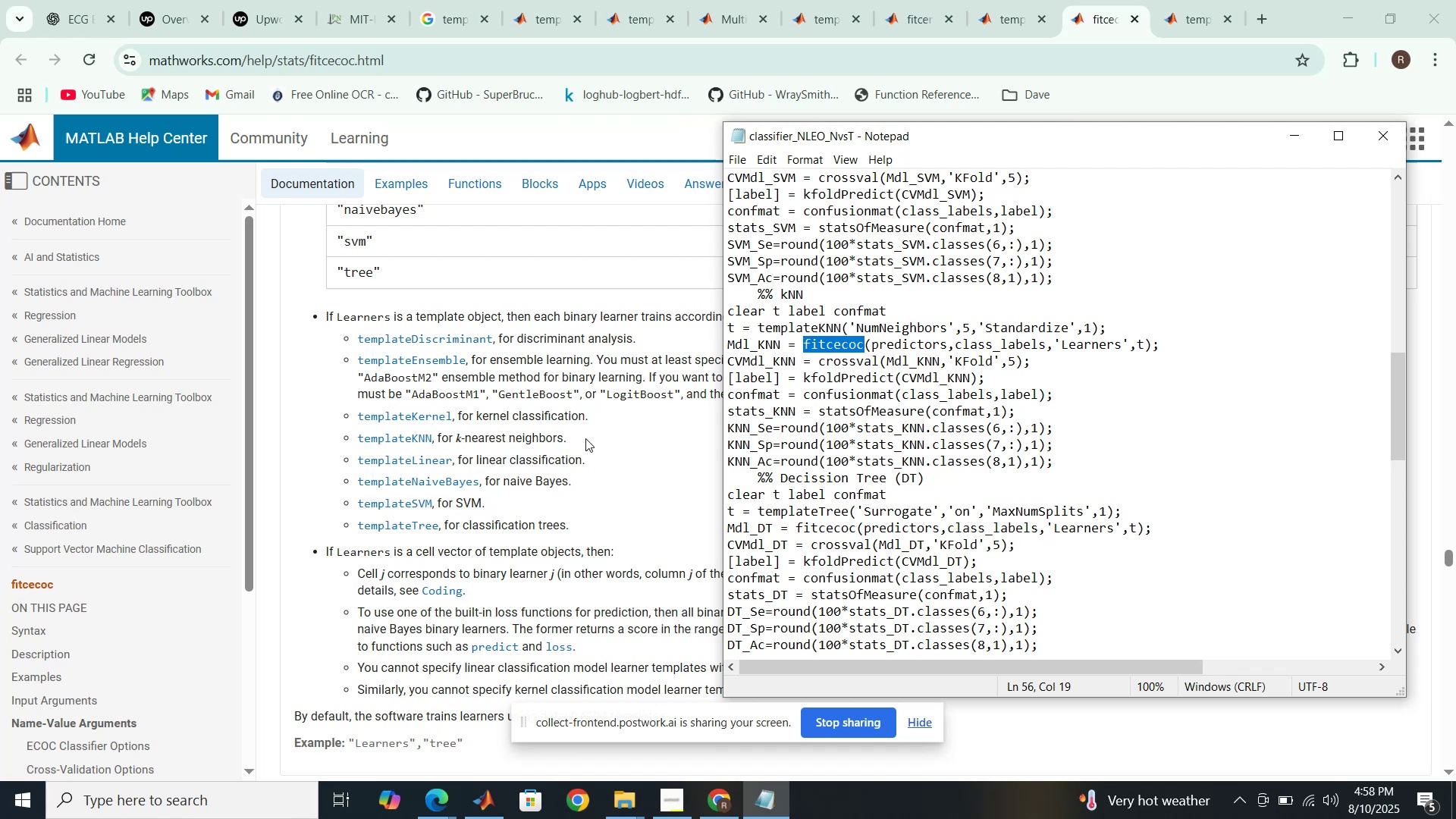 
left_click([591, 442])
 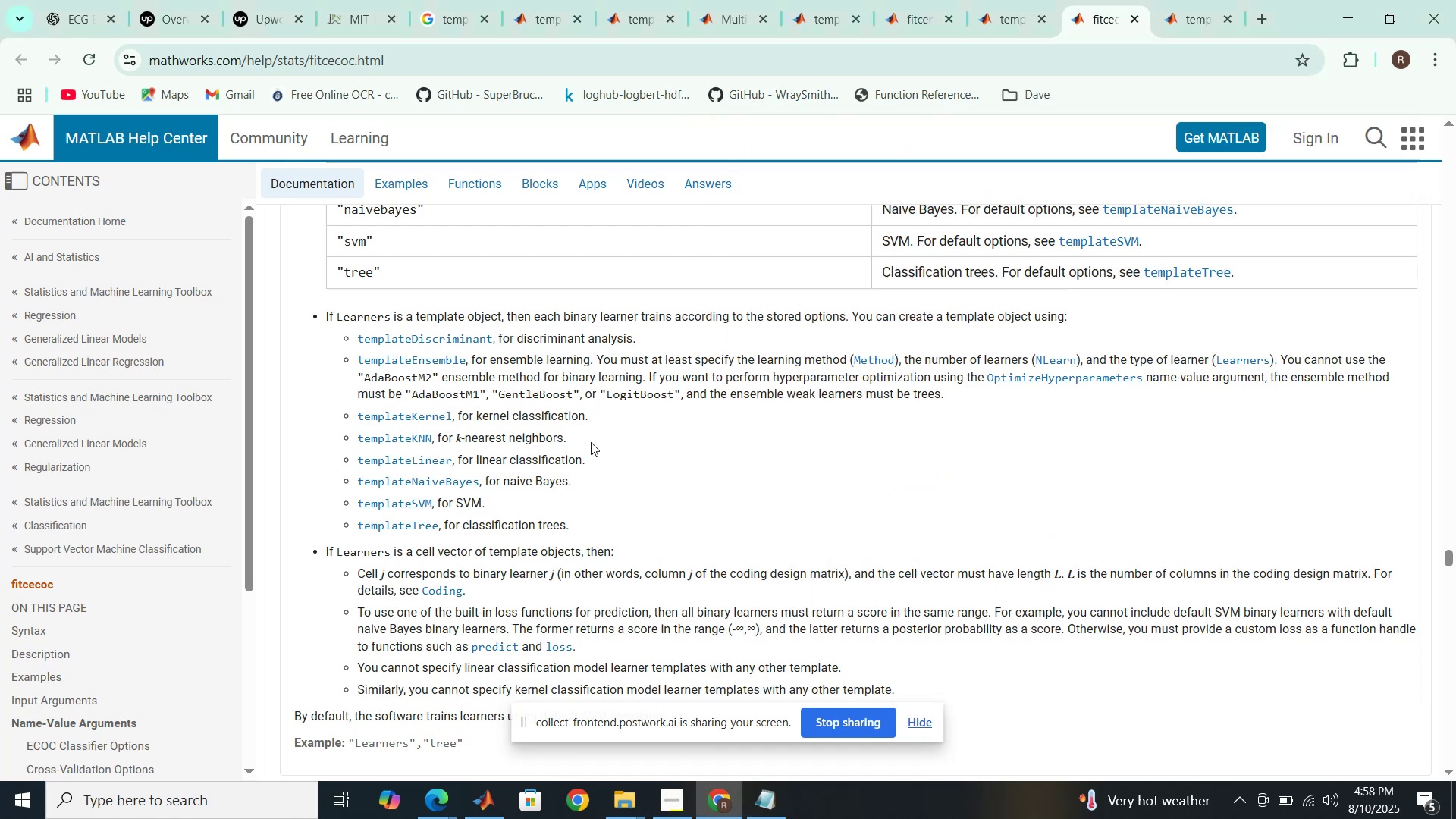 
scroll: coordinate [595, 439], scroll_direction: up, amount: 7.0
 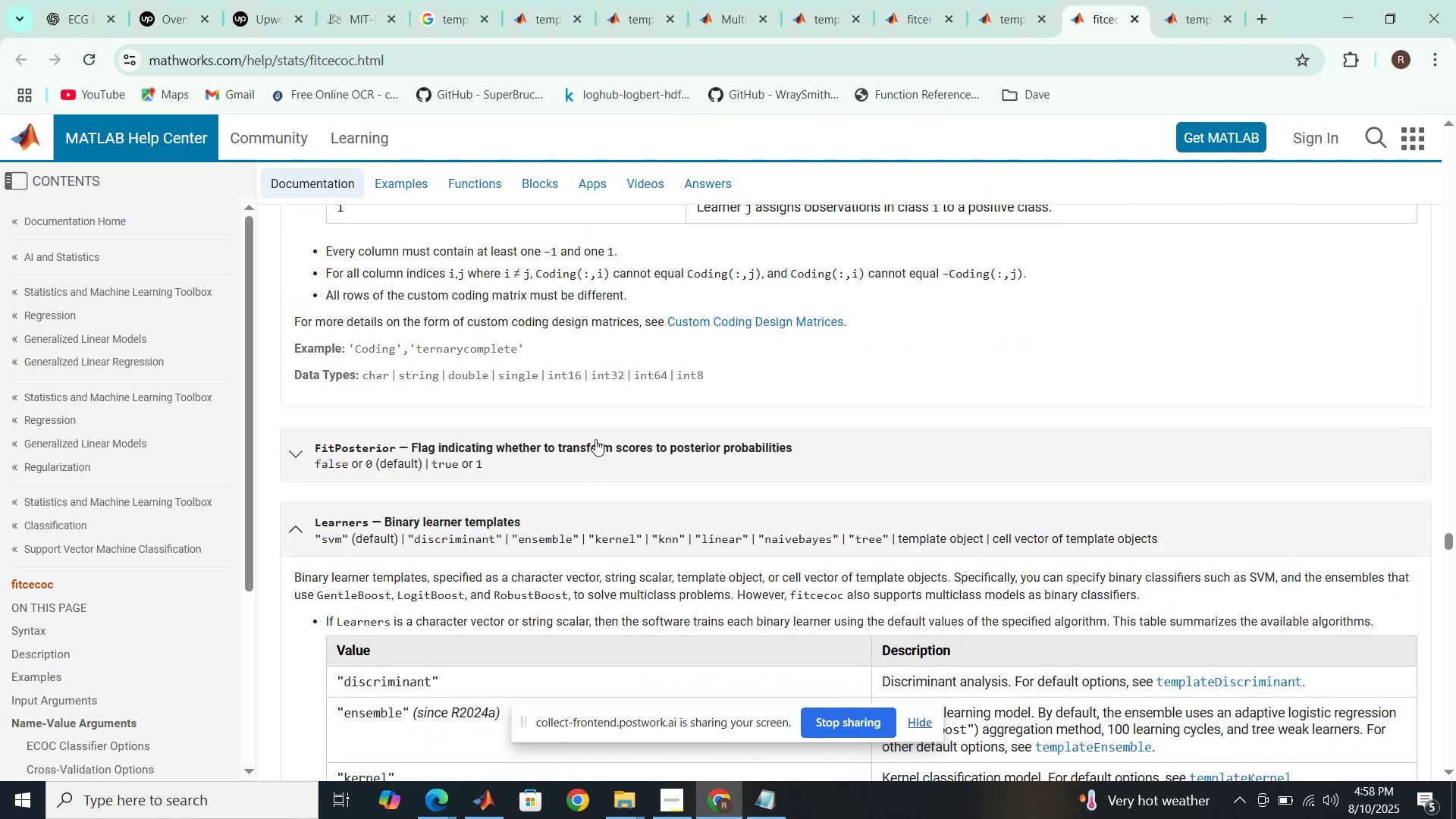 
wait(6.34)
 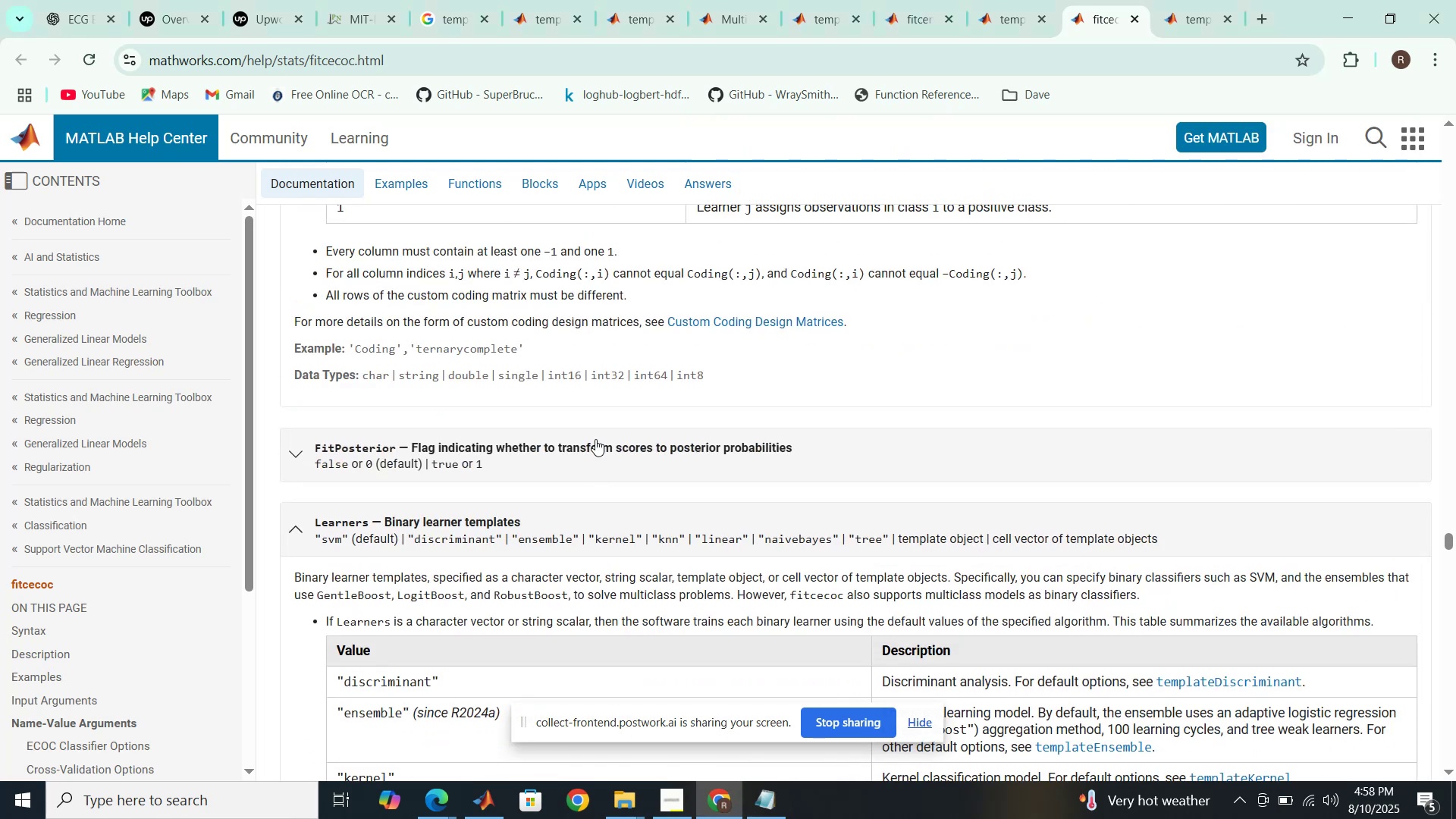 
scroll: coordinate [595, 439], scroll_direction: down, amount: 5.0
 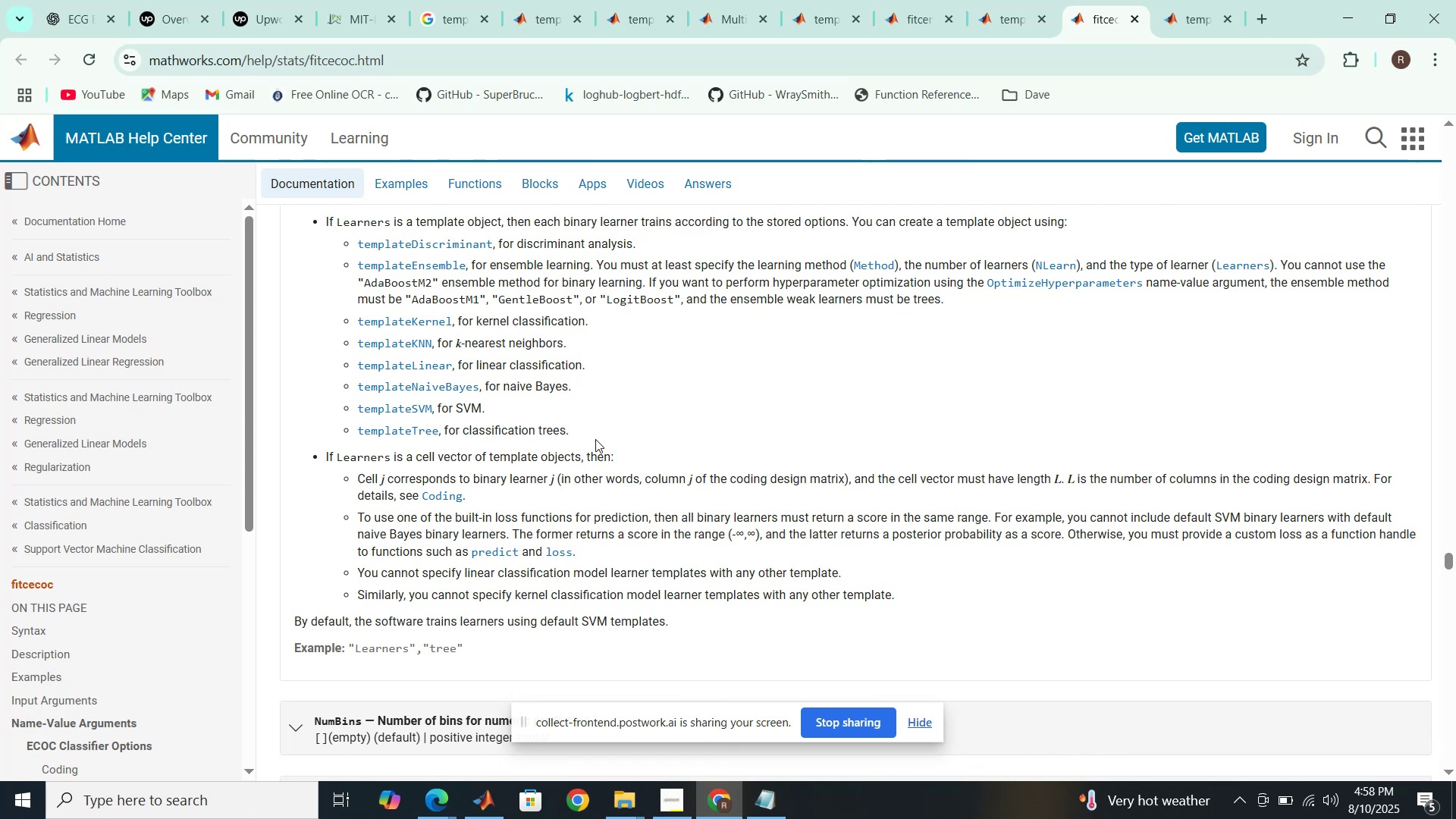 
wait(19.82)
 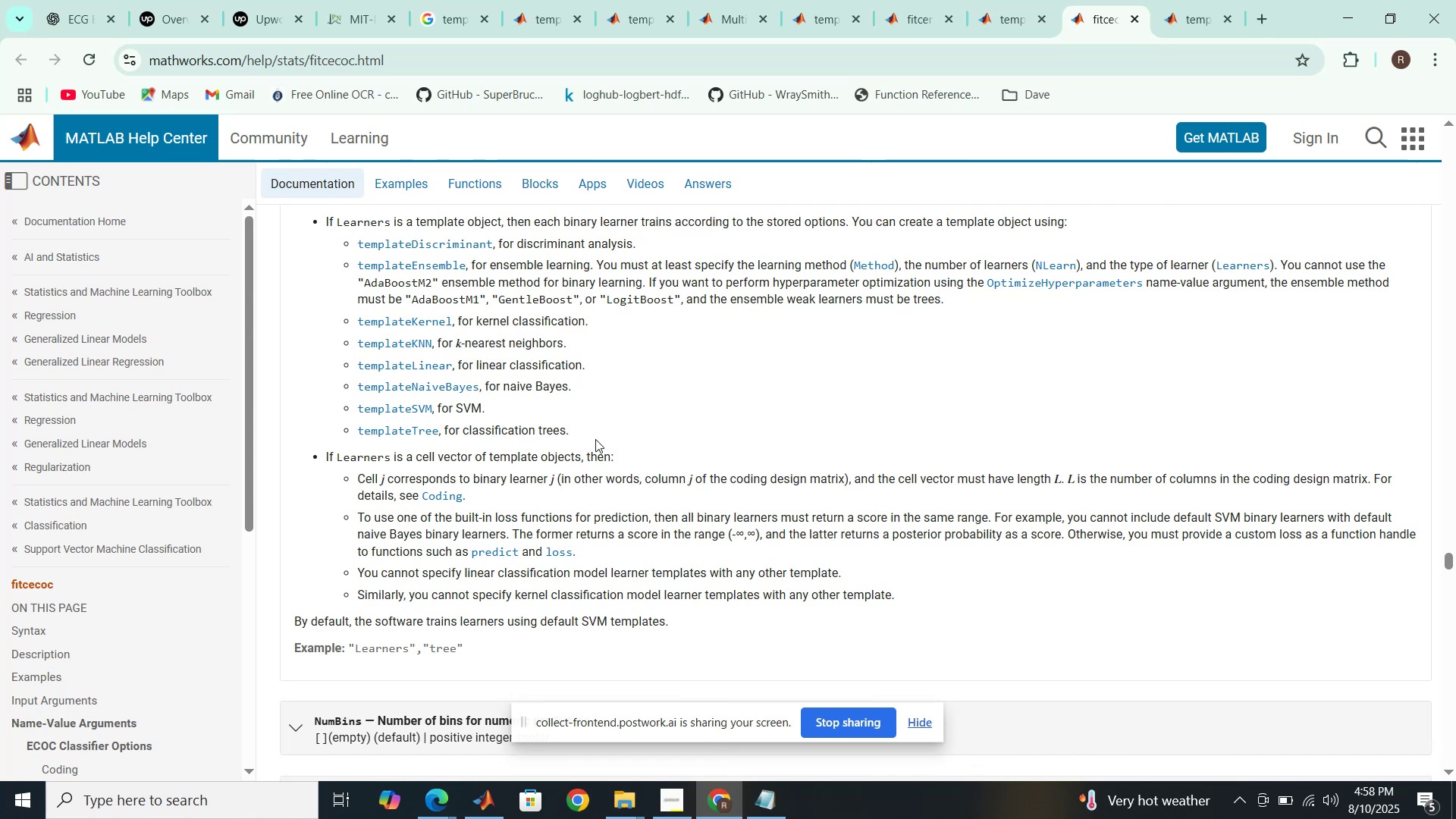 
scroll: coordinate [595, 439], scroll_direction: up, amount: 12.0
 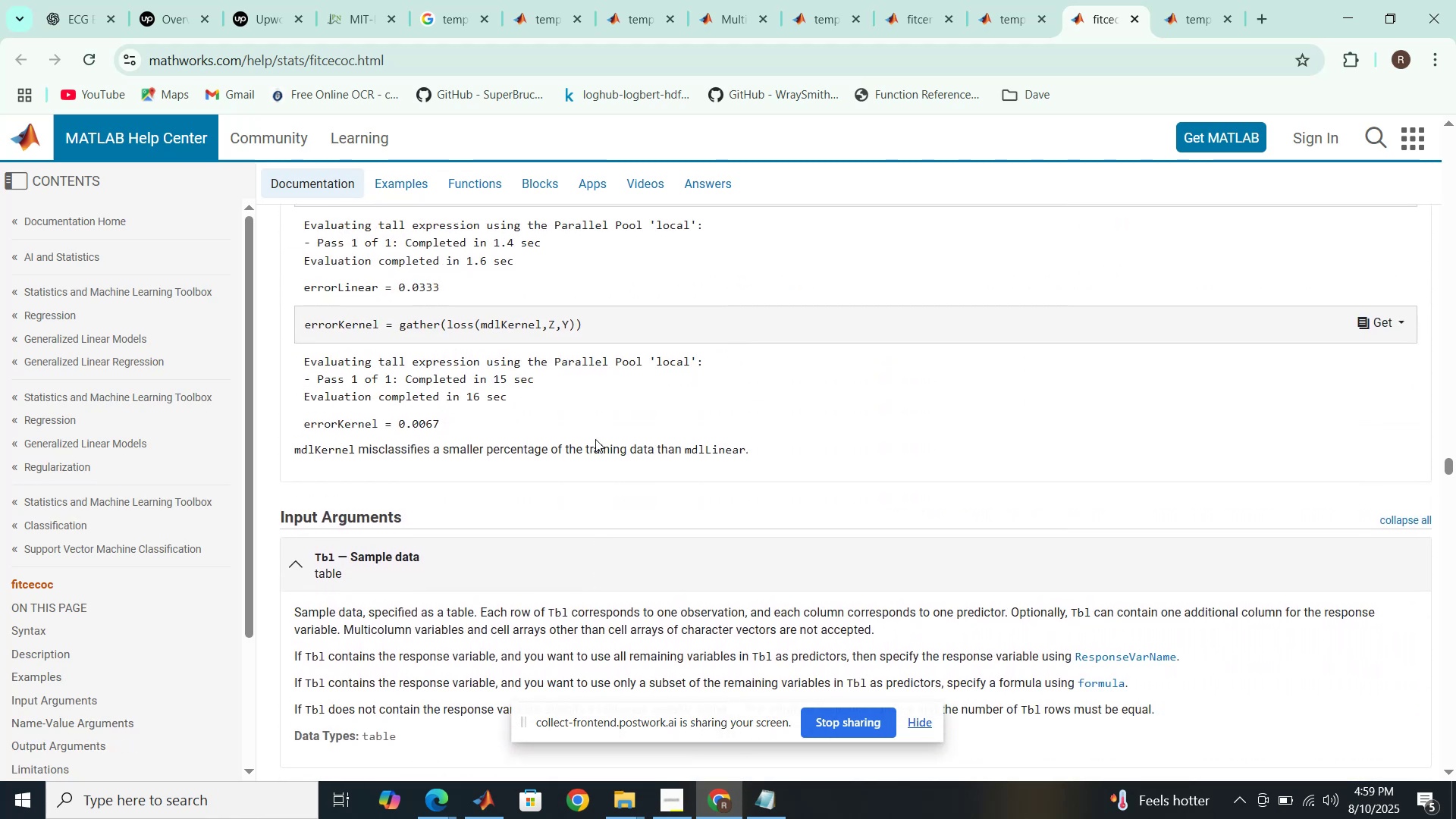 
scroll: coordinate [595, 439], scroll_direction: up, amount: 4.0
 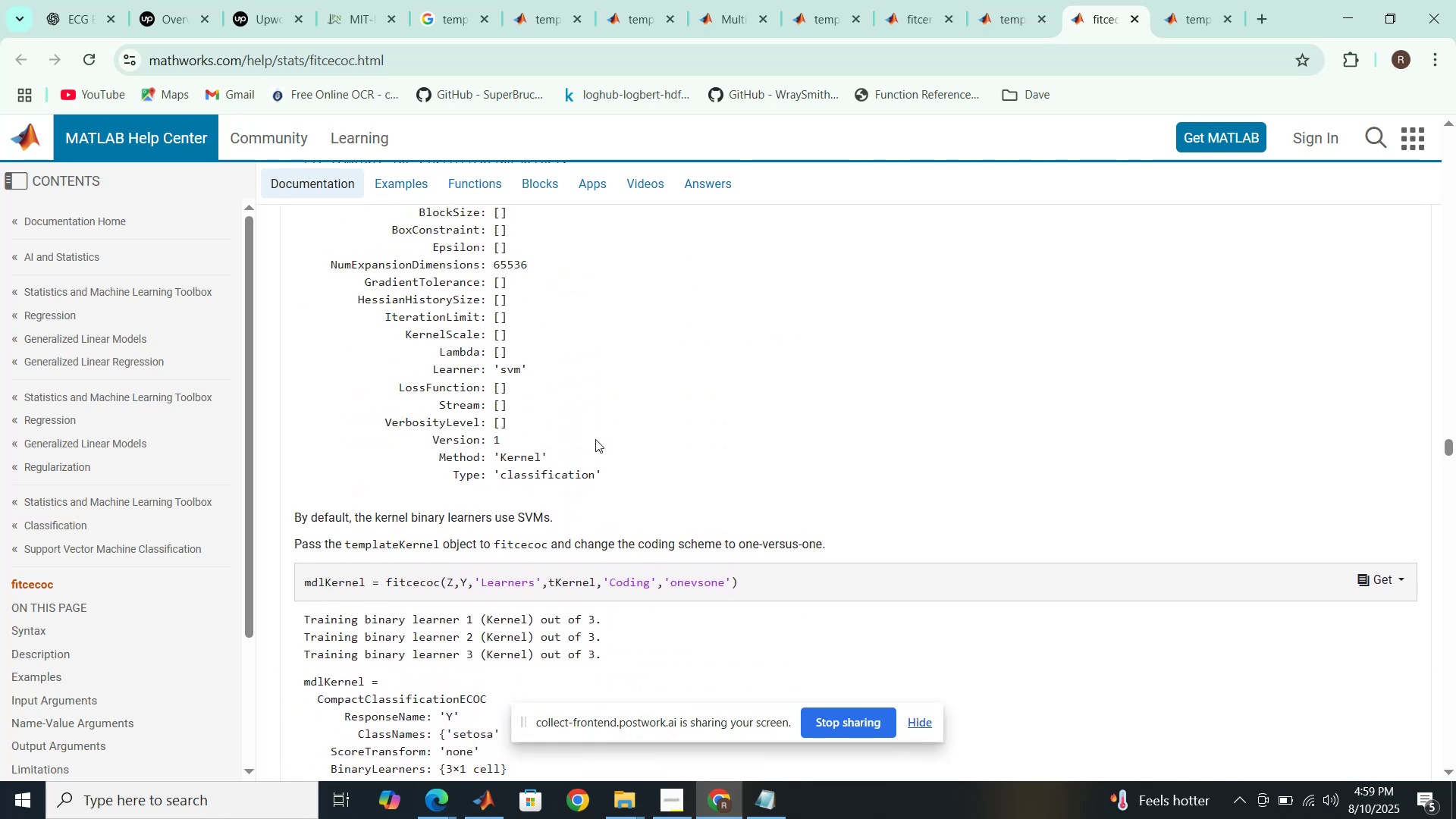 
scroll: coordinate [595, 439], scroll_direction: down, amount: 9.0
 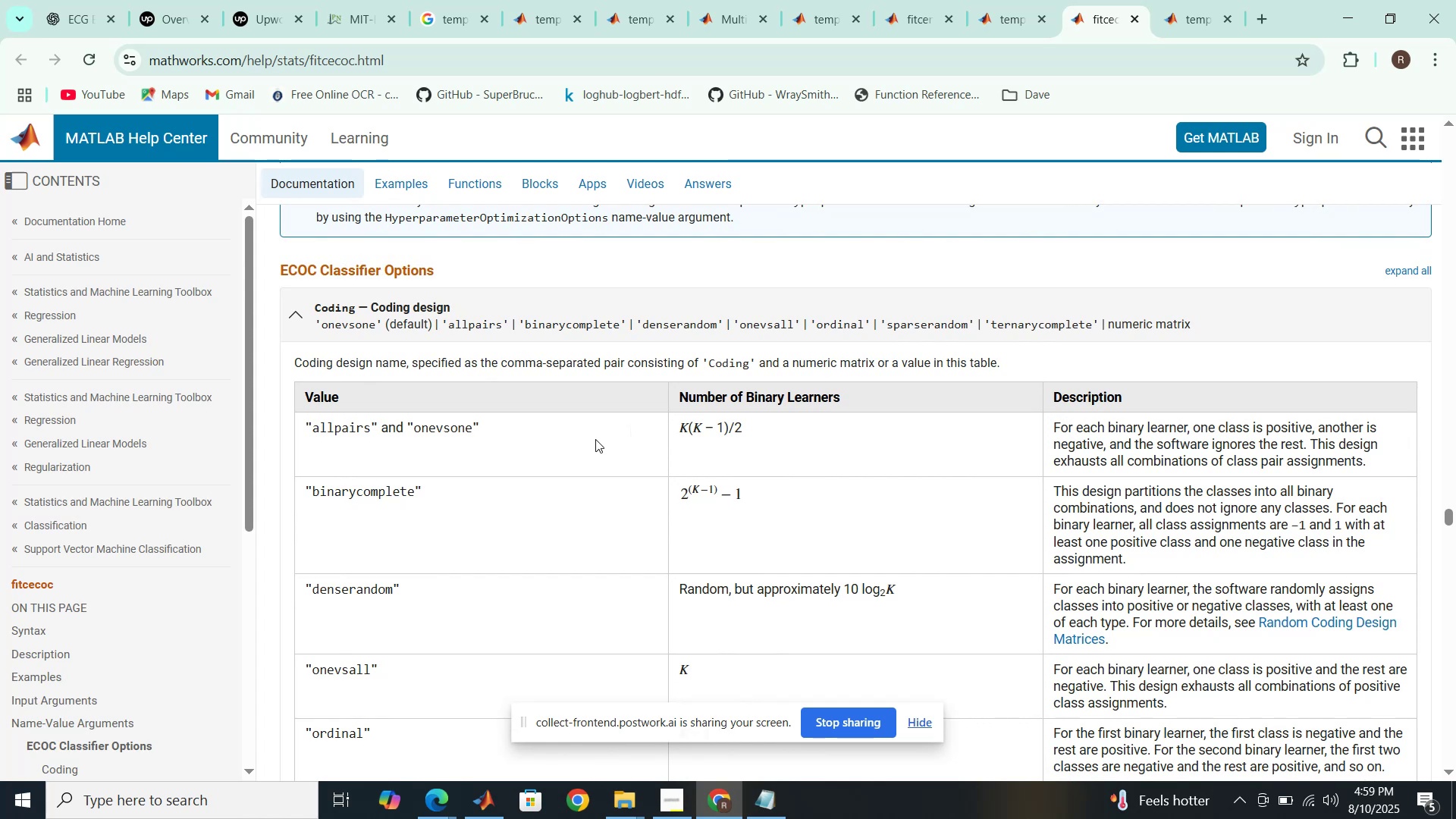 
wait(5.16)
 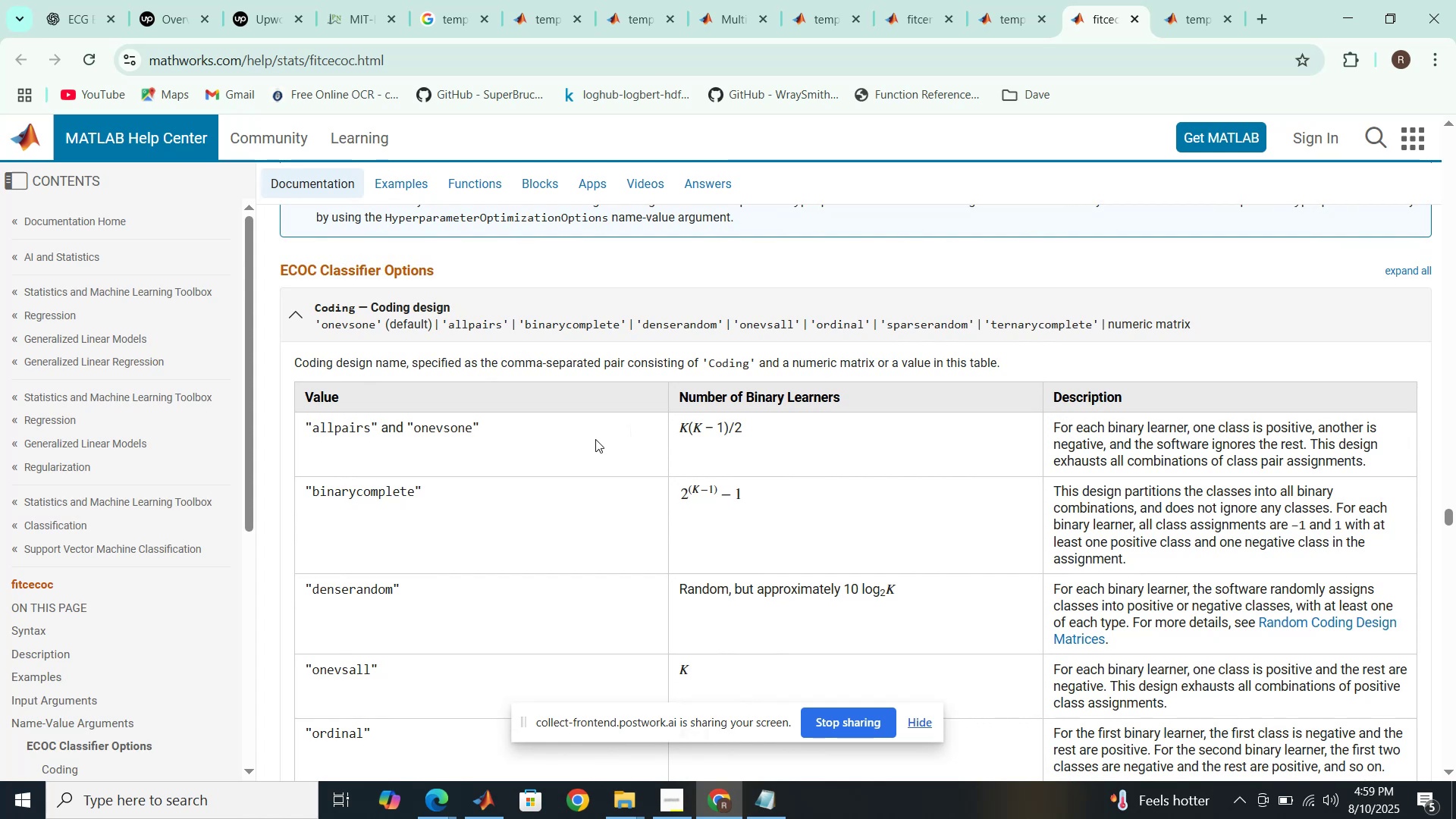 
scroll: coordinate [595, 439], scroll_direction: down, amount: 2.0
 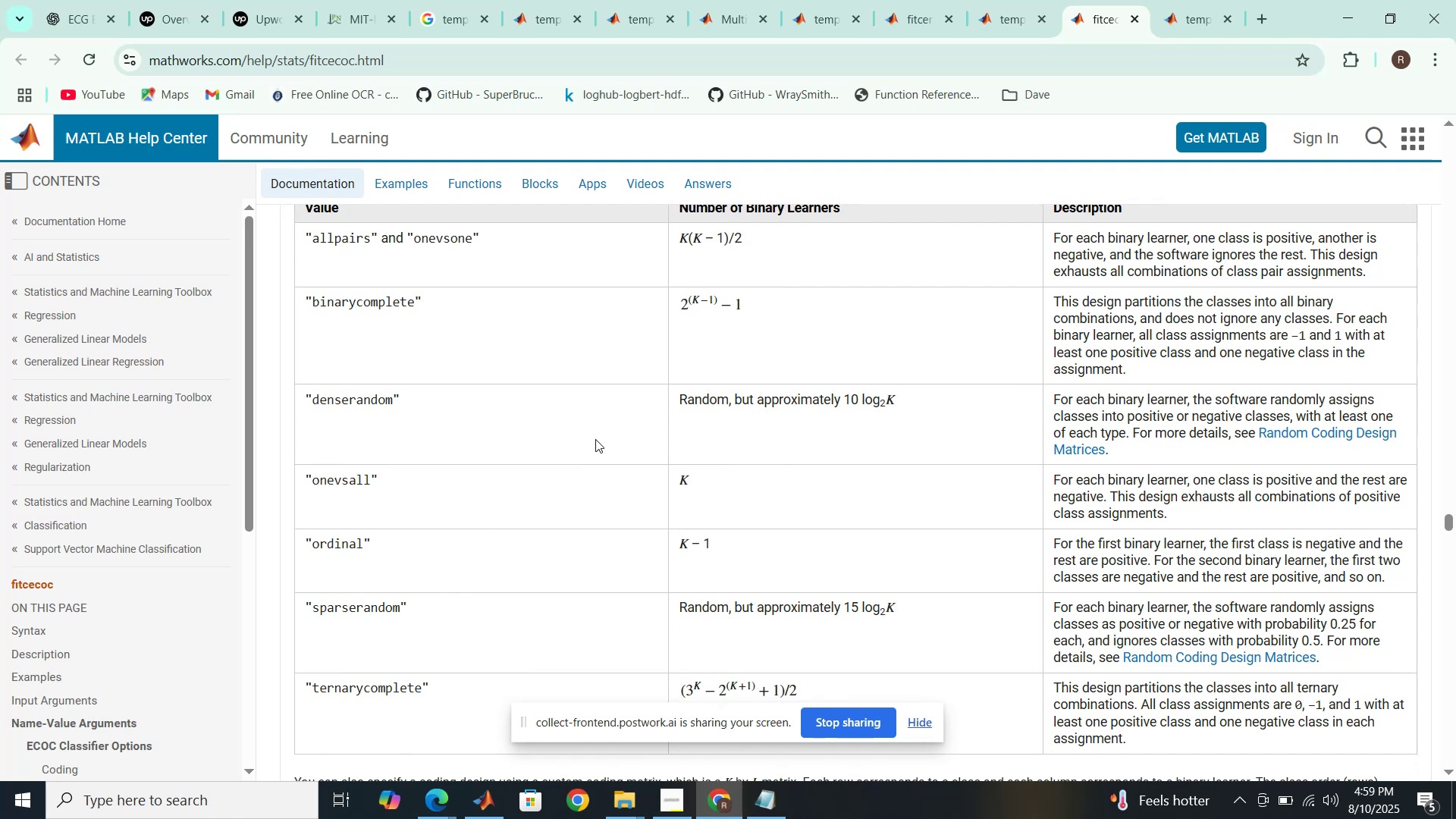 
wait(16.41)
 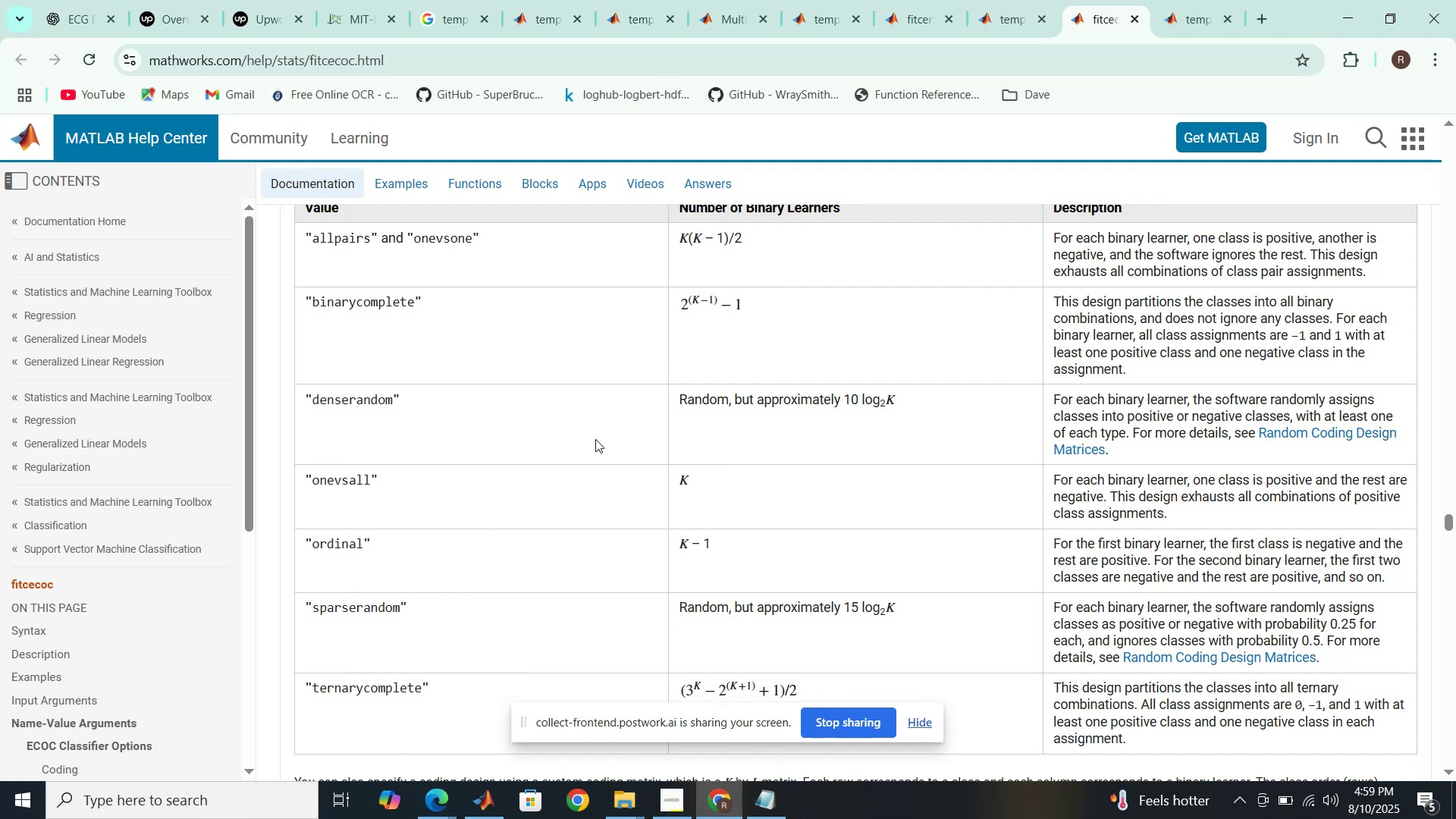 
scroll: coordinate [595, 439], scroll_direction: down, amount: 4.0
 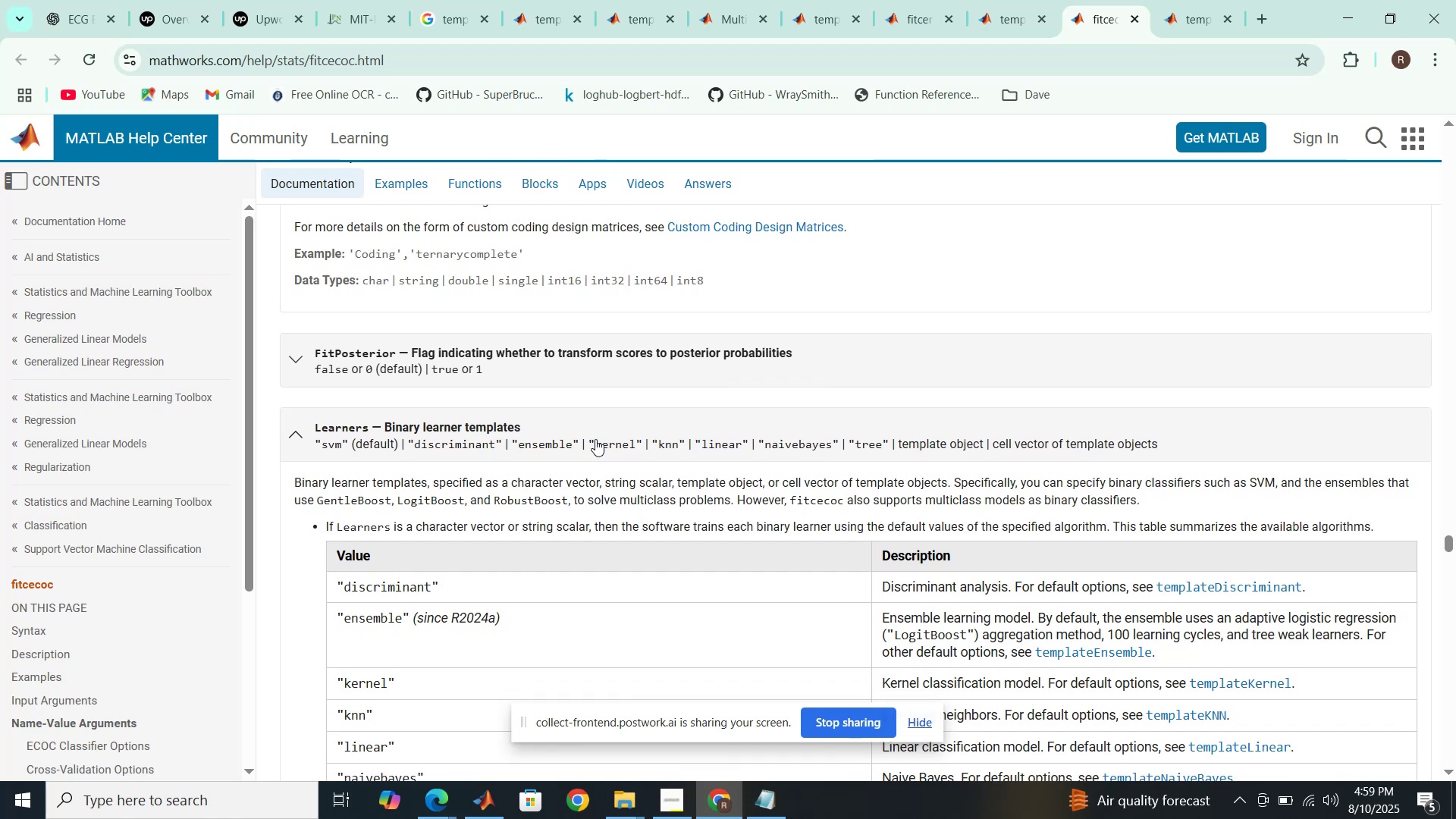 
wait(8.03)
 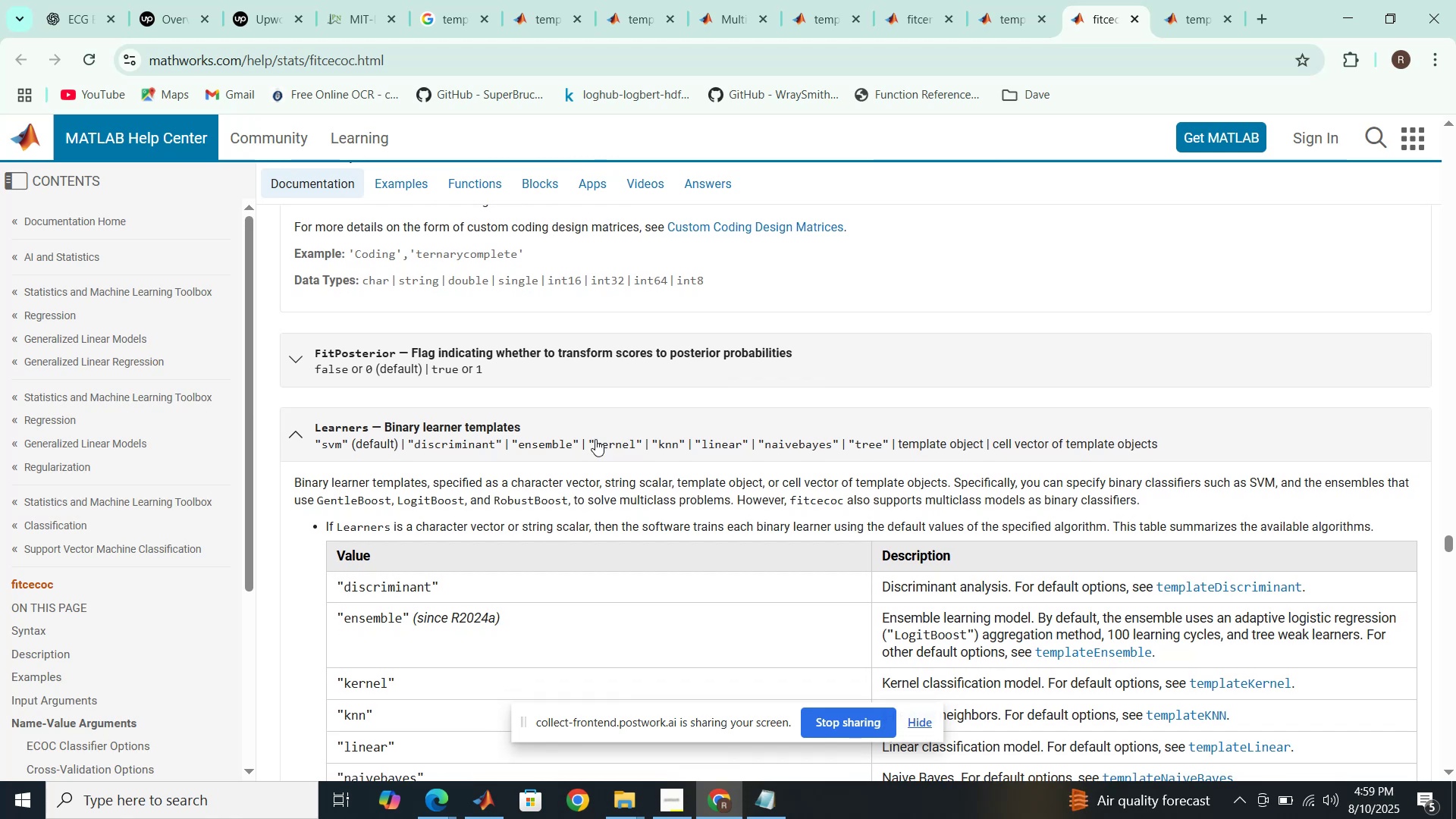 
left_click([481, 800])
 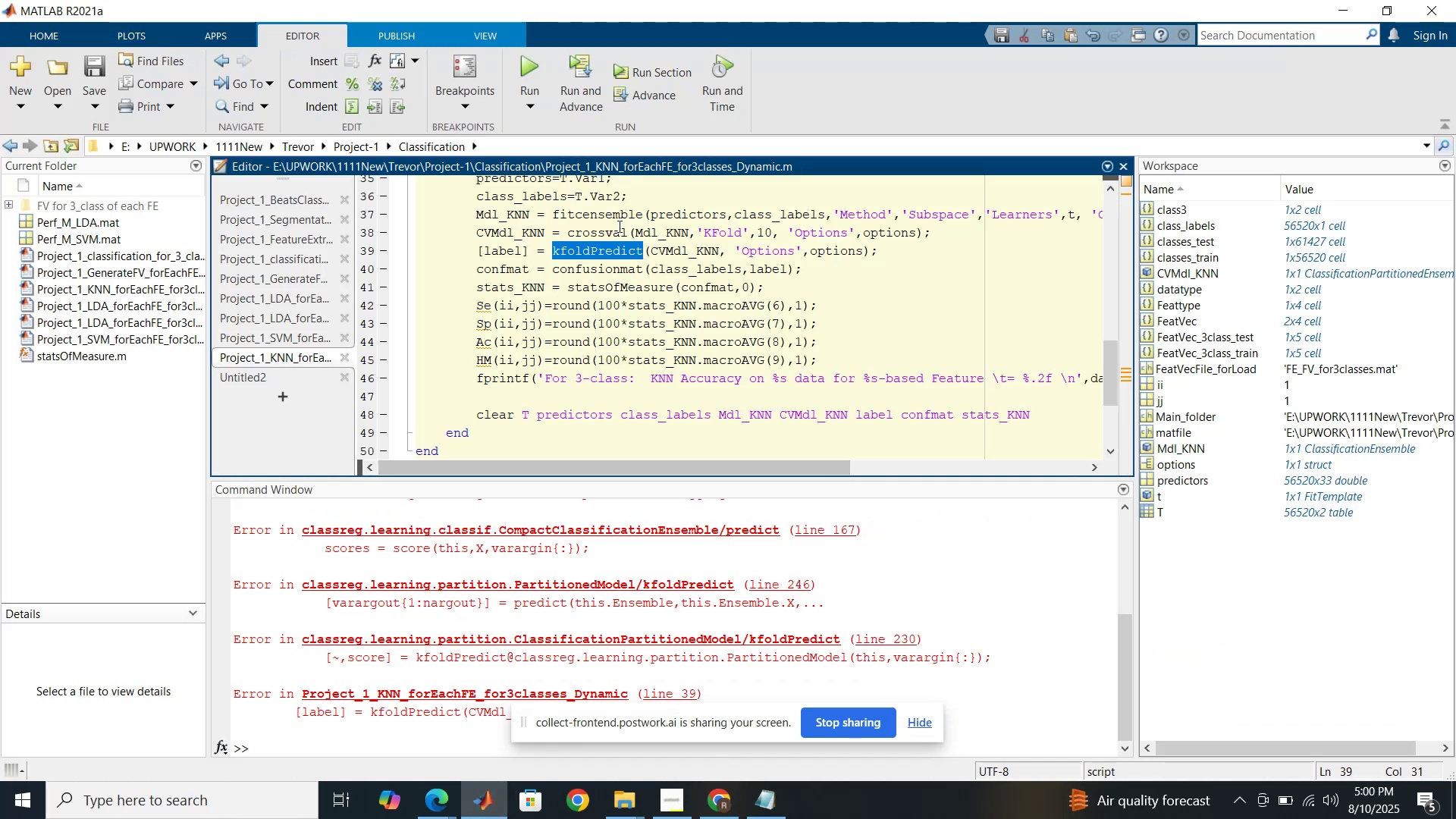 
double_click([614, 213])
 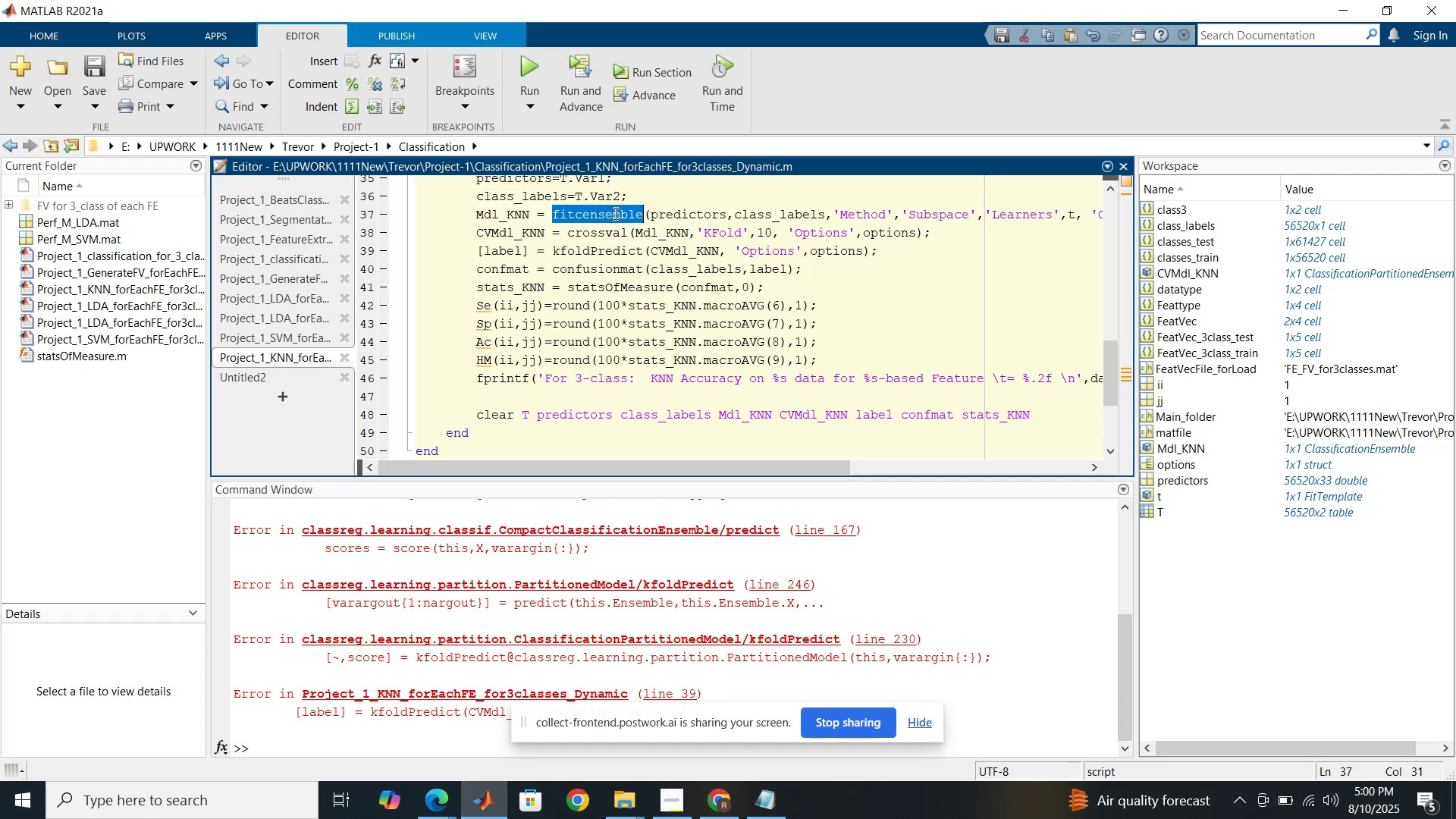 
key(Control+V)
 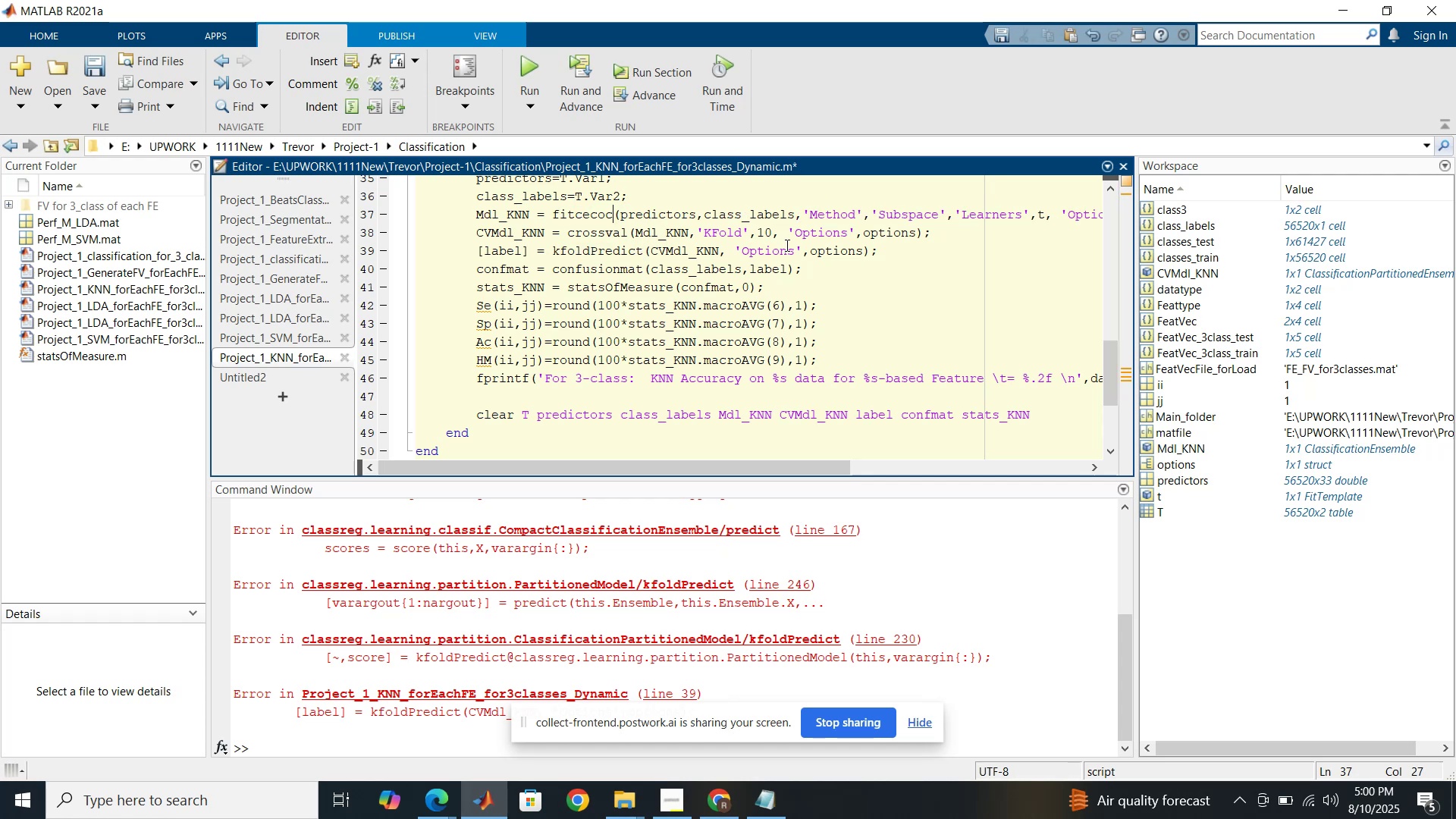 
mouse_move([780, 781])
 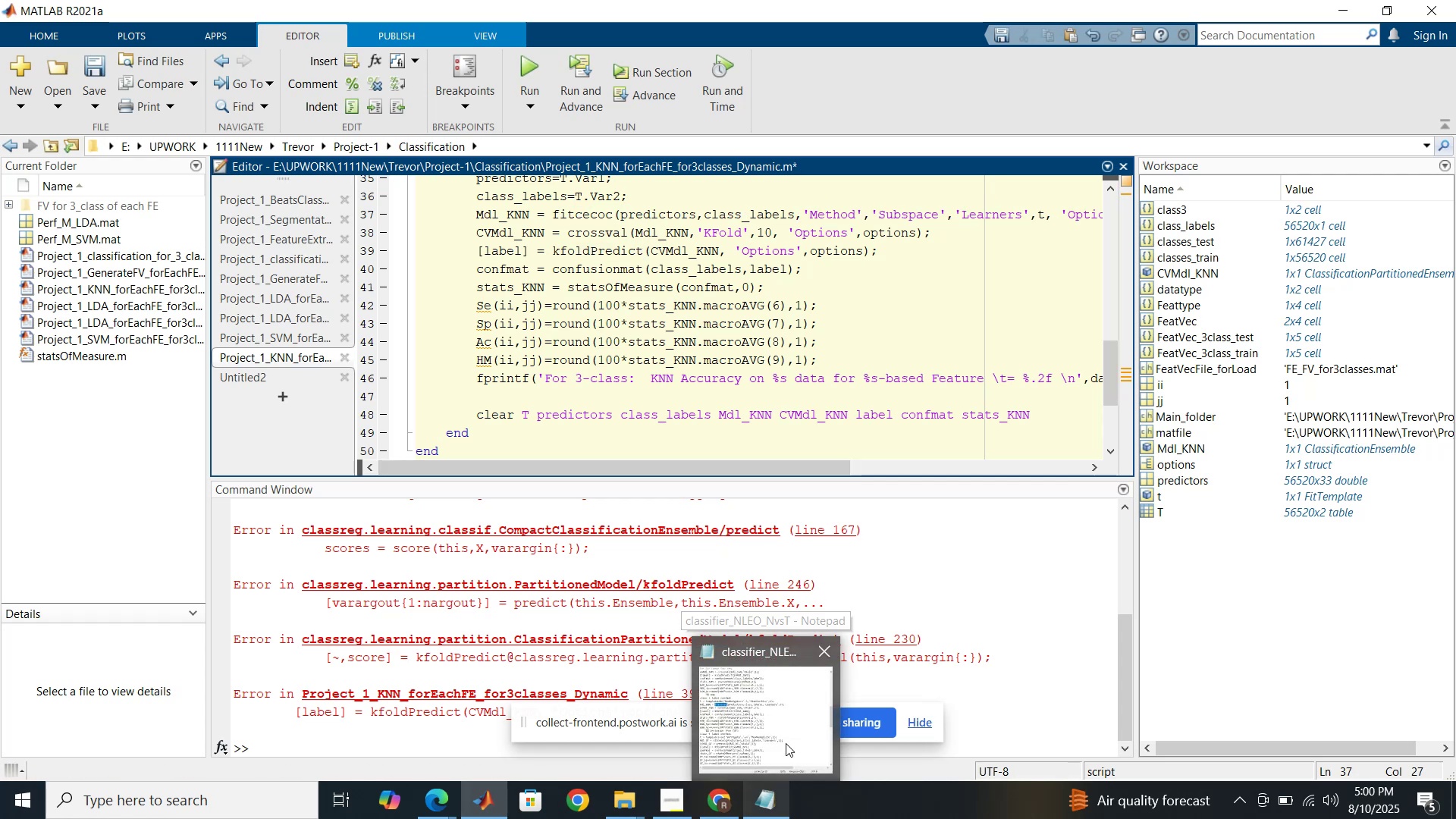 
left_click([786, 743])
 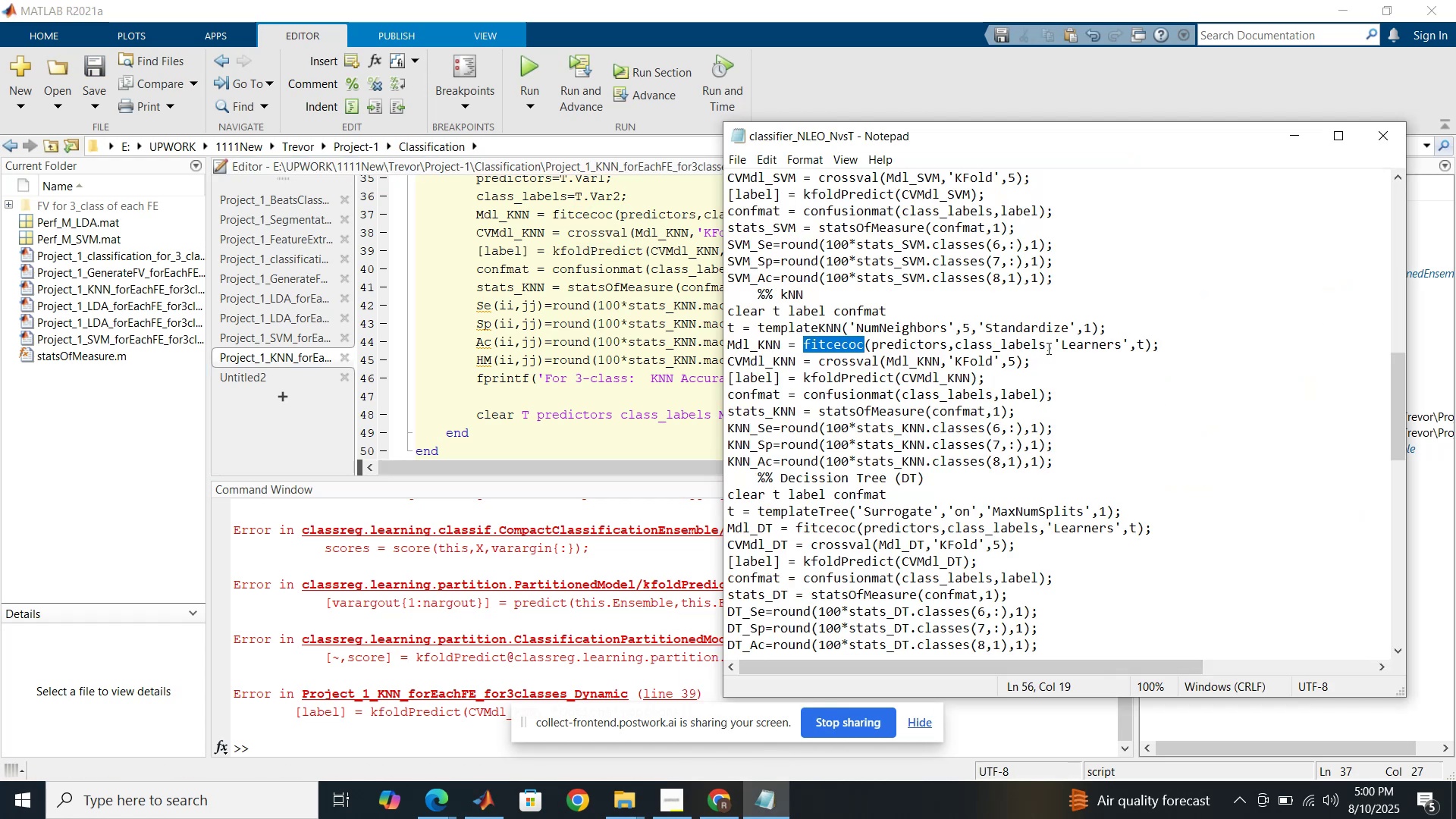 
left_click_drag(start_coordinate=[1047, 347], to_coordinate=[1148, 348])
 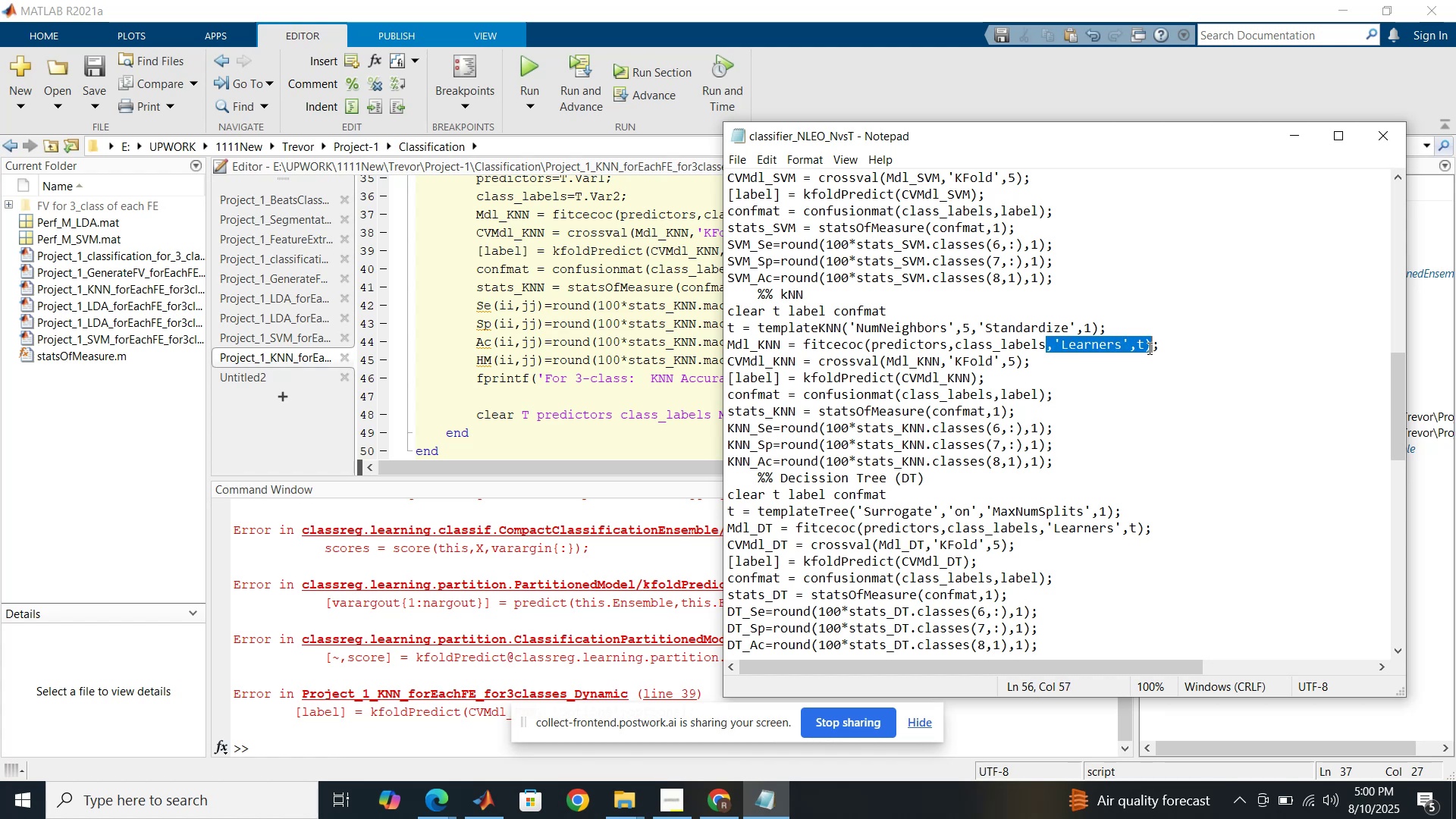 
key(Control+C)
 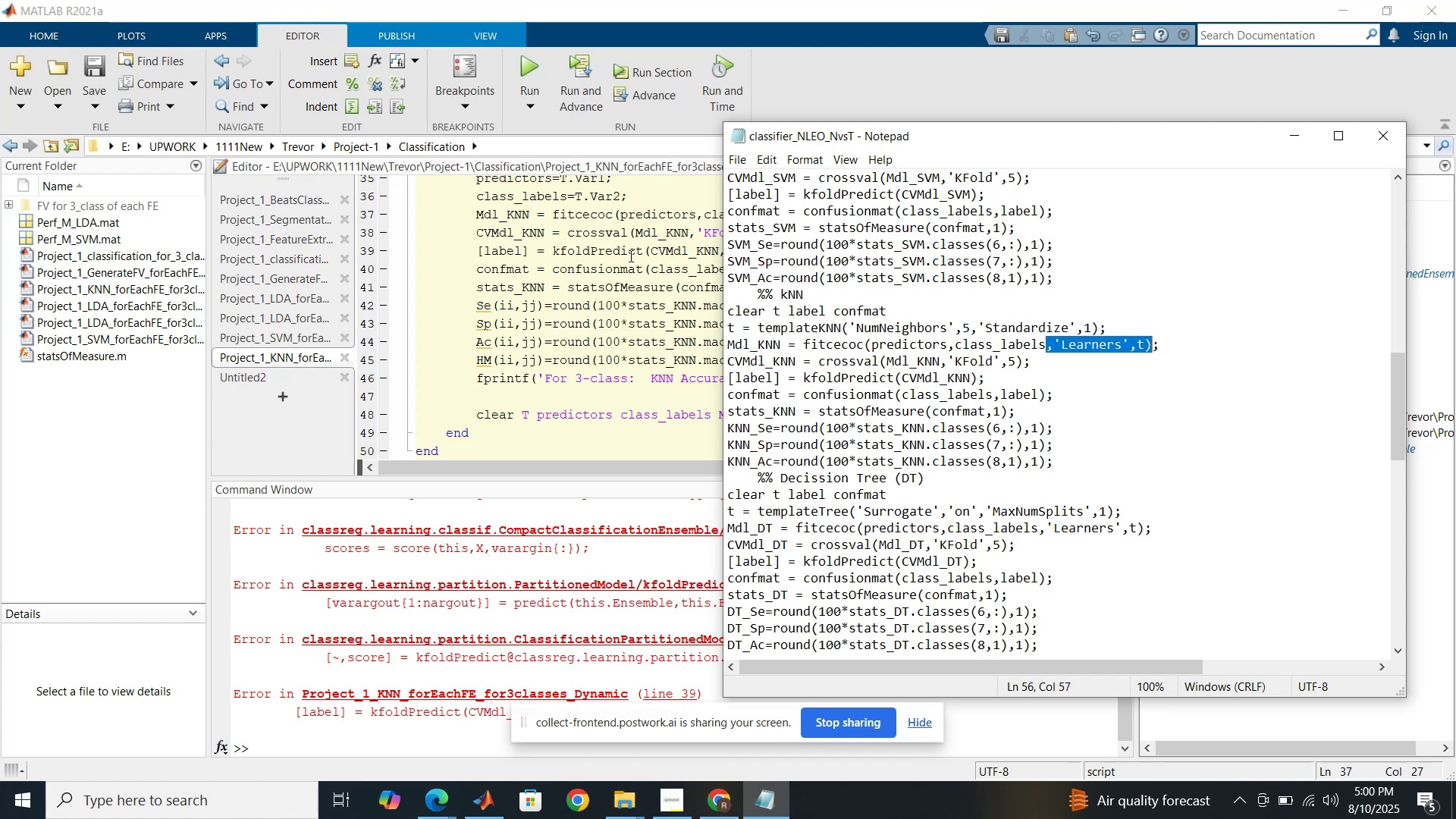 
left_click([629, 256])
 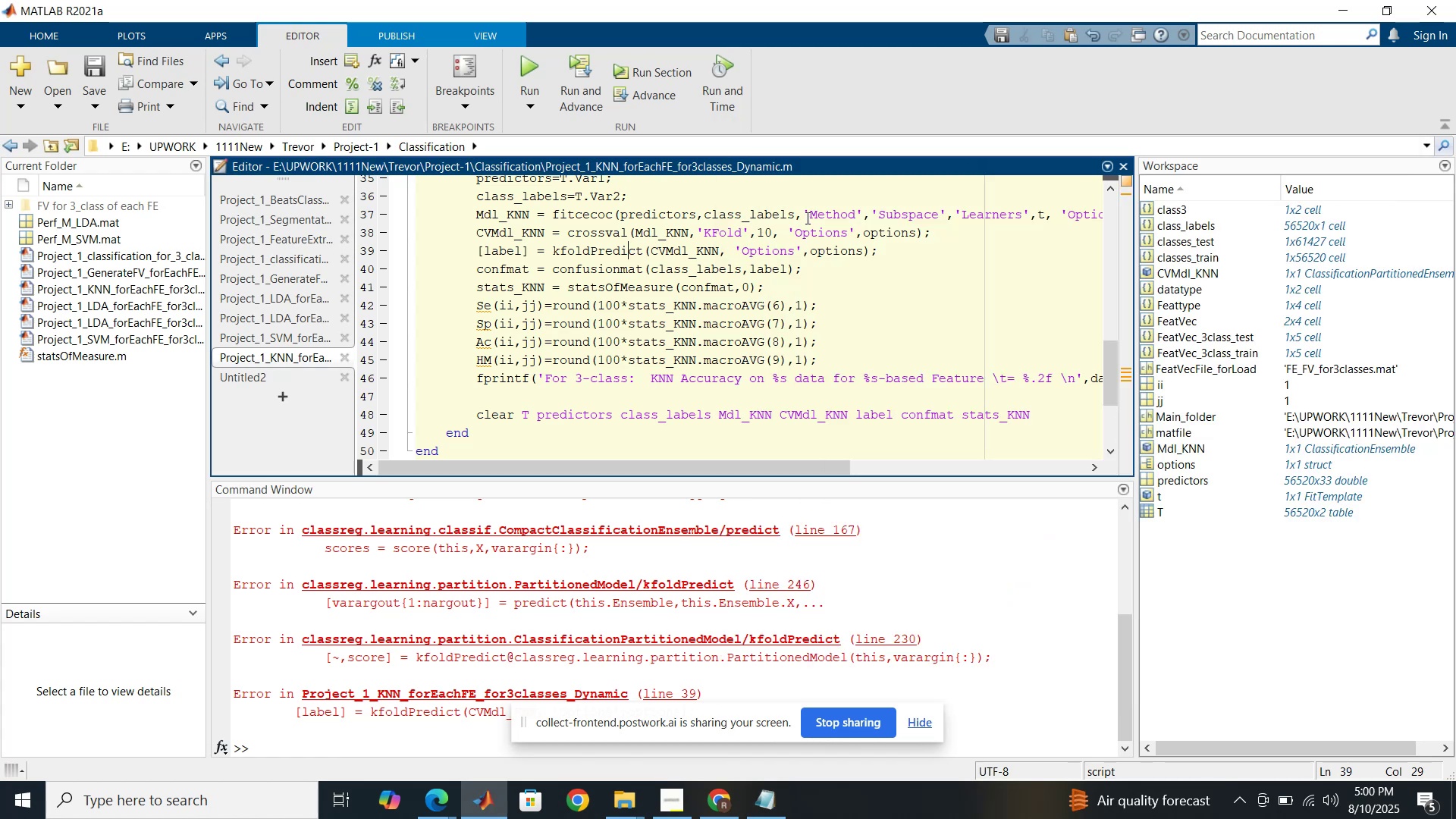 
left_click_drag(start_coordinate=[798, 213], to_coordinate=[948, 218])
 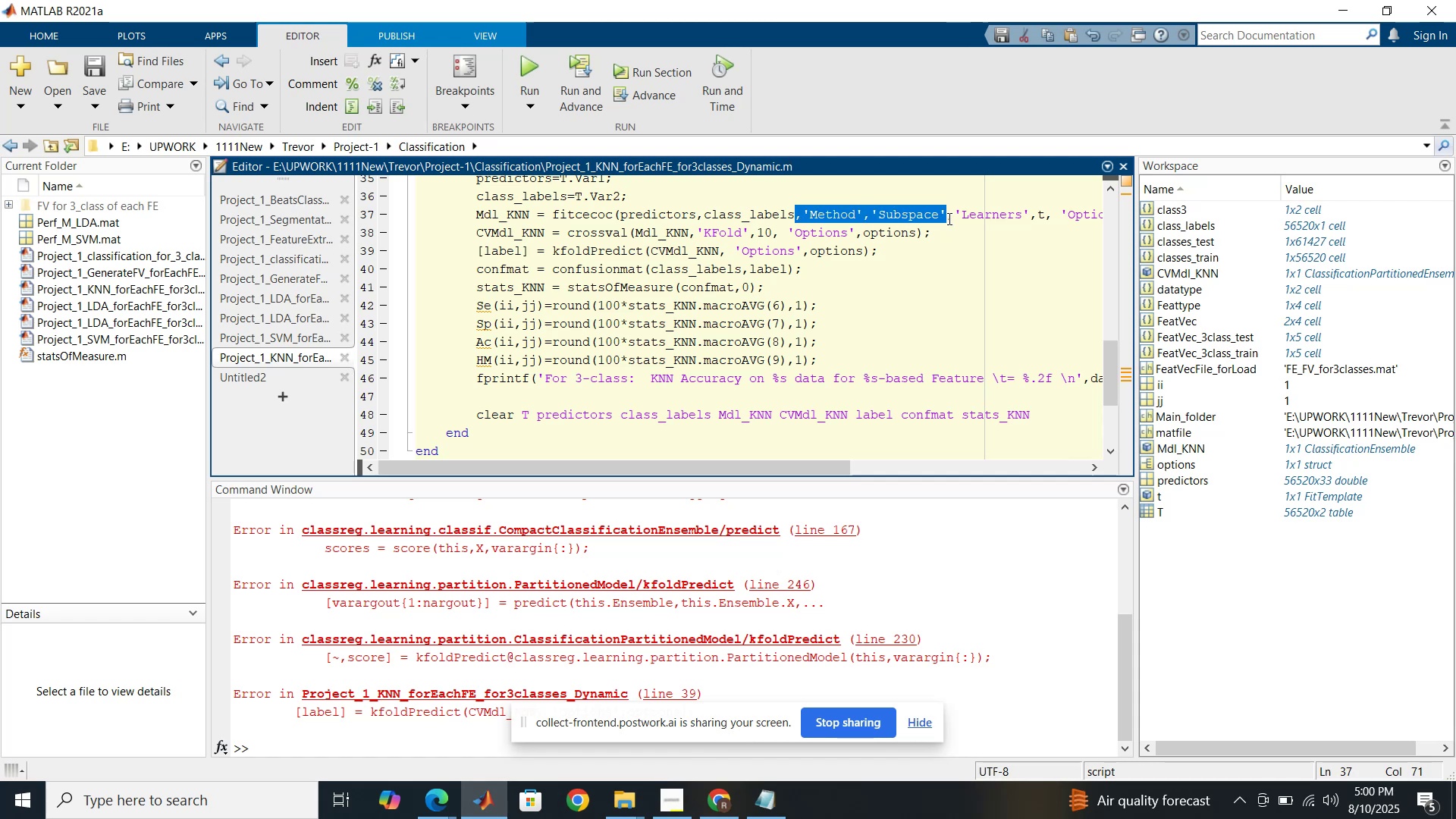 
key(Backspace)
 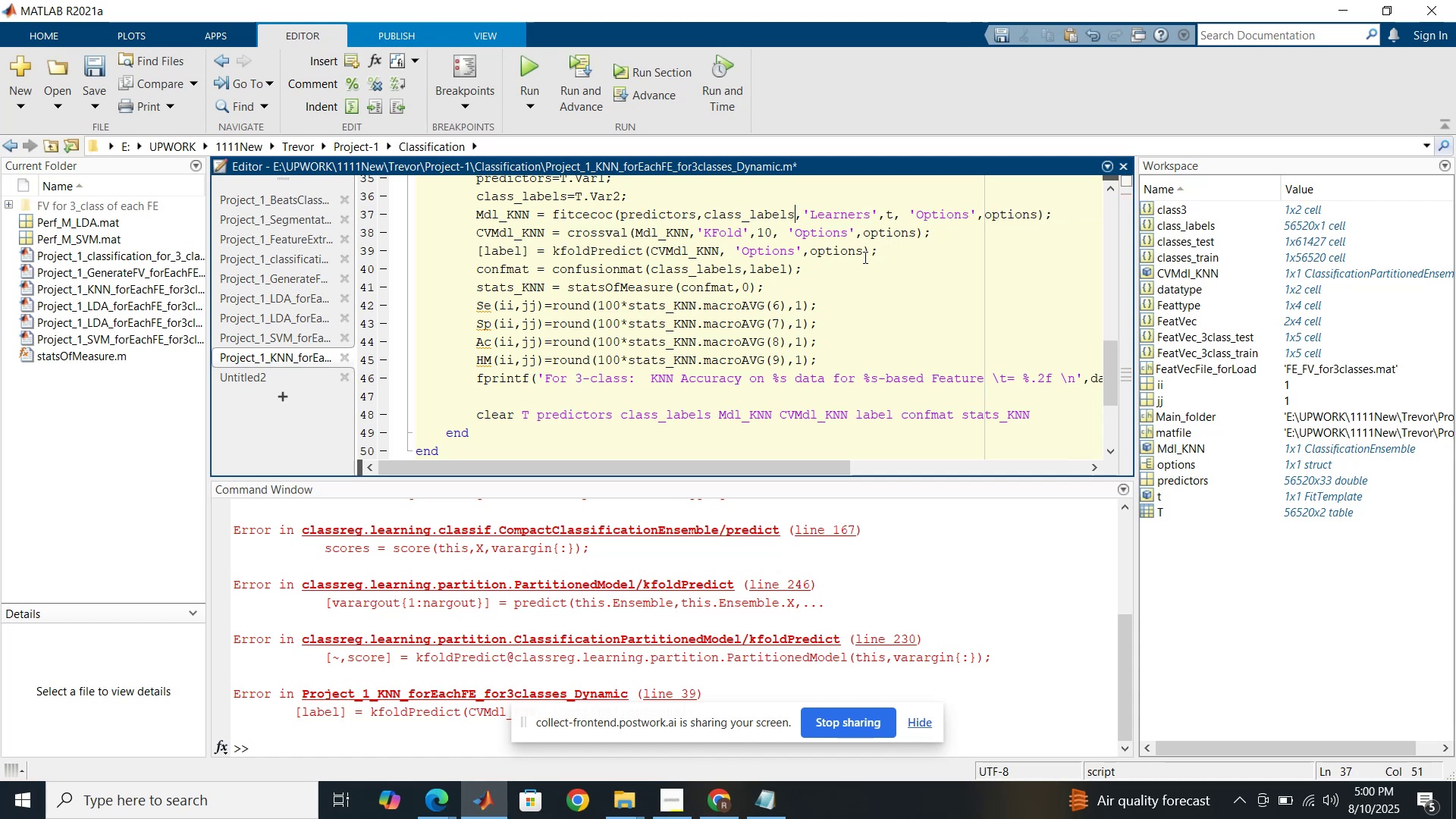 
left_click([846, 268])
 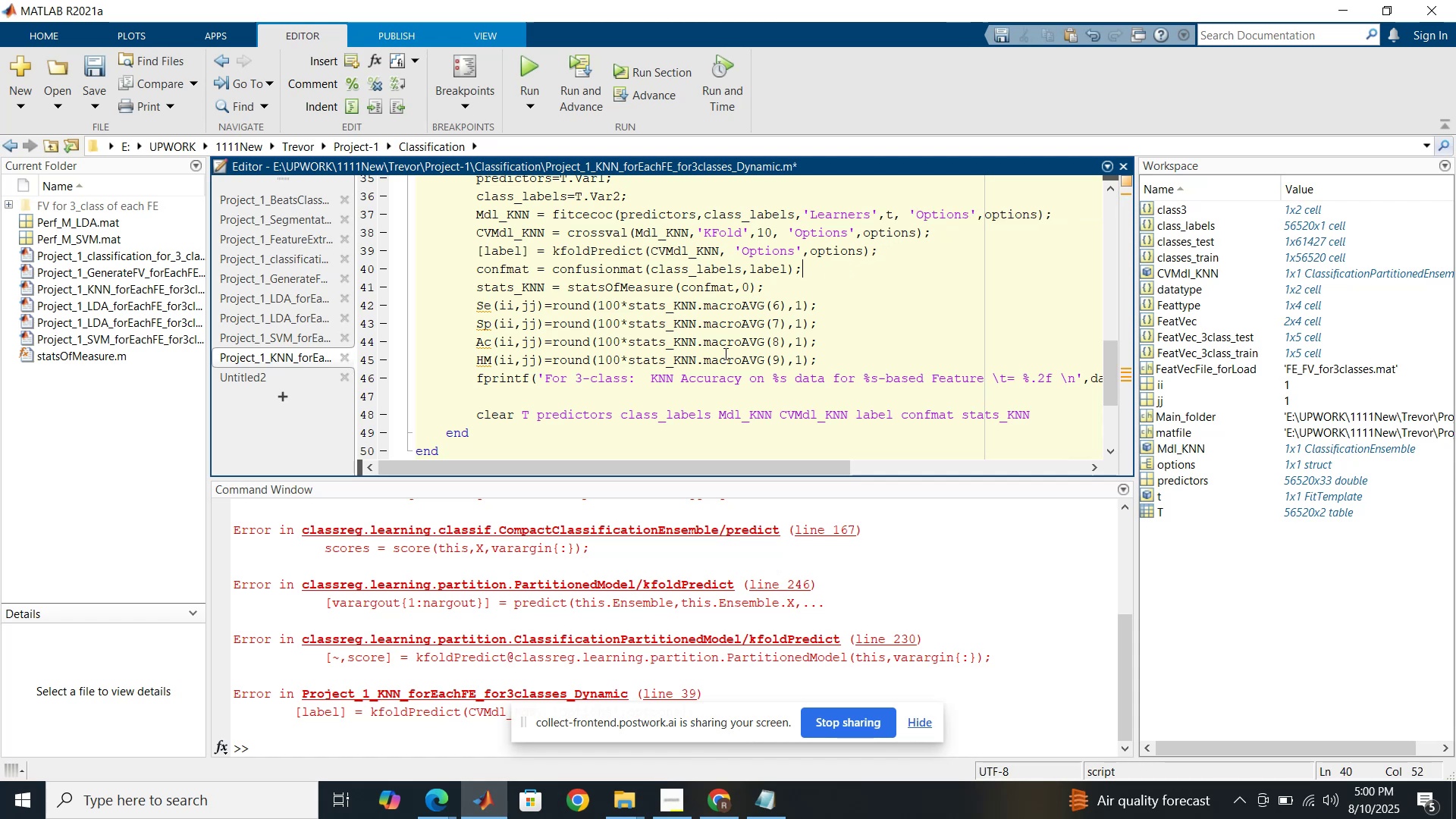 
scroll: coordinate [705, 390], scroll_direction: up, amount: 1.0
 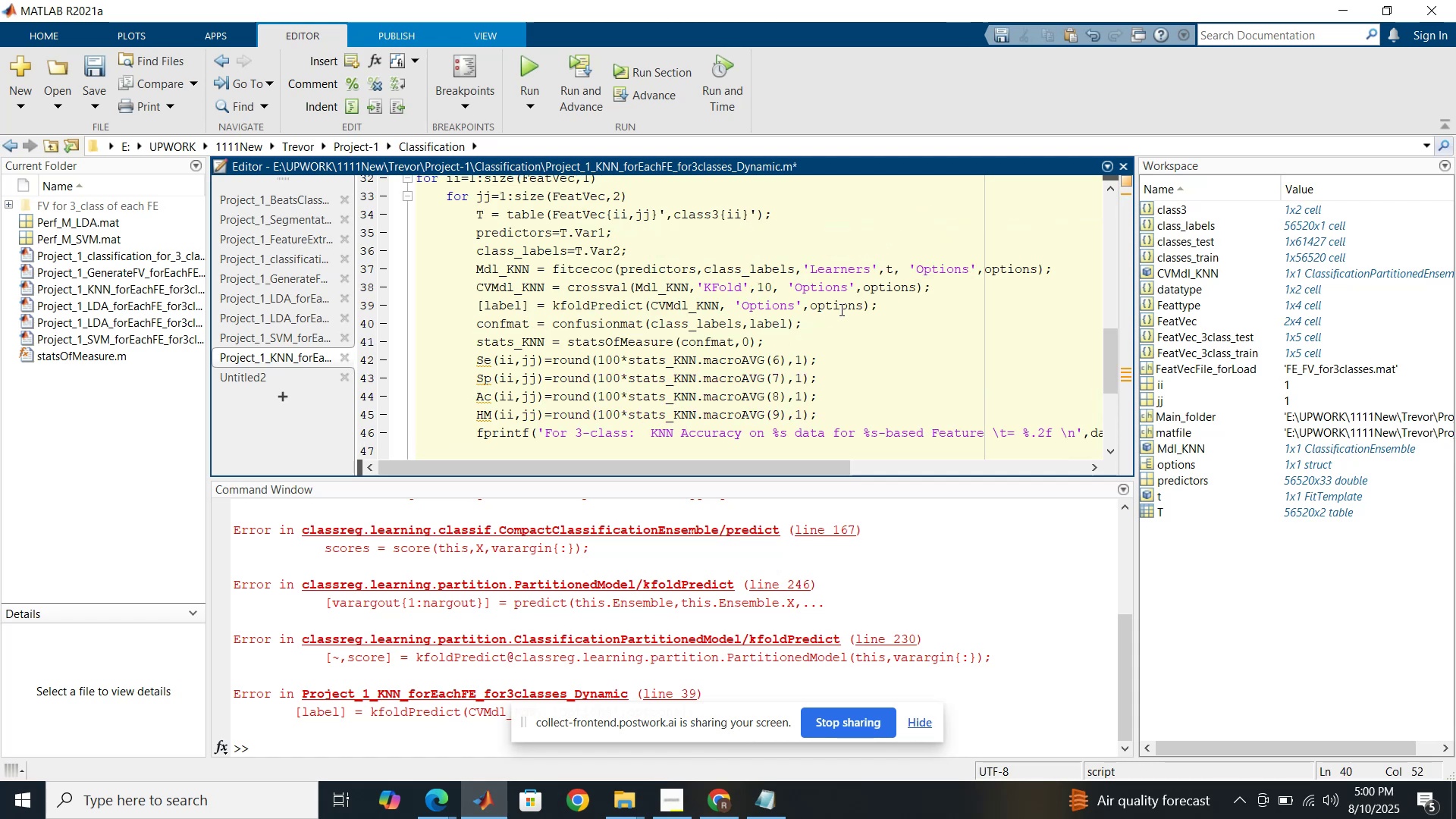 
left_click([938, 268])
 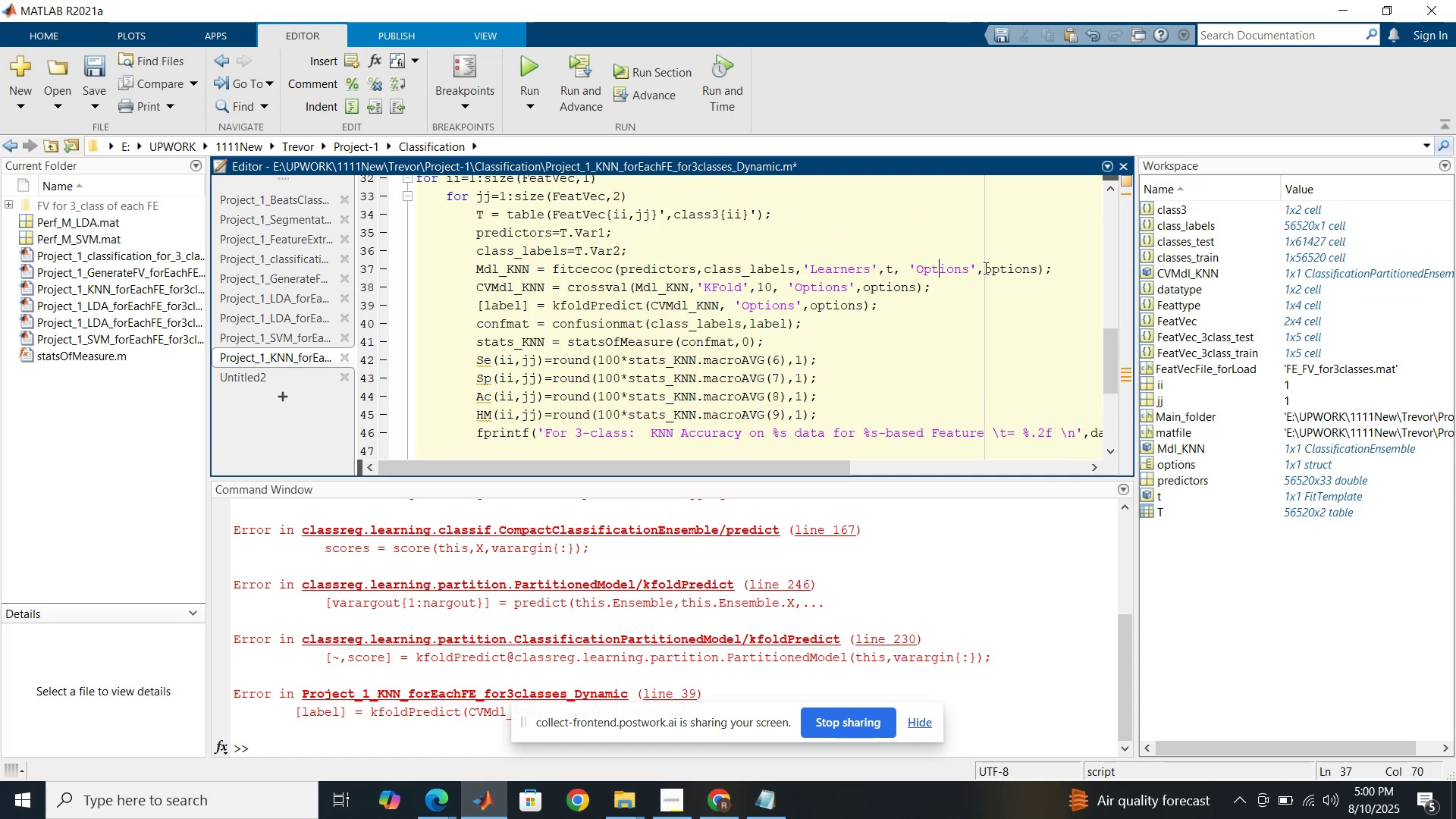 
left_click([991, 268])
 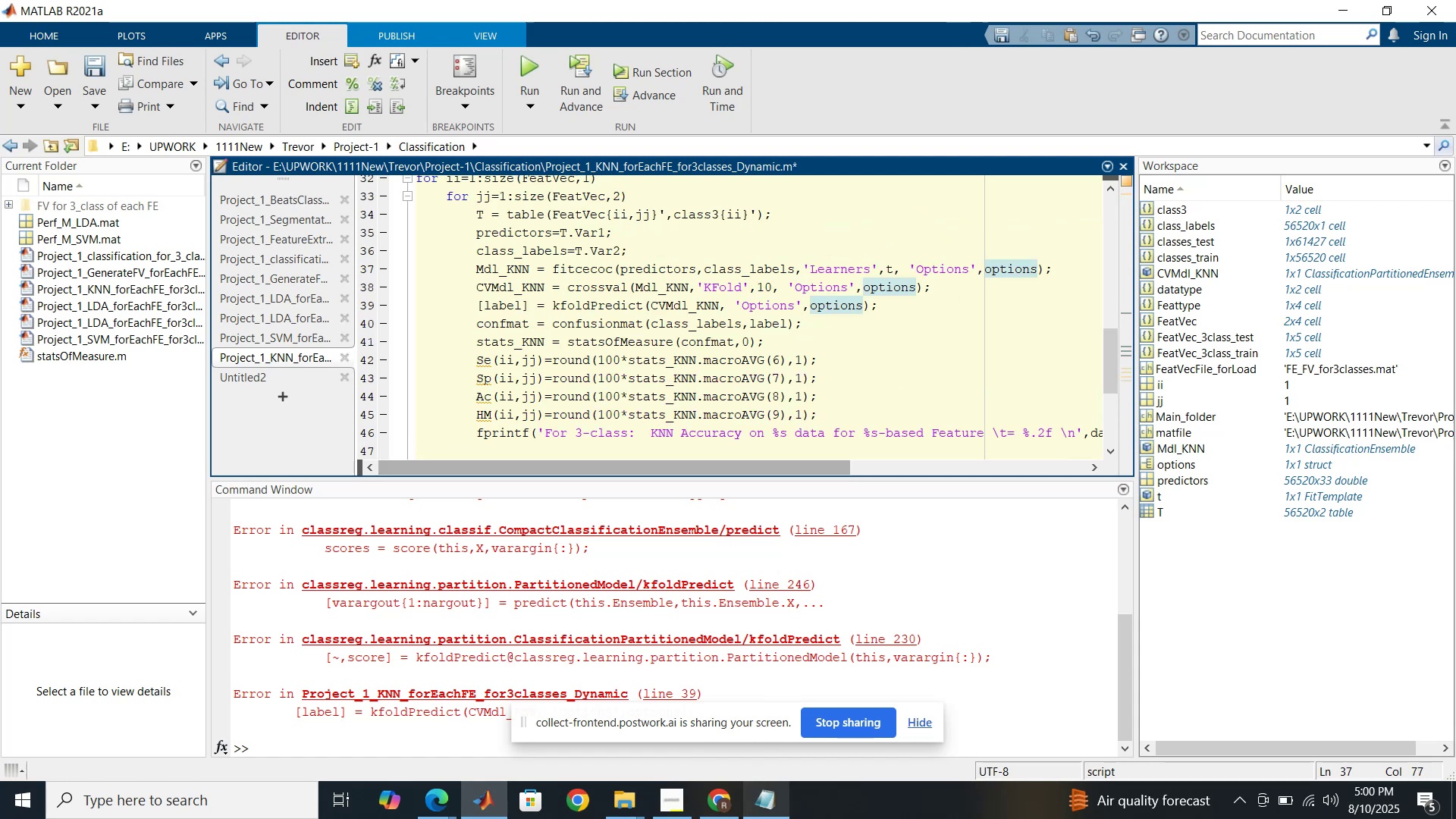 
left_click([738, 811])
 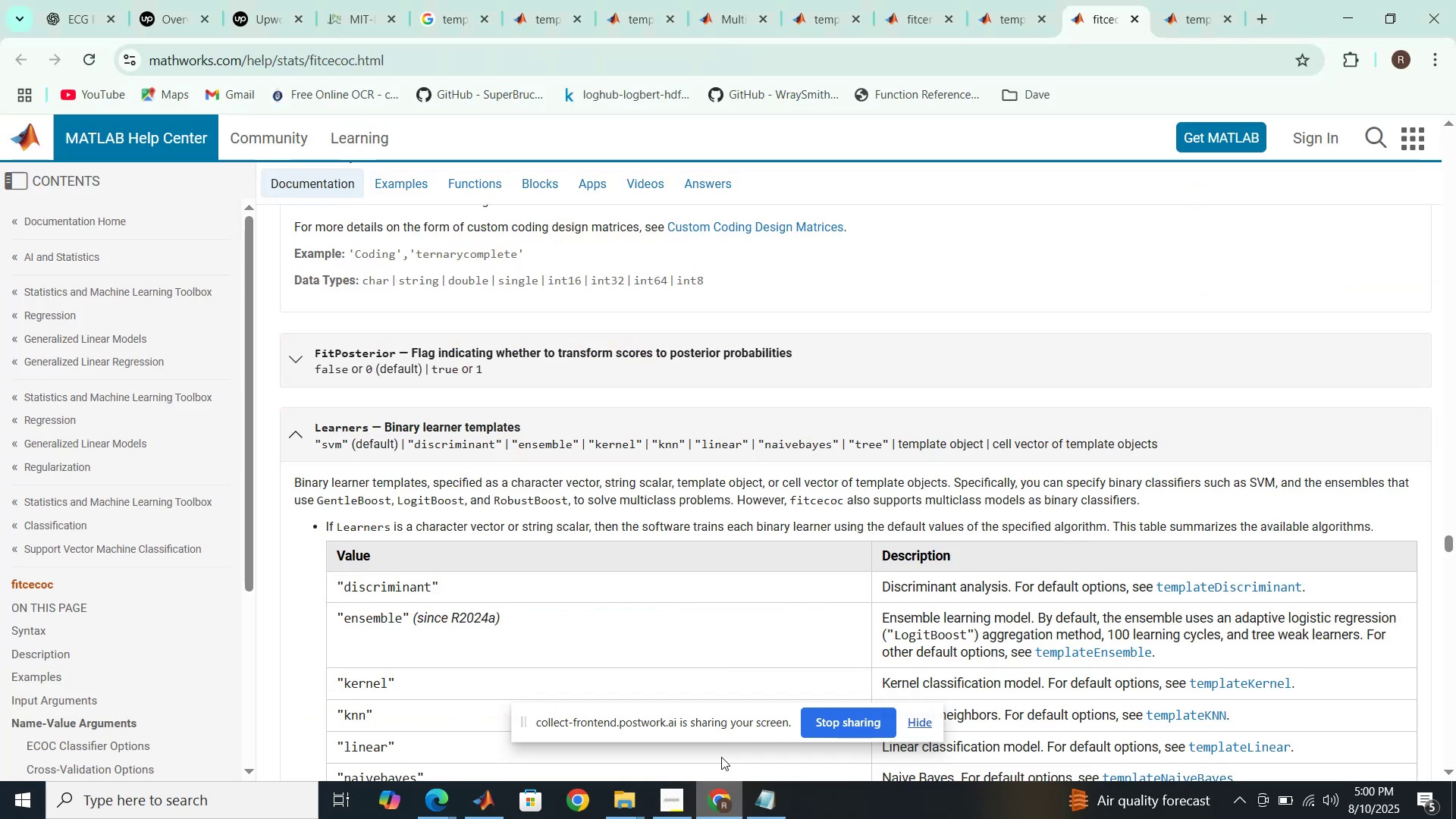 
scroll: coordinate [692, 661], scroll_direction: down, amount: 1.0
 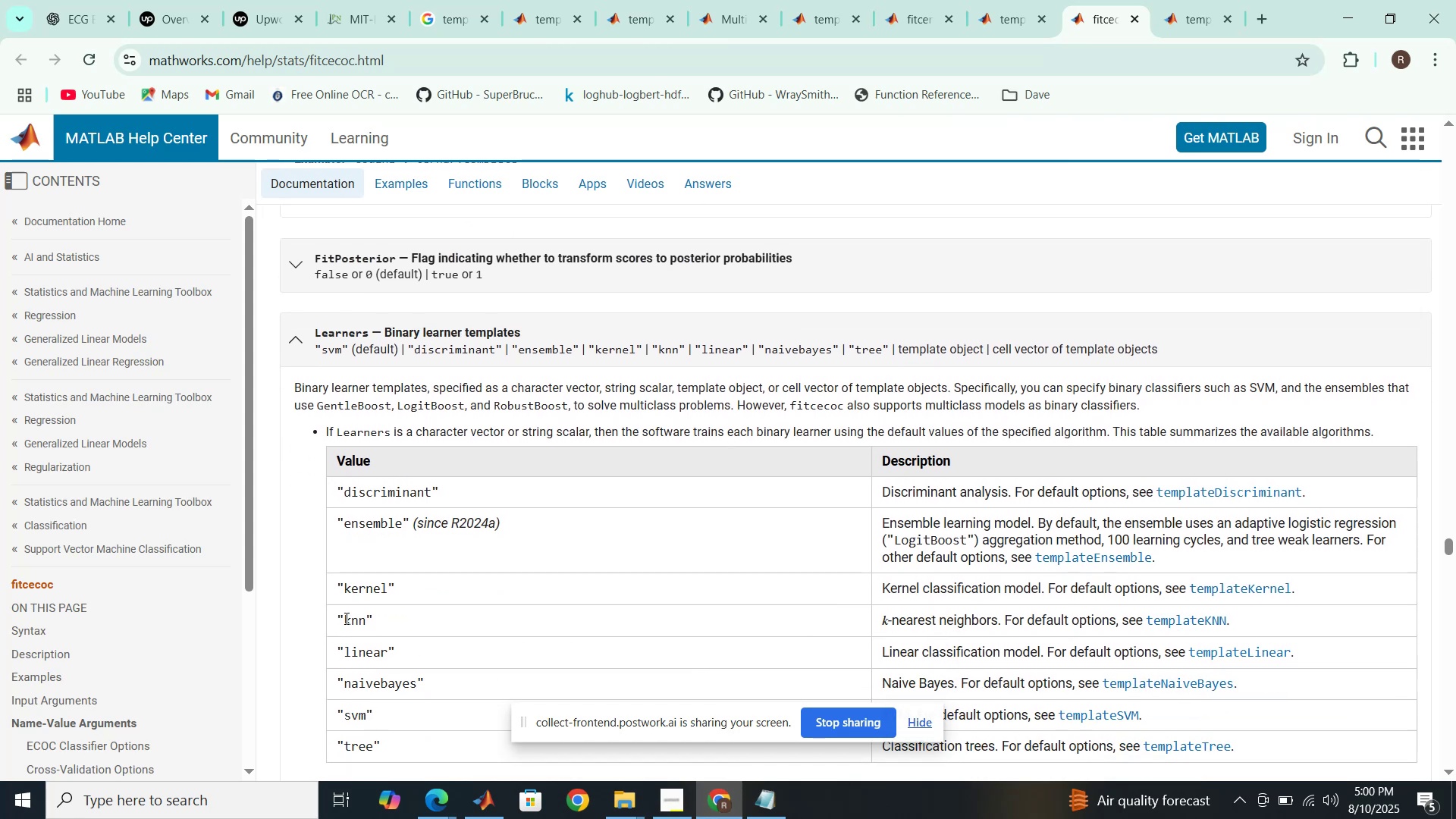 
left_click_drag(start_coordinate=[343, 617], to_coordinate=[359, 618])
 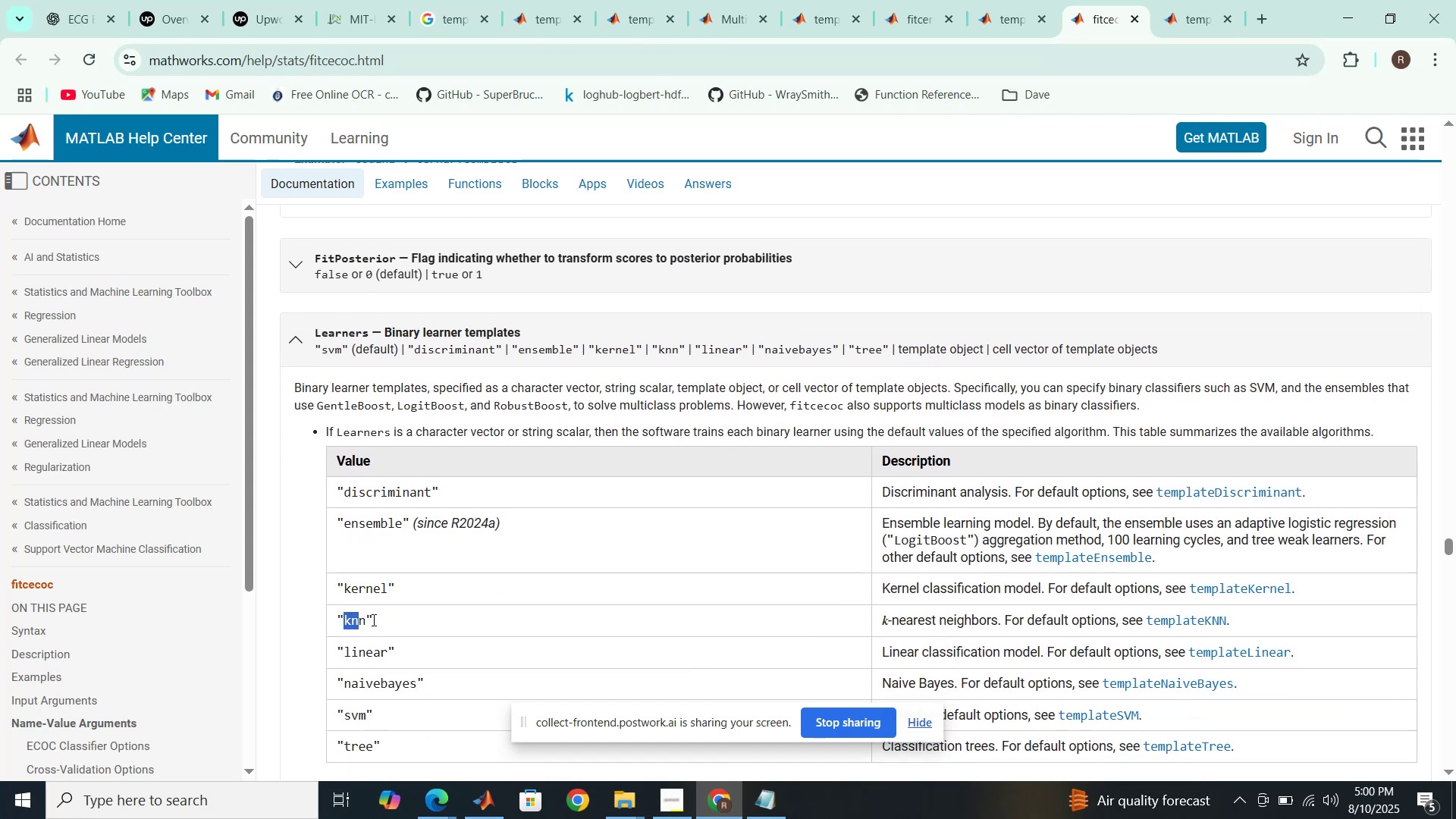 
scroll: coordinate [499, 624], scroll_direction: down, amount: 5.0
 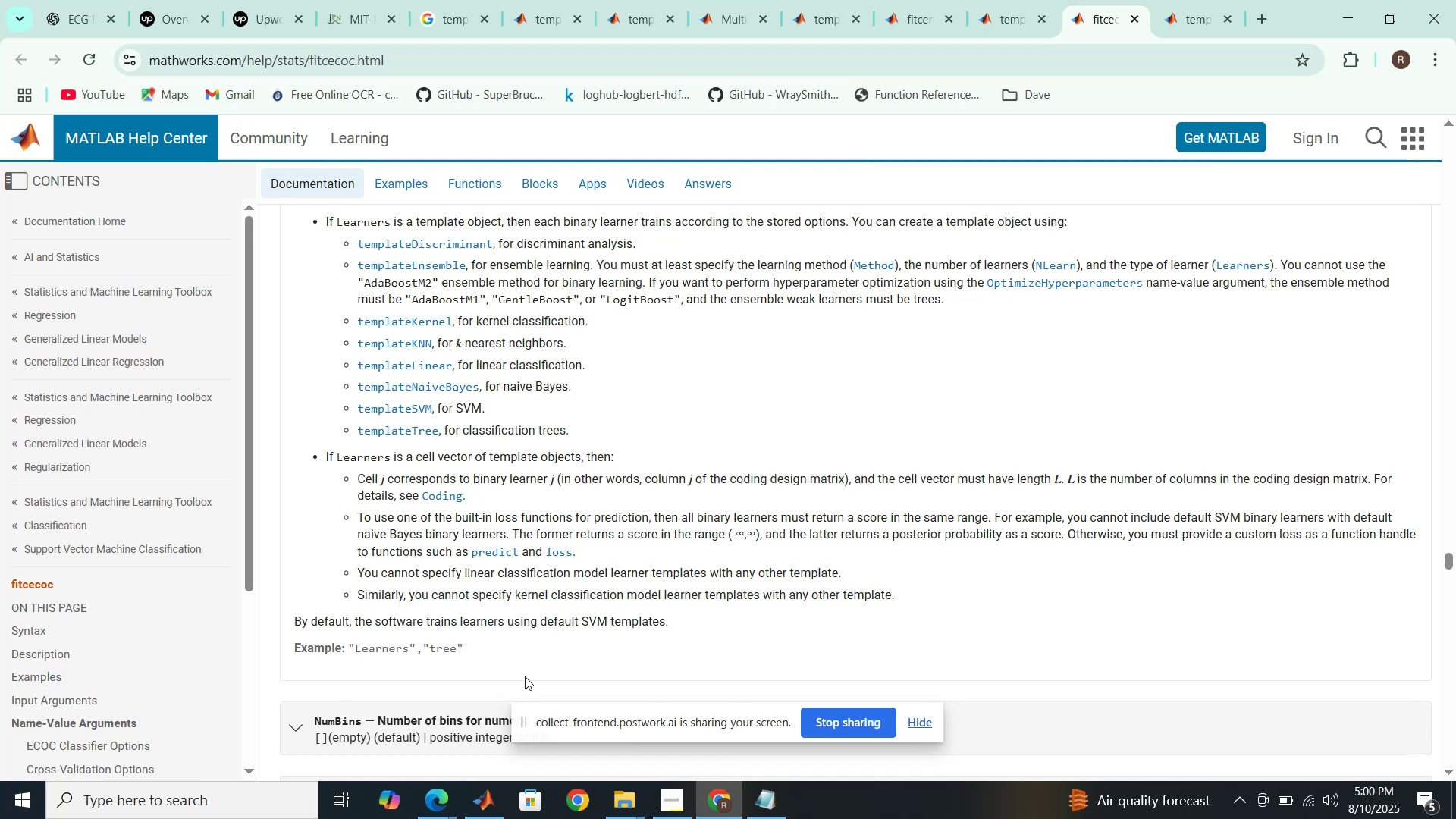 
left_click([719, 804])
 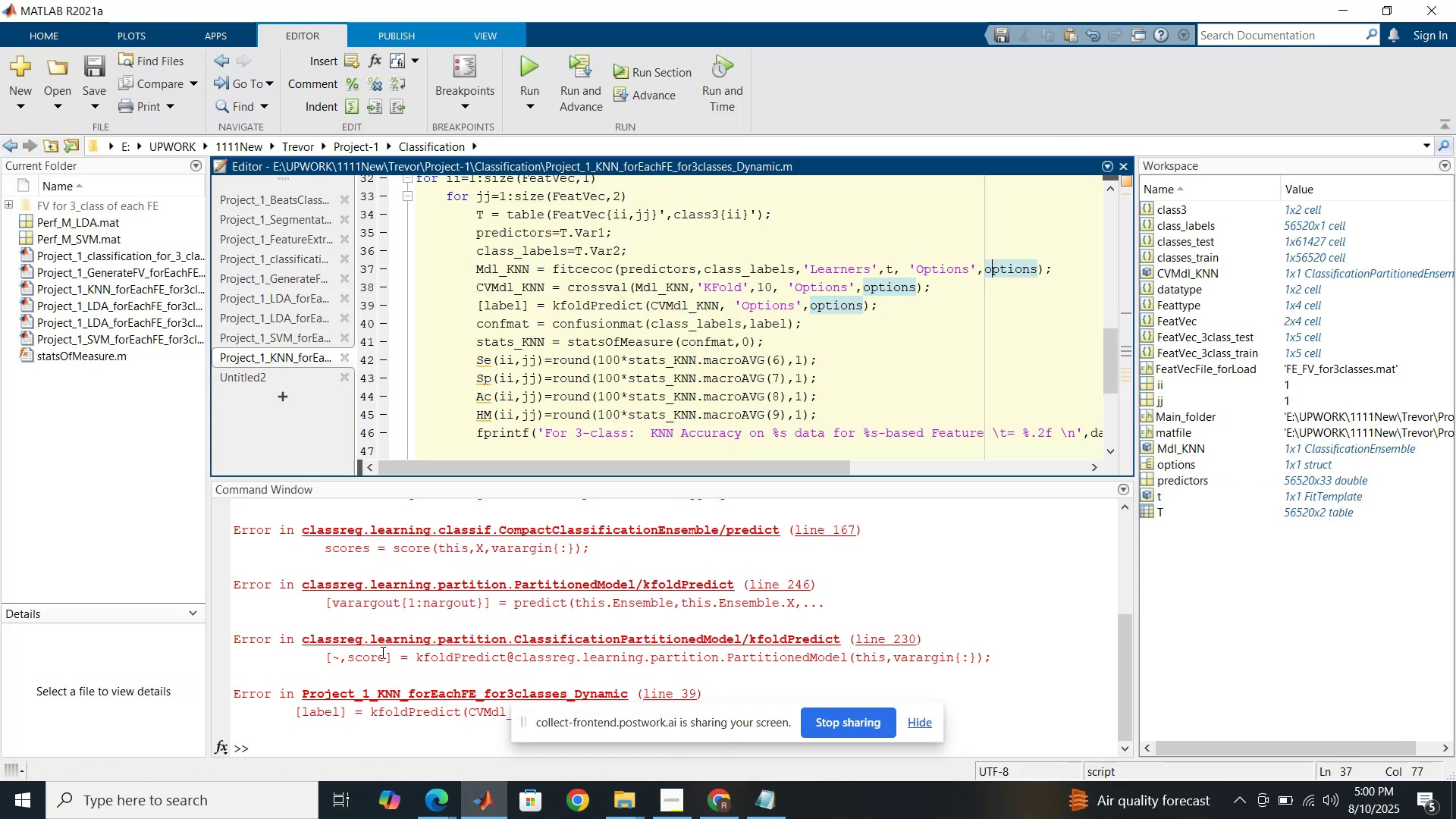 
left_click([334, 740])
 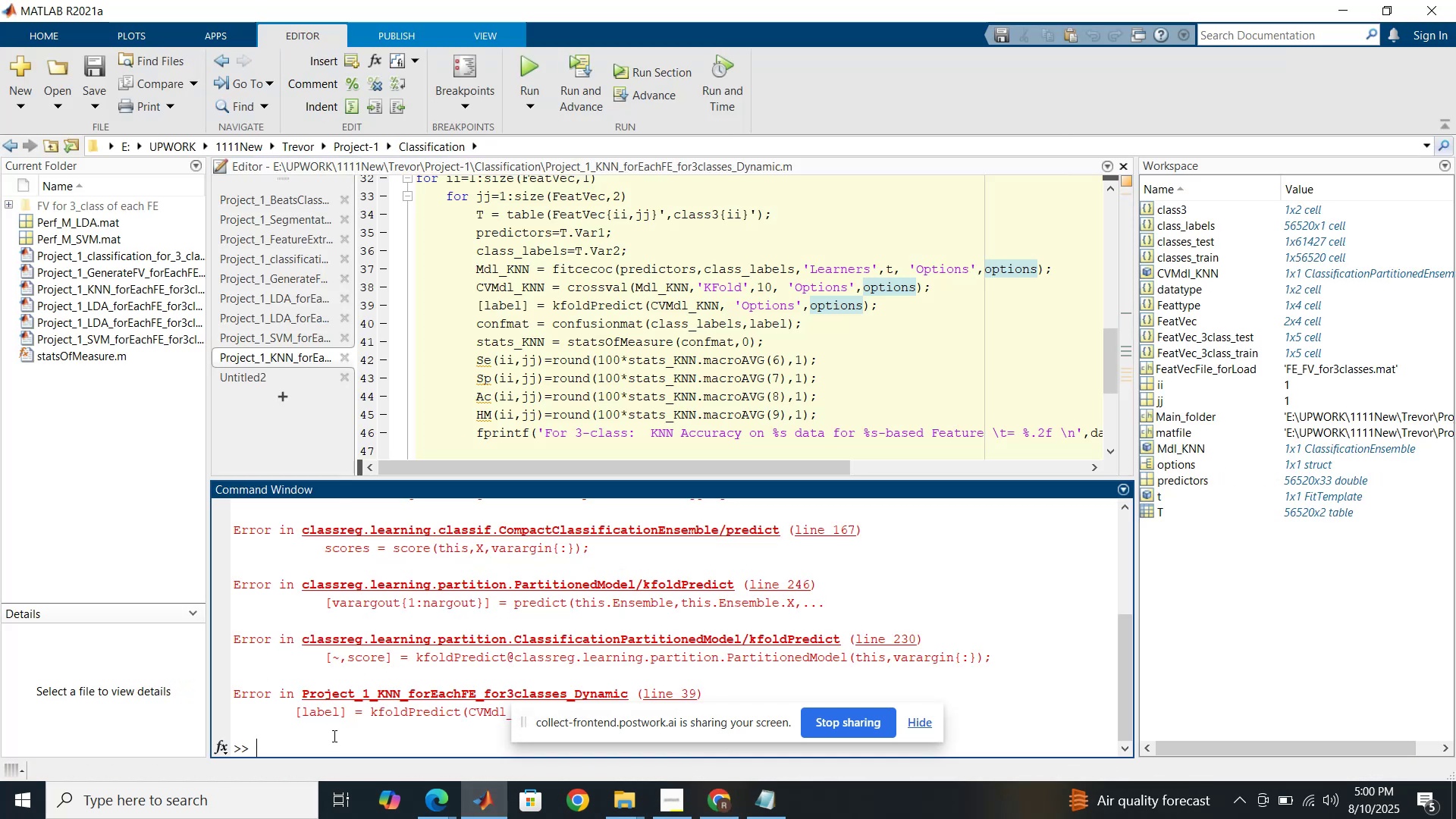 
type(clc)
 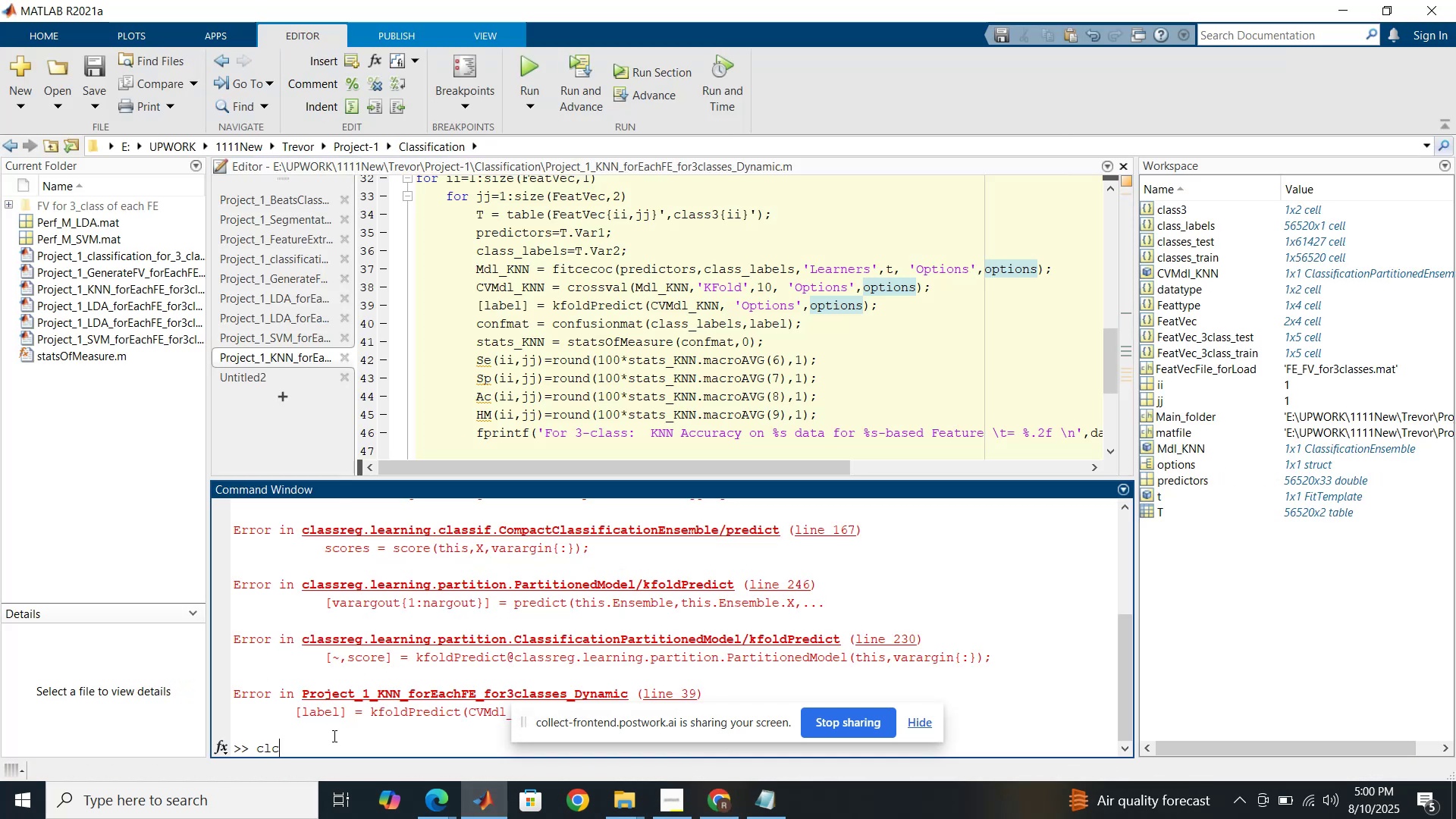 
key(Enter)
 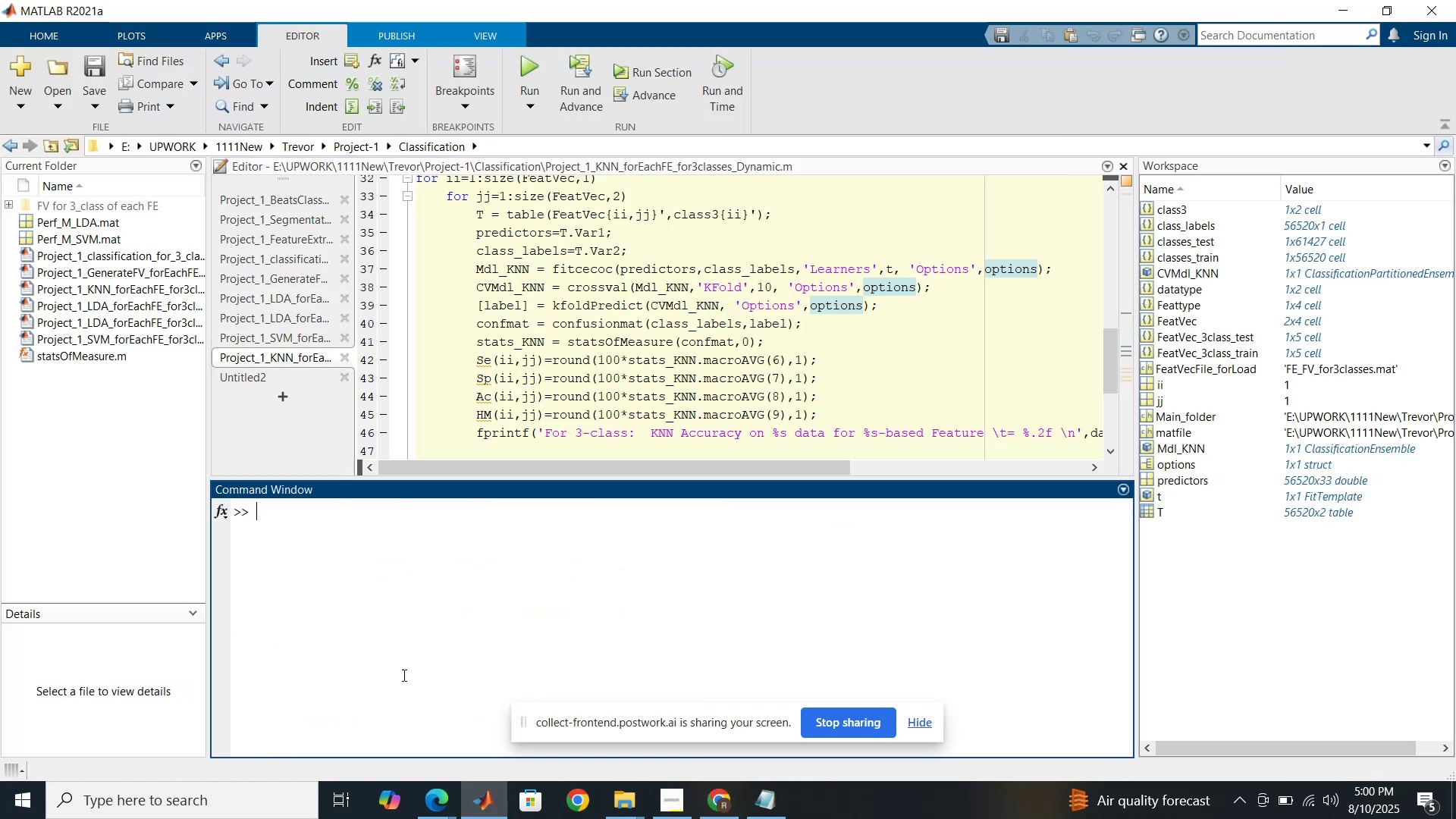 
scroll: coordinate [527, 294], scroll_direction: up, amount: 5.0
 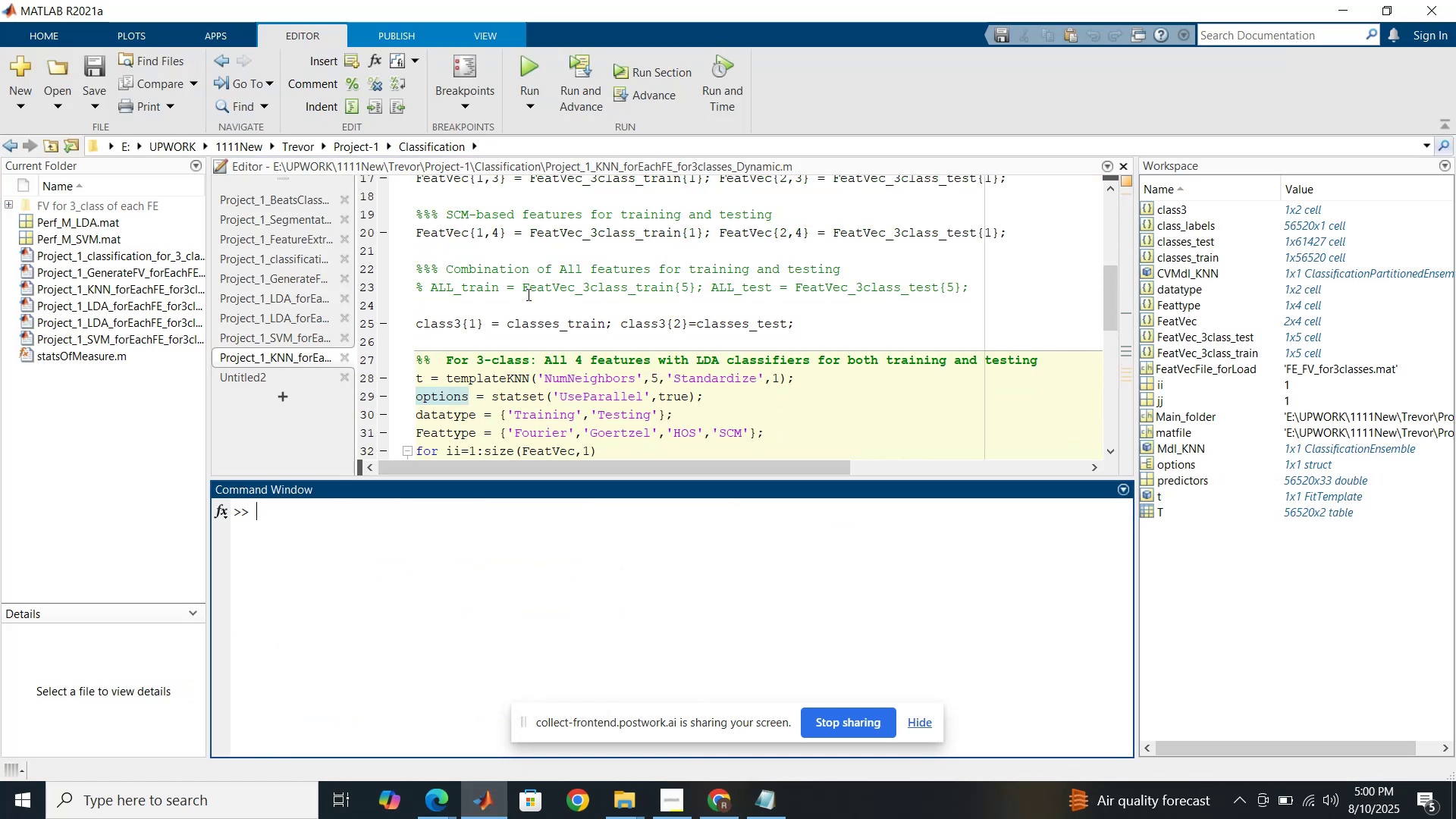 
scroll: coordinate [527, 294], scroll_direction: down, amount: 3.0
 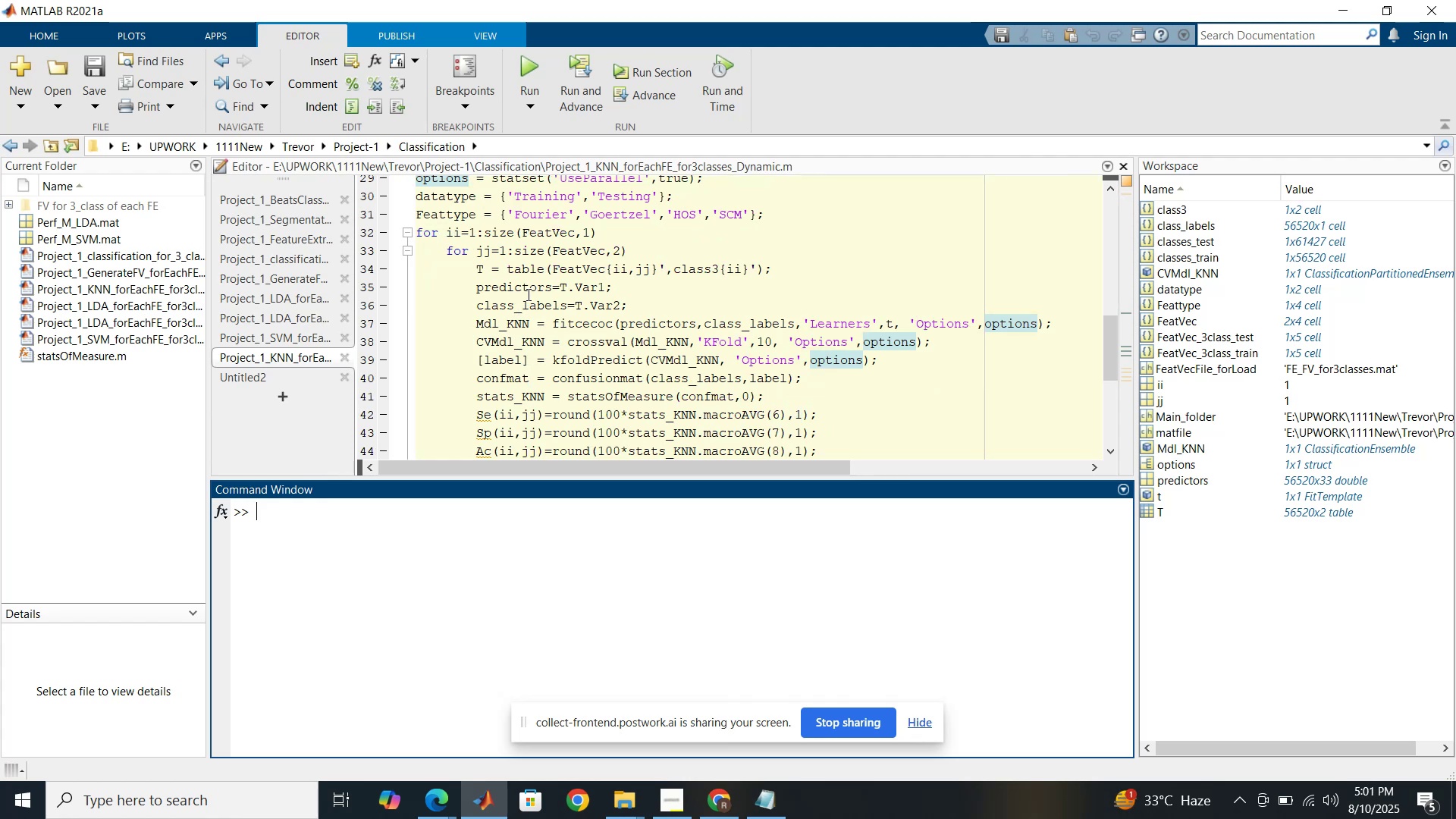 
wait(5.9)
 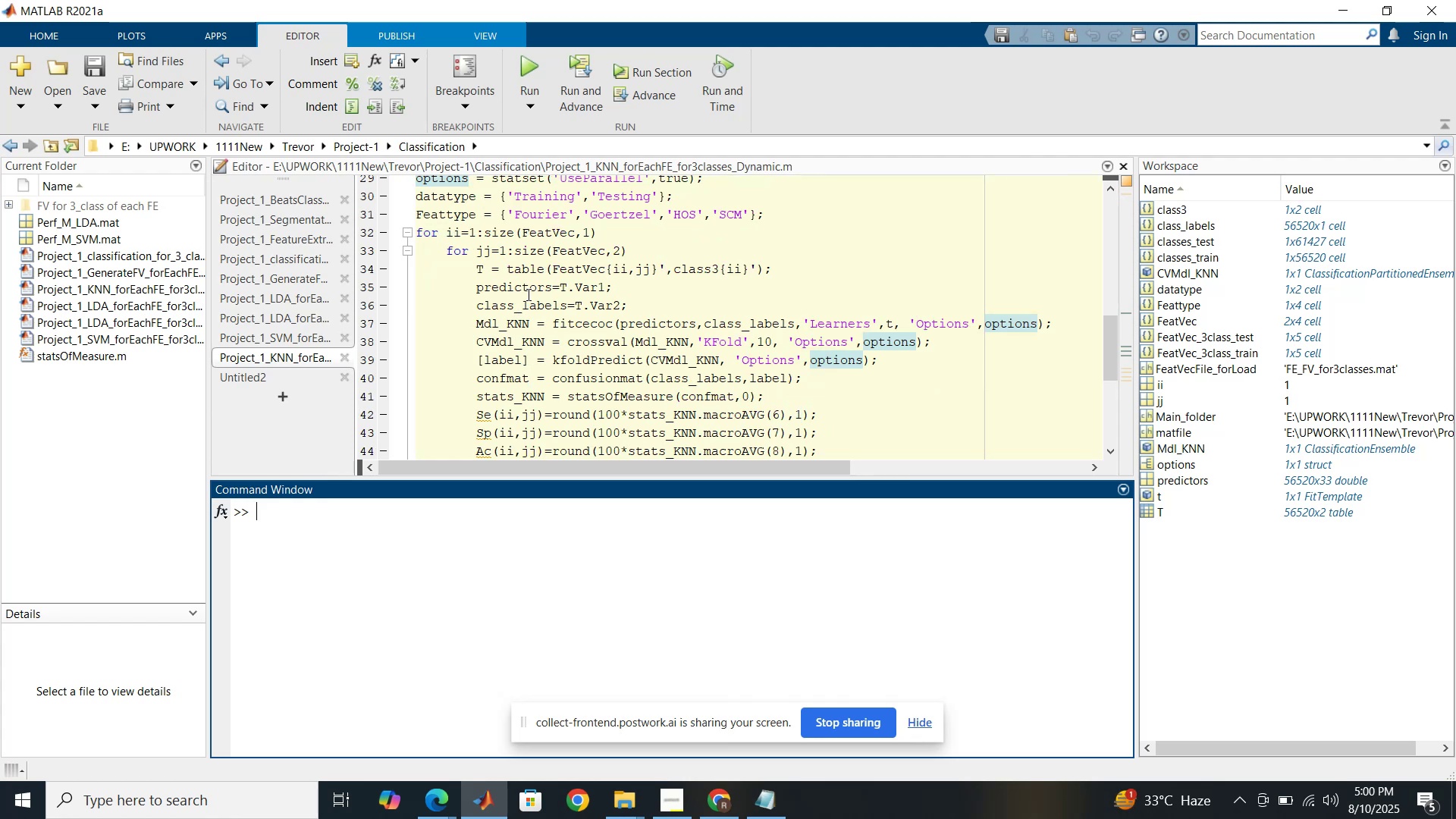 
scroll: coordinate [527, 294], scroll_direction: up, amount: 4.0
 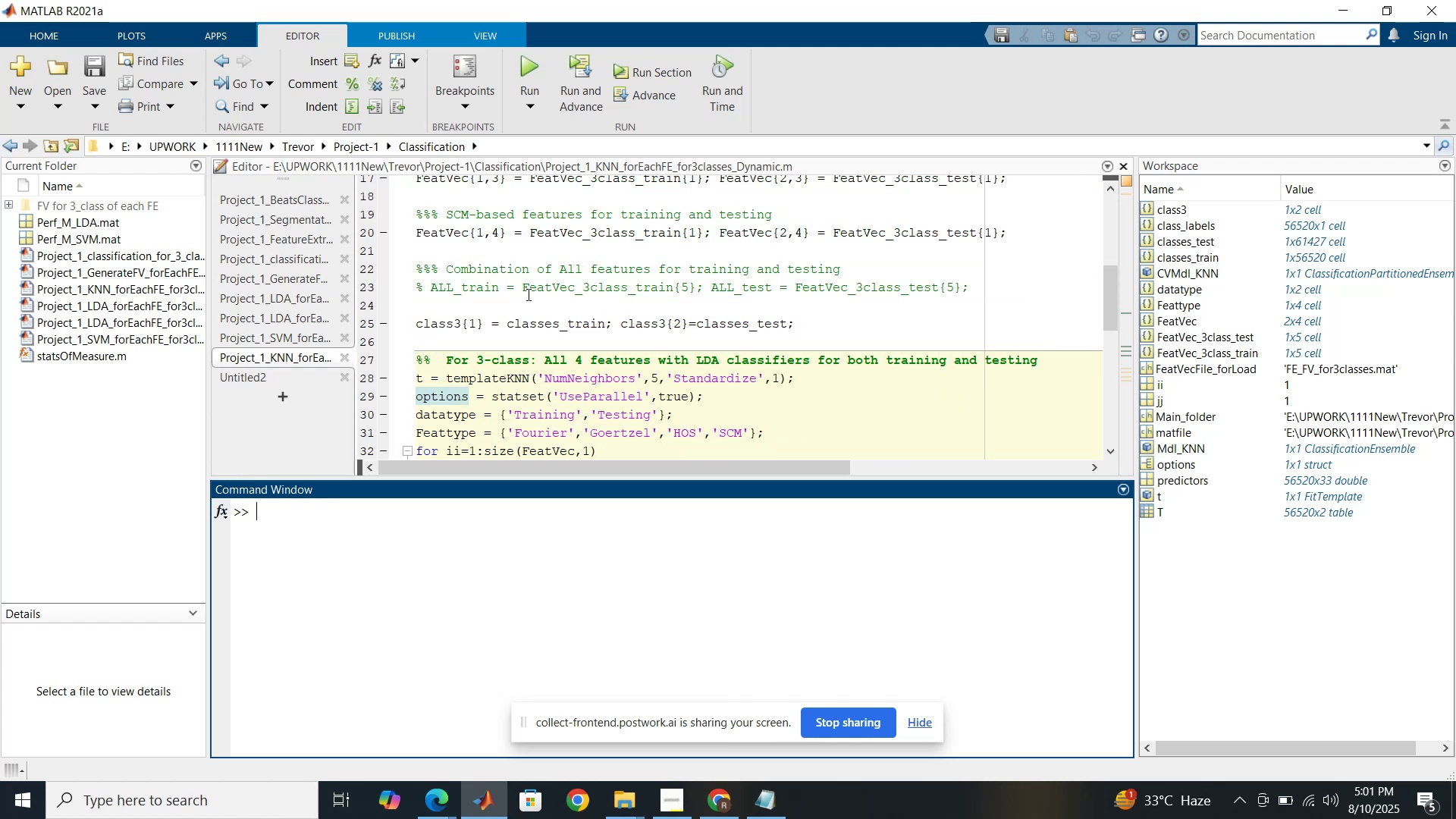 
scroll: coordinate [527, 294], scroll_direction: down, amount: 2.0
 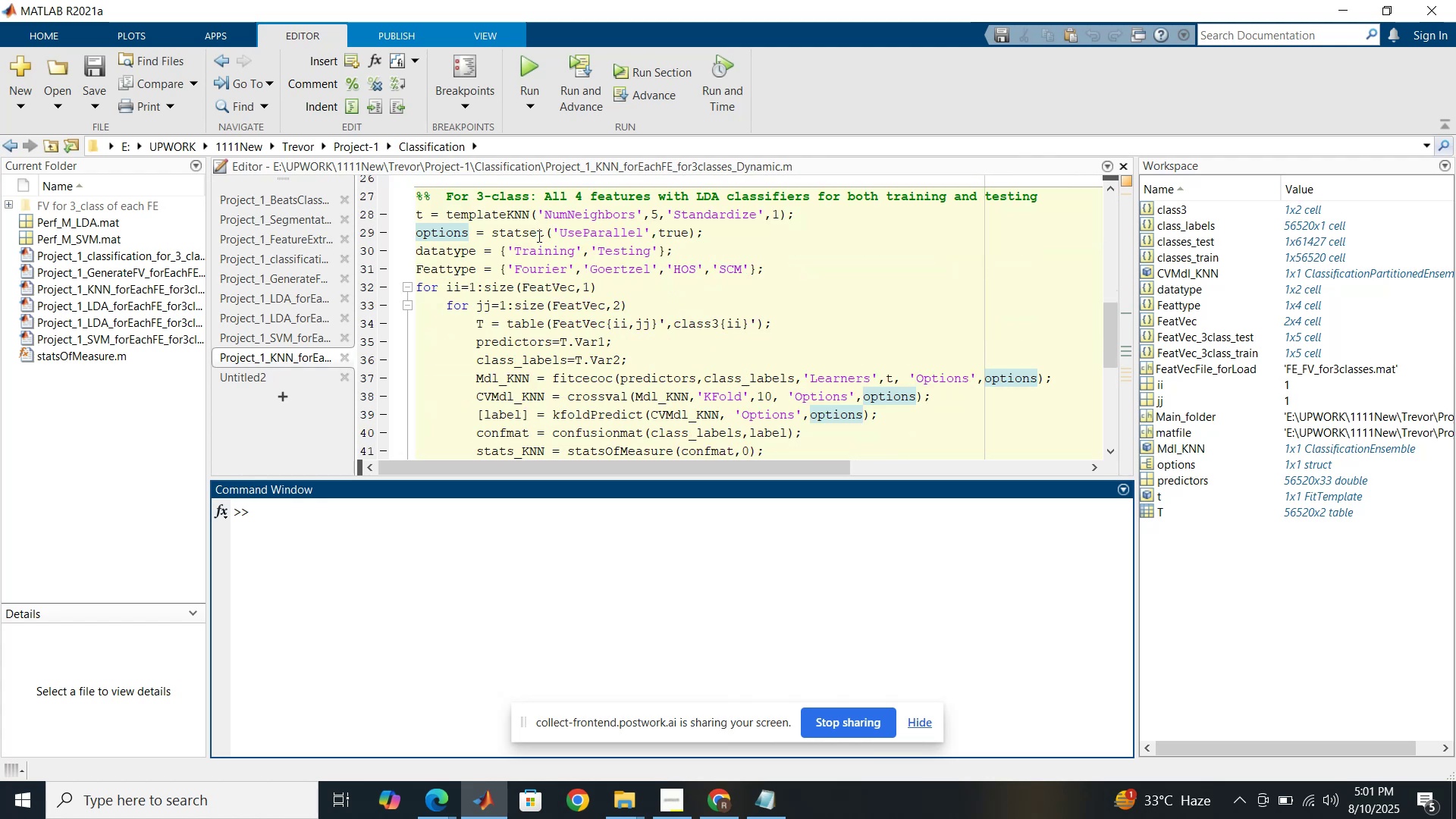 
scroll: coordinate [538, 237], scroll_direction: up, amount: 3.0
 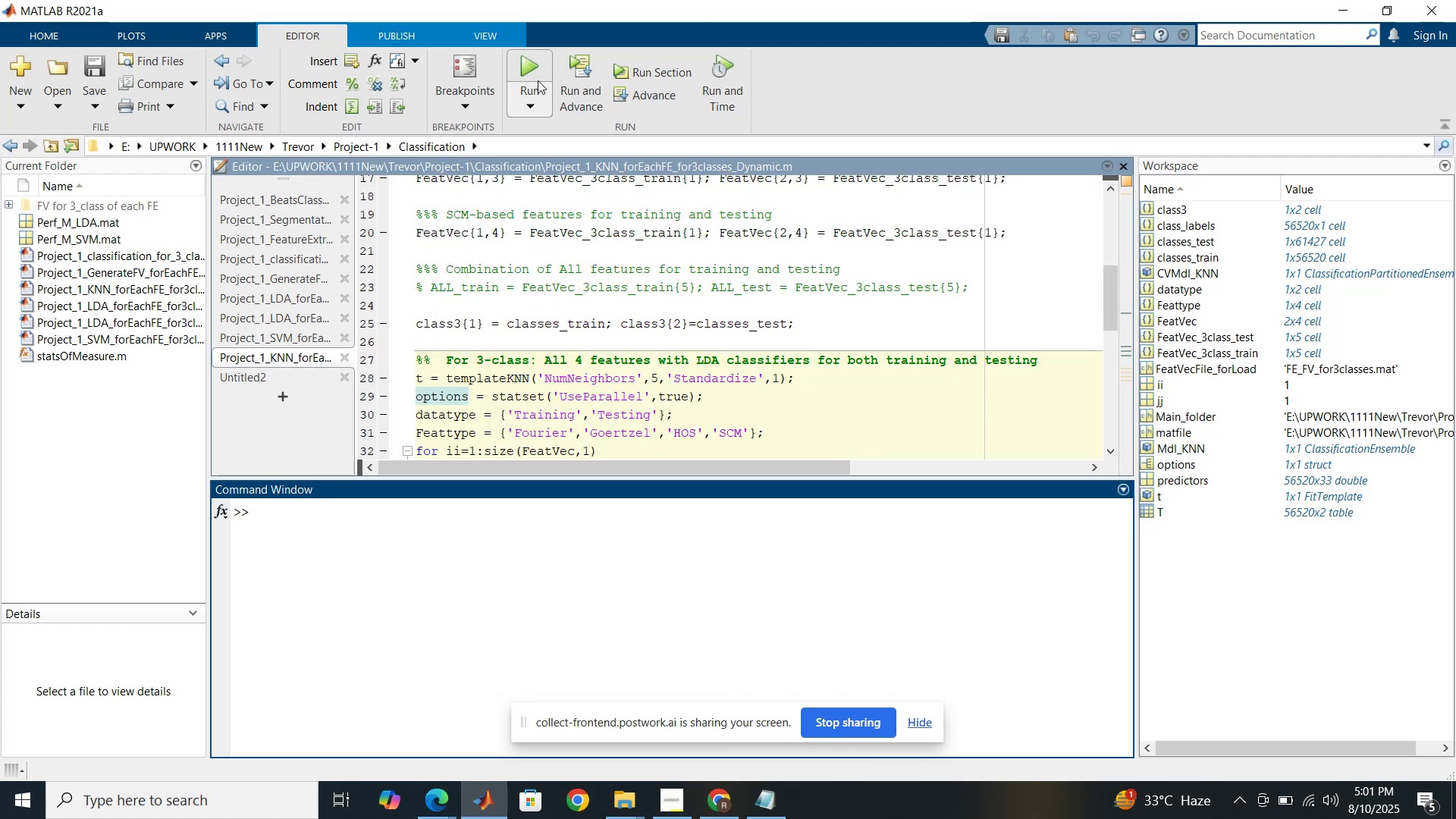 
left_click([538, 64])
 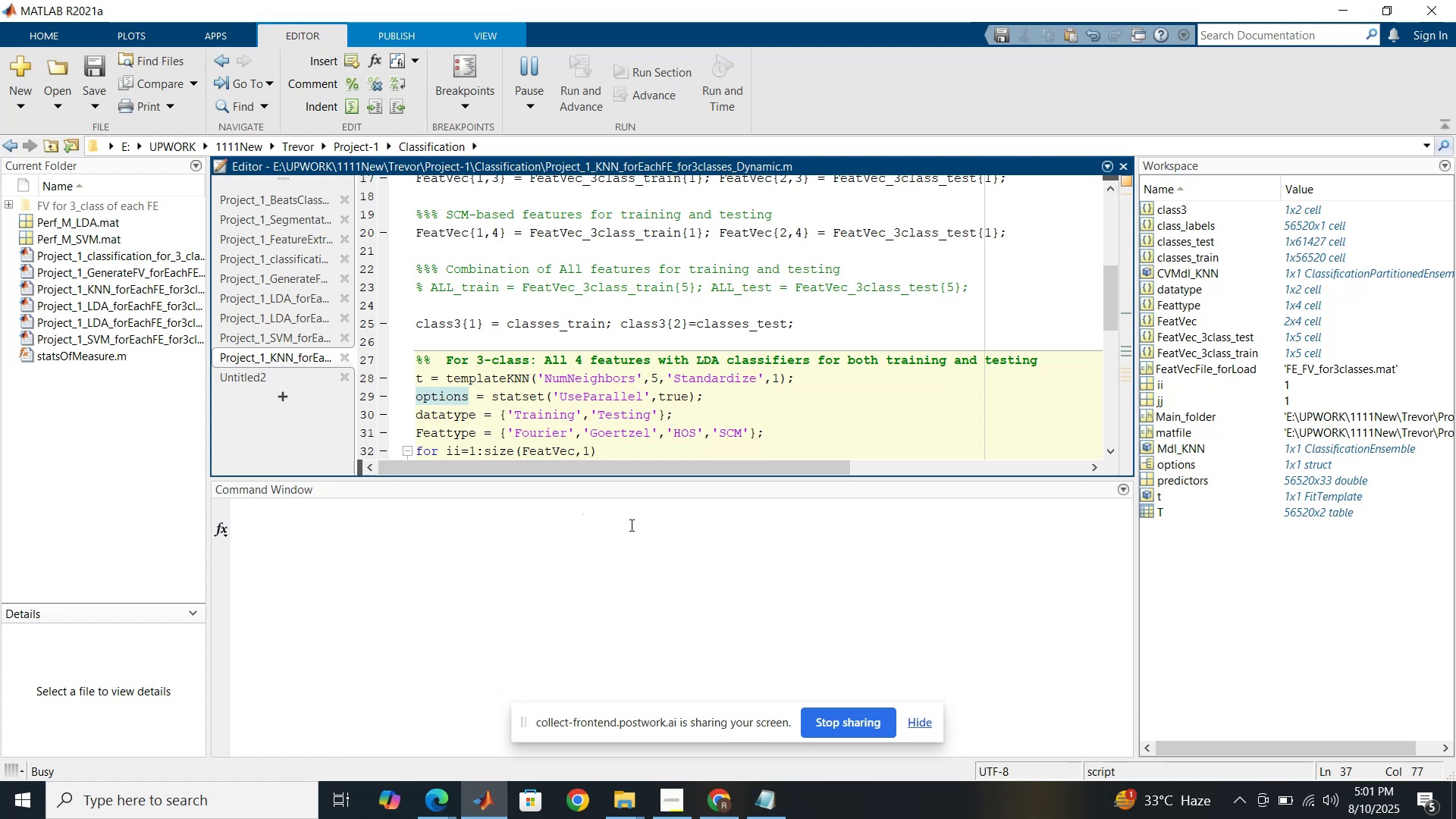 
wait(10.58)
 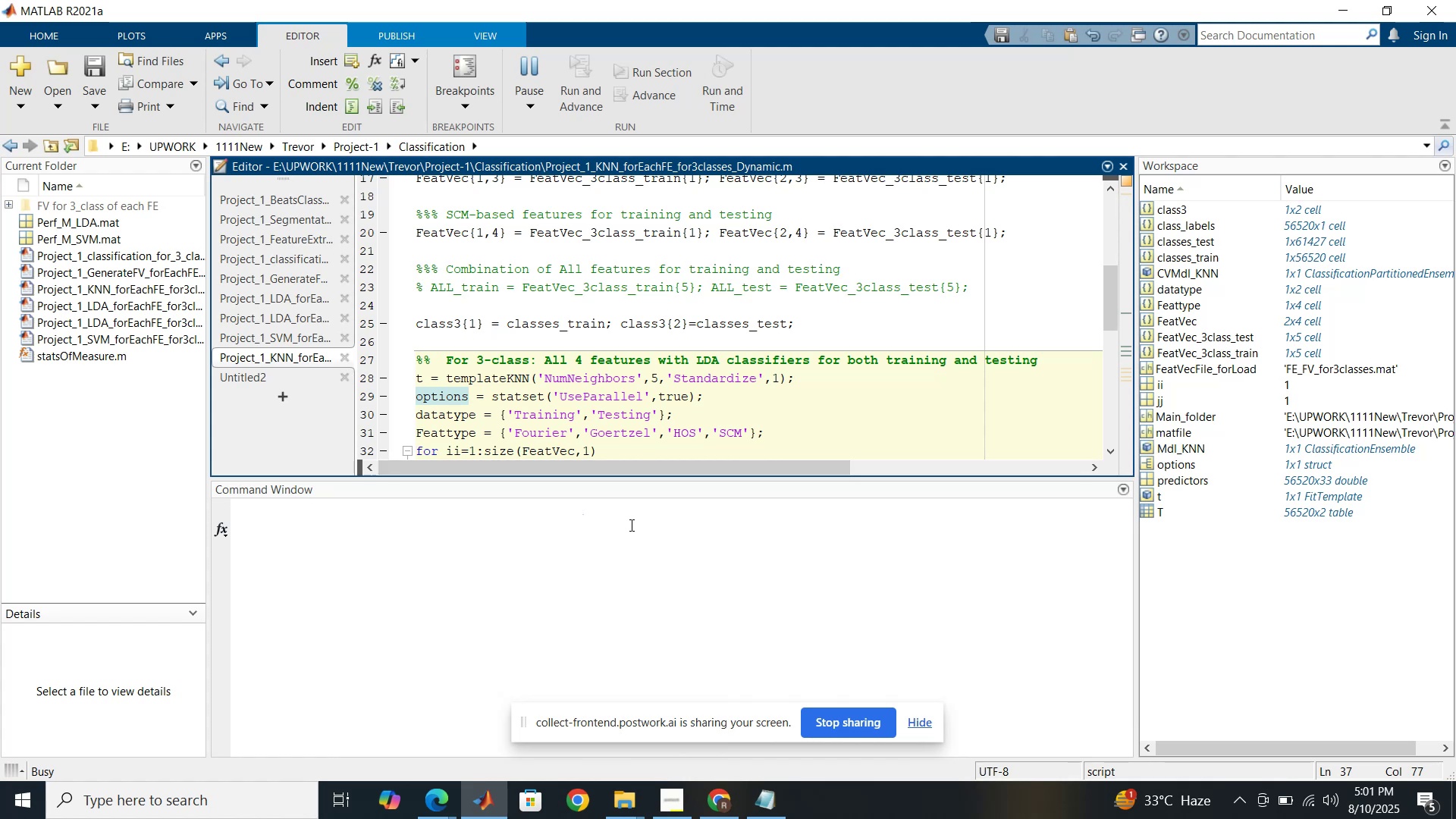 
scroll: coordinate [732, 355], scroll_direction: down, amount: 5.0
 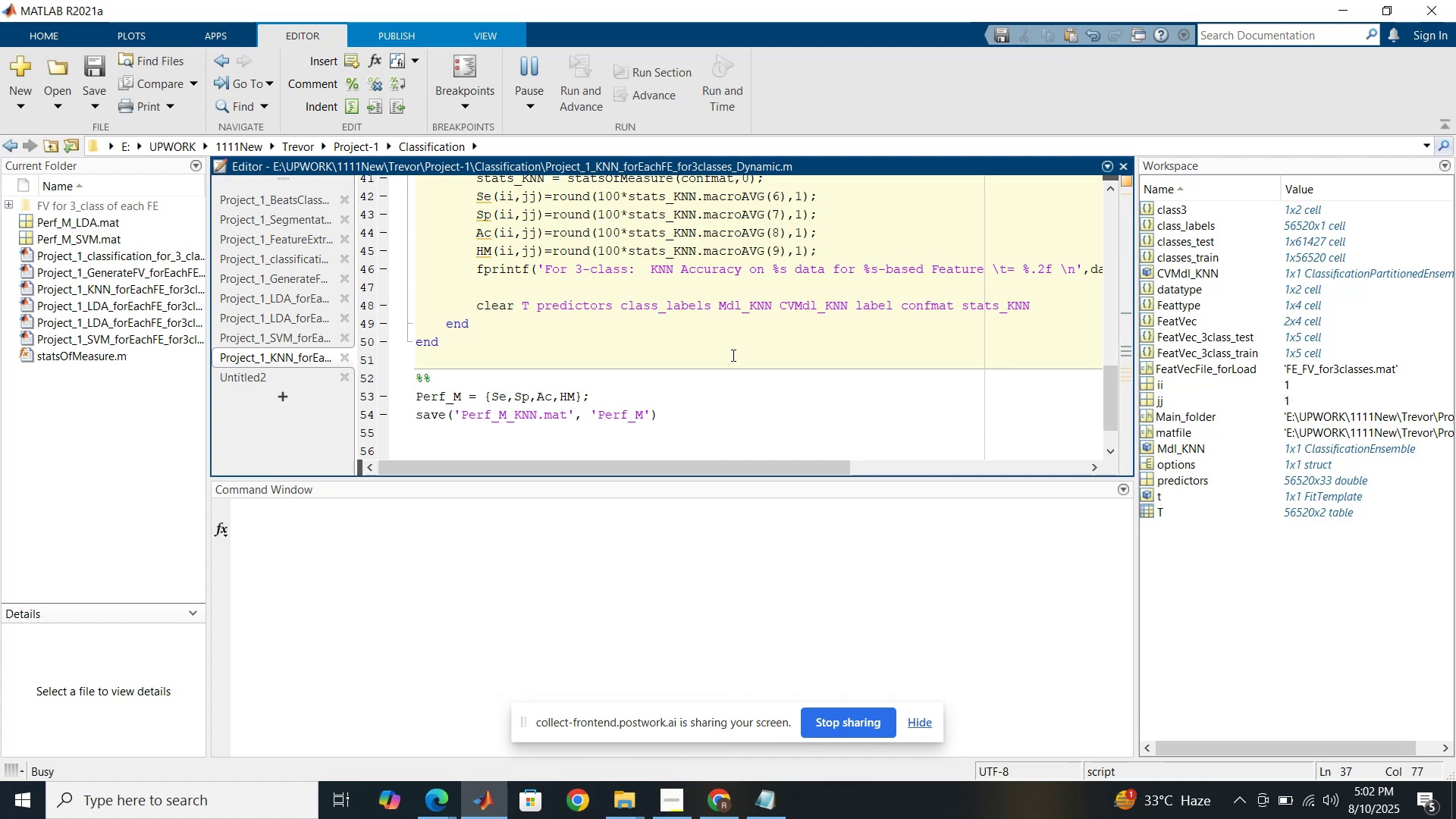 
wait(53.14)
 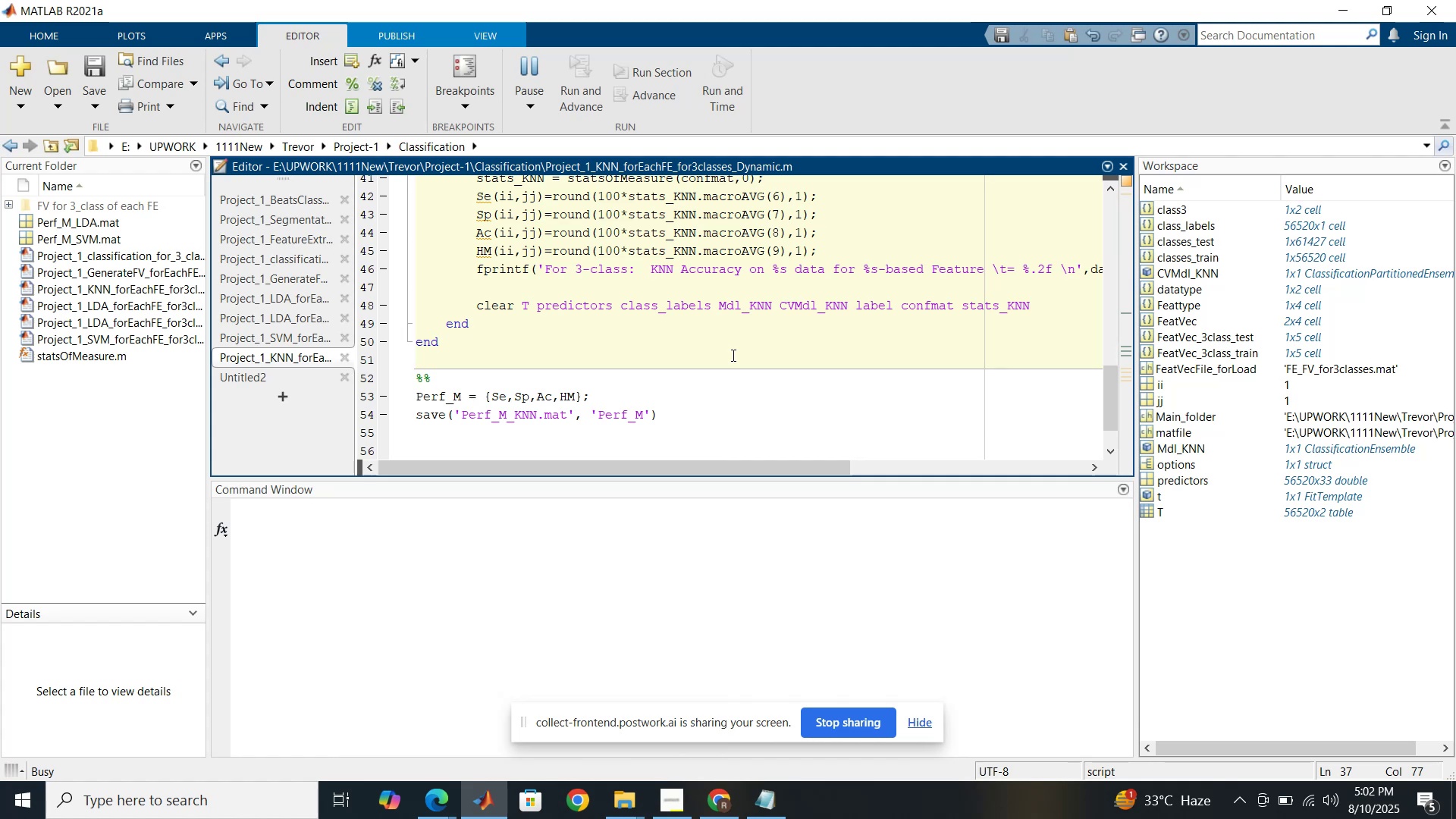 
left_click([646, 522])
 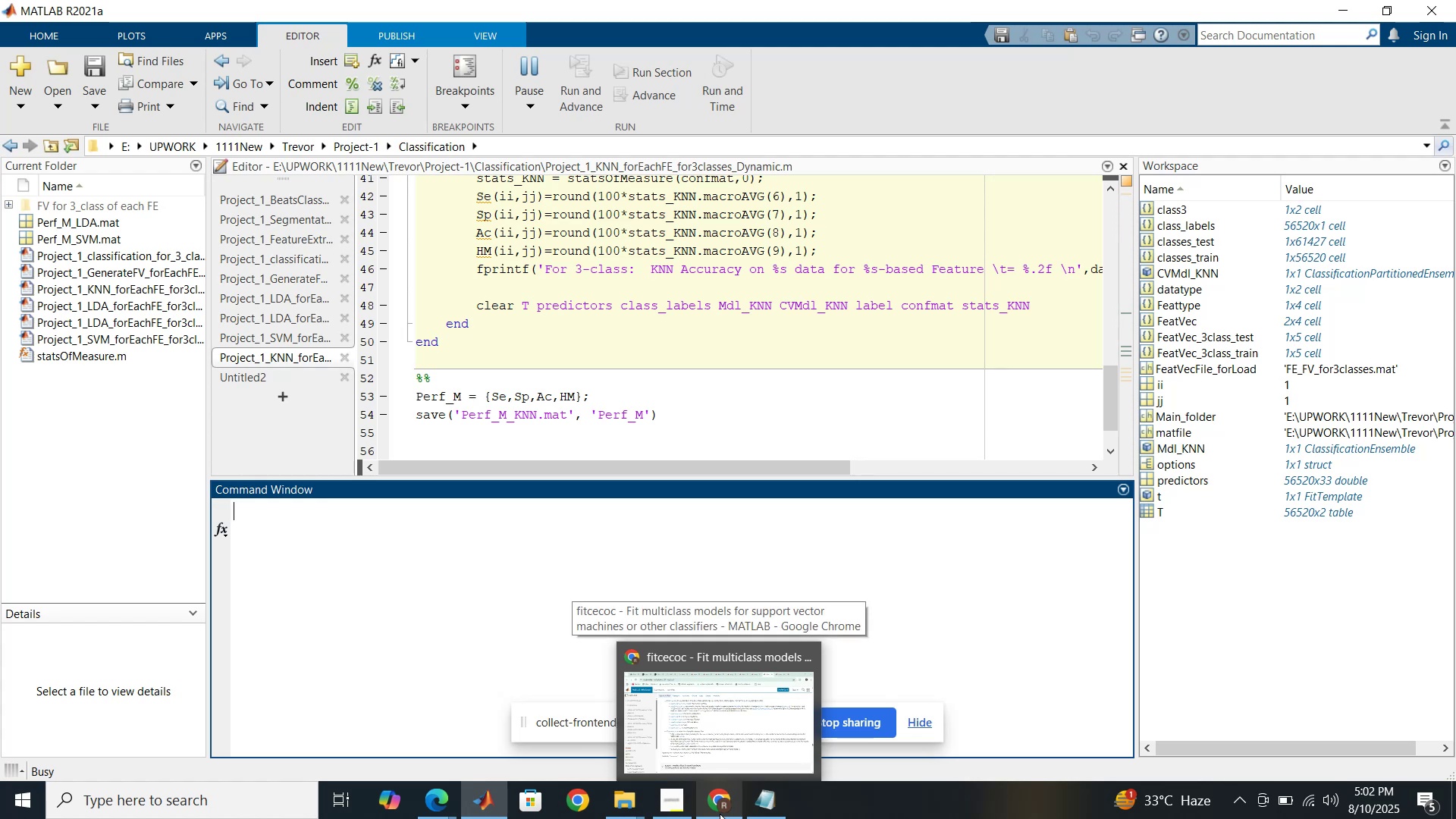 
wait(8.69)
 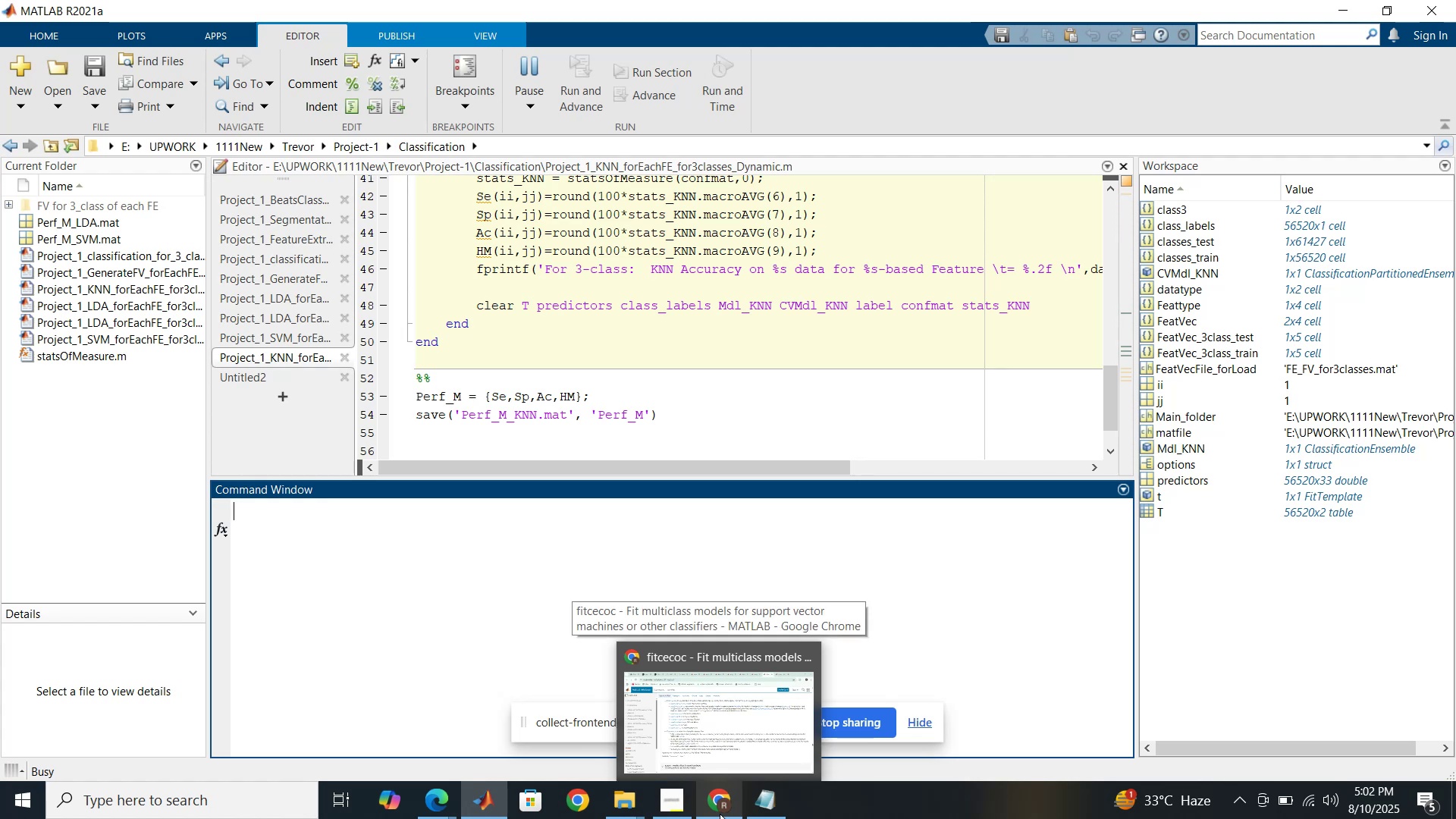 
left_click([720, 814])
 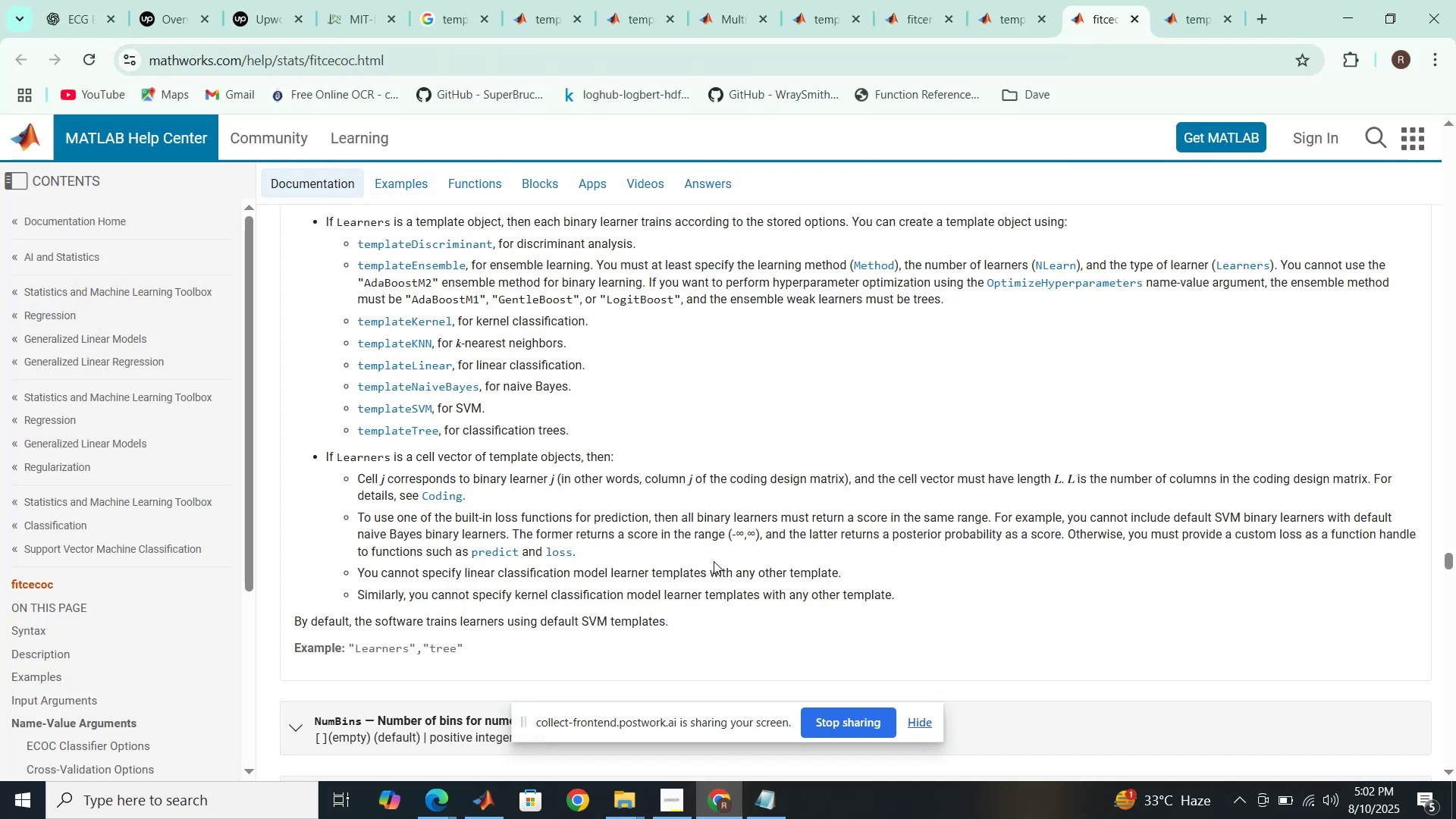 
scroll: coordinate [908, 461], scroll_direction: up, amount: 2.0
 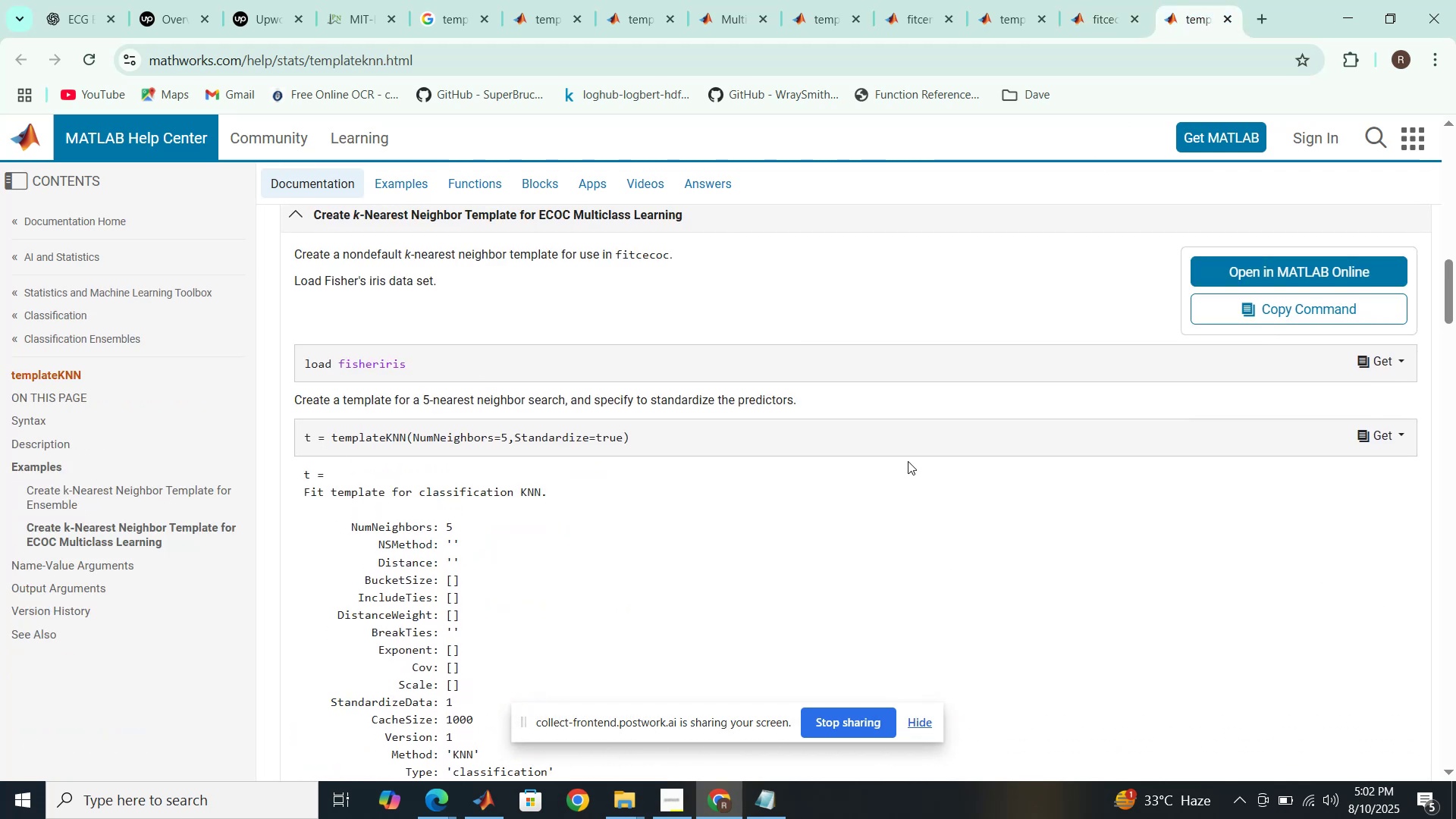 
scroll: coordinate [908, 461], scroll_direction: down, amount: 2.0
 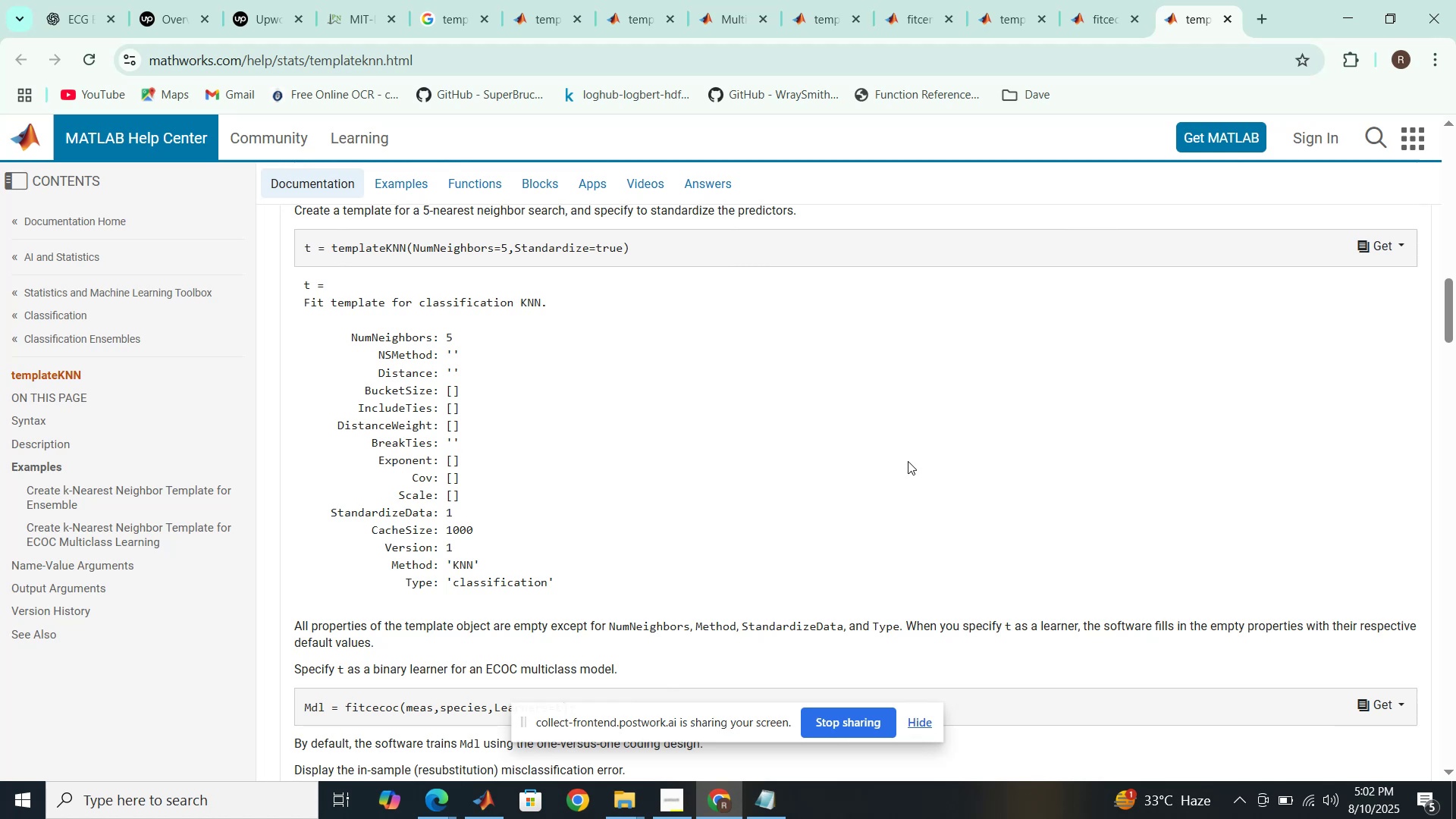 
wait(7.96)
 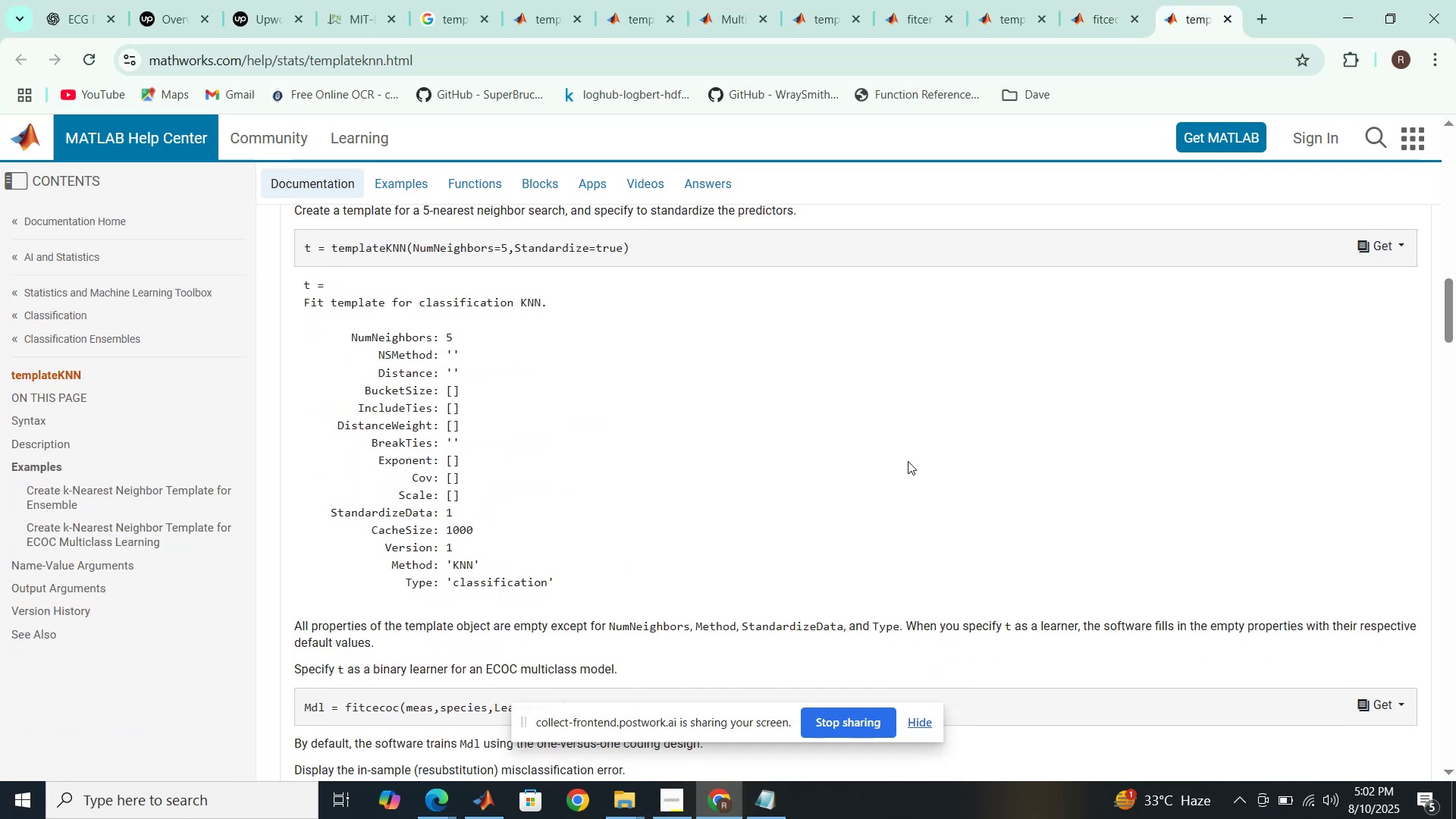 
scroll: coordinate [874, 560], scroll_direction: down, amount: 4.0
 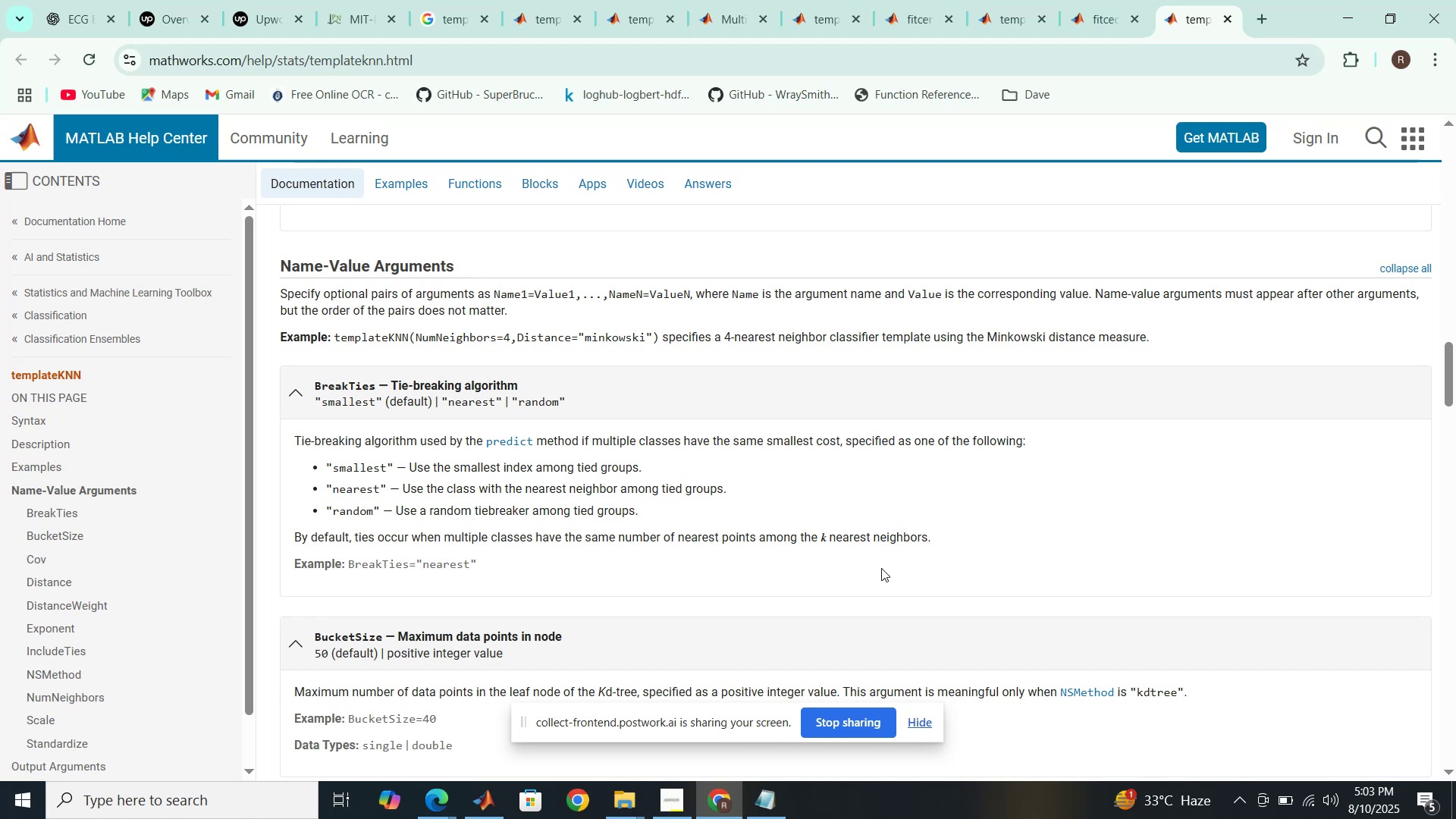 
wait(61.93)
 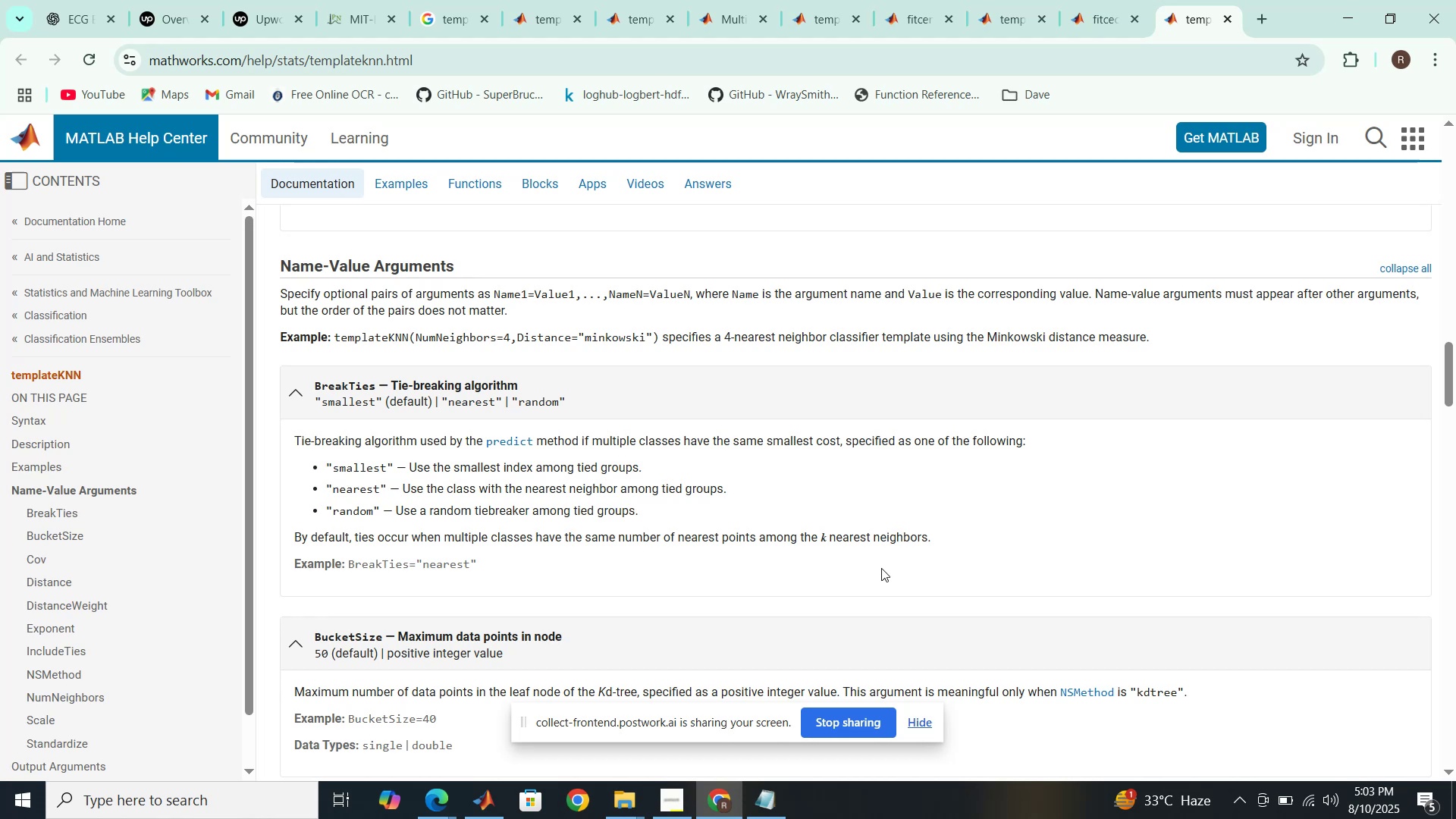 
scroll: coordinate [1034, 340], scroll_direction: down, amount: 2.0
 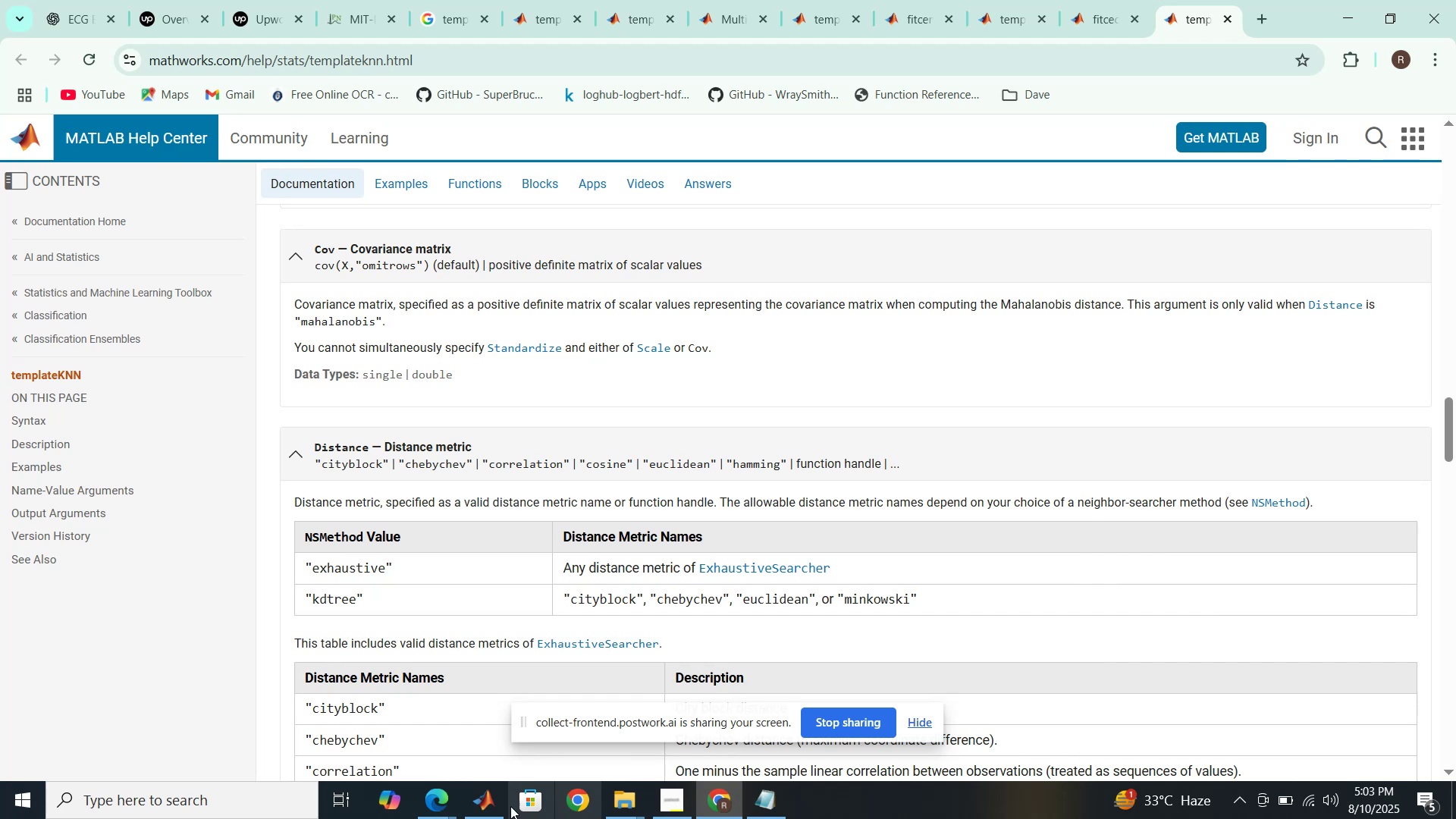 
left_click([470, 808])
 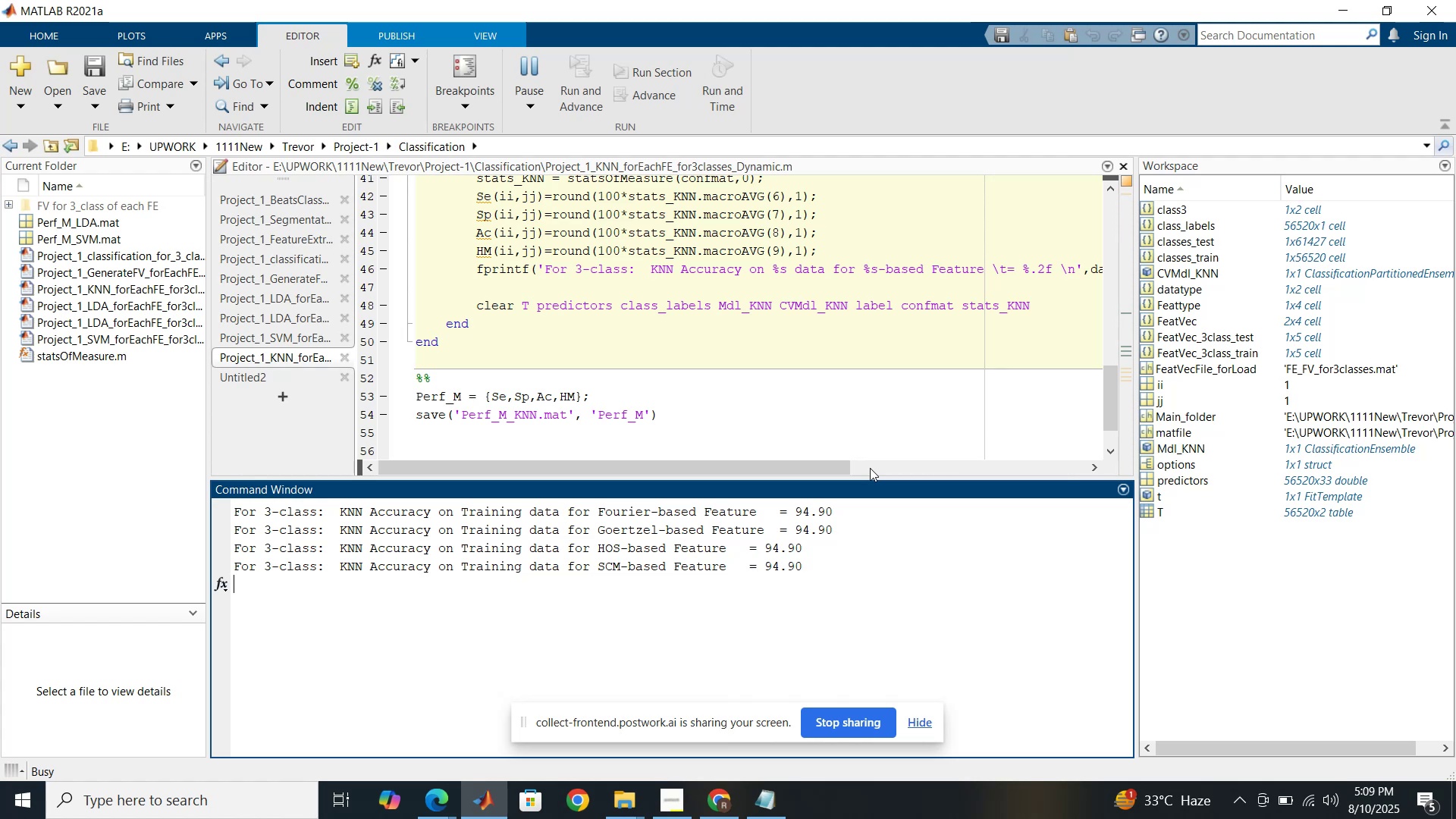 
wait(315.22)
 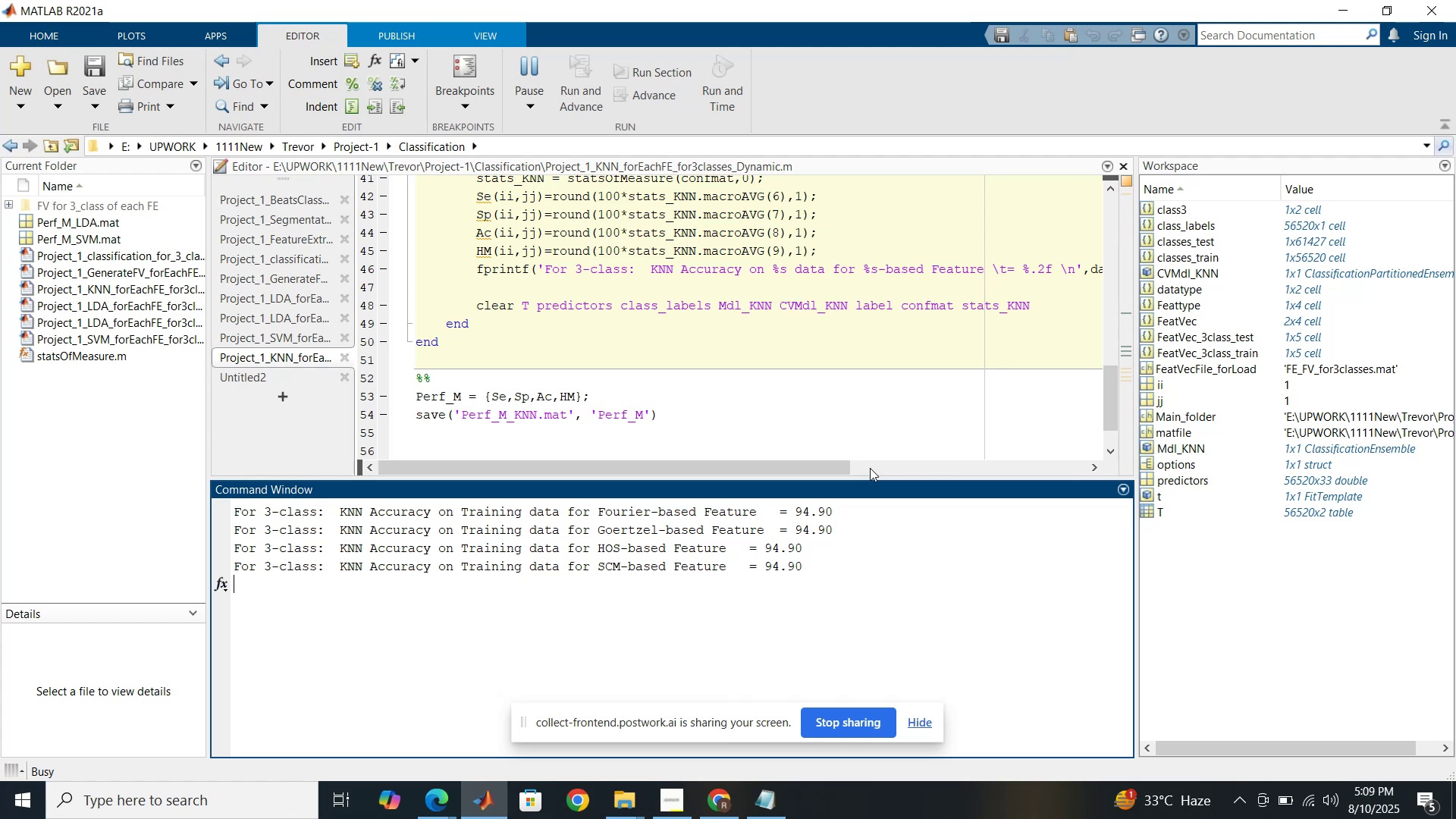 
left_click([714, 816])
 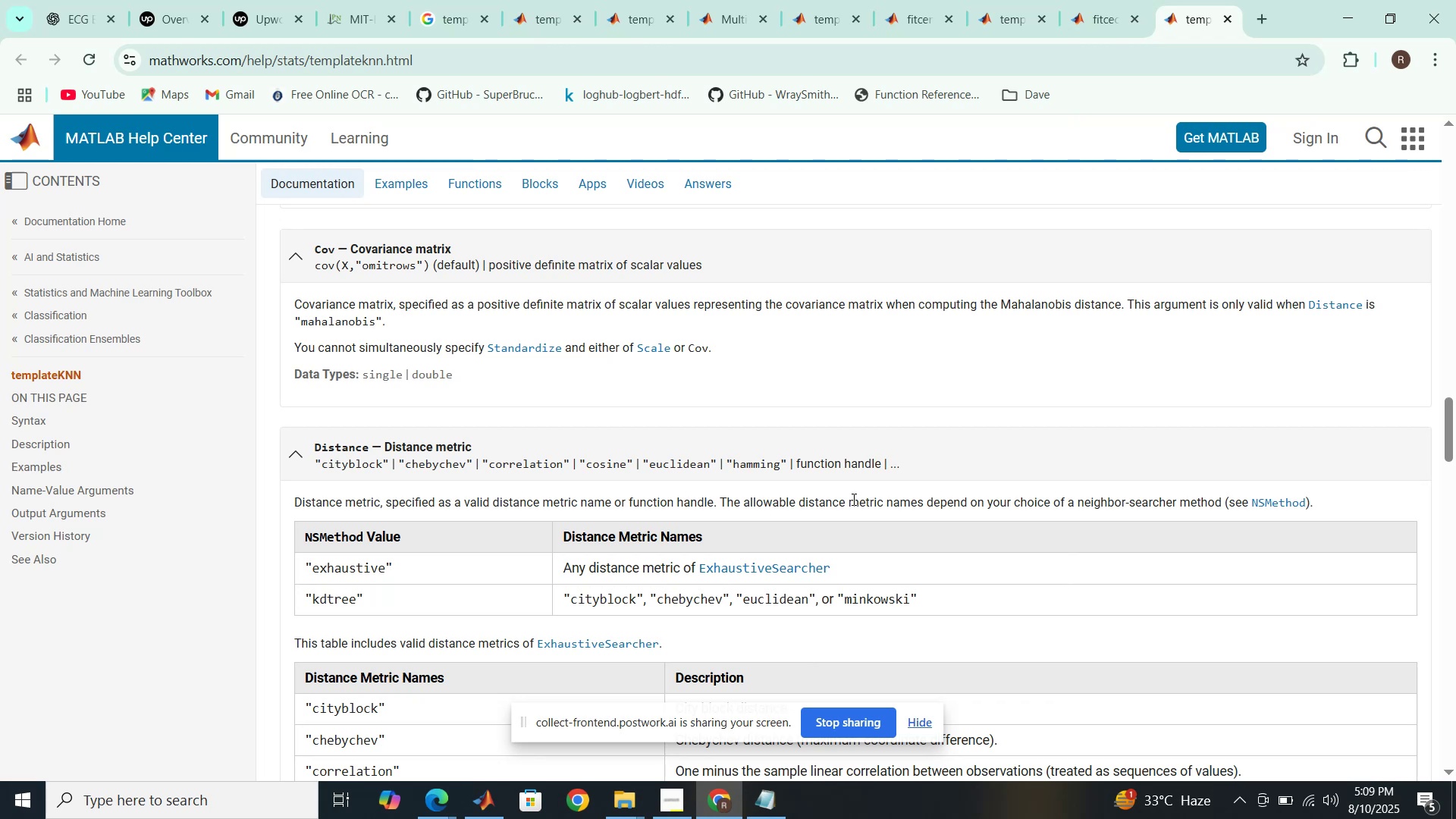 
wait(7.9)
 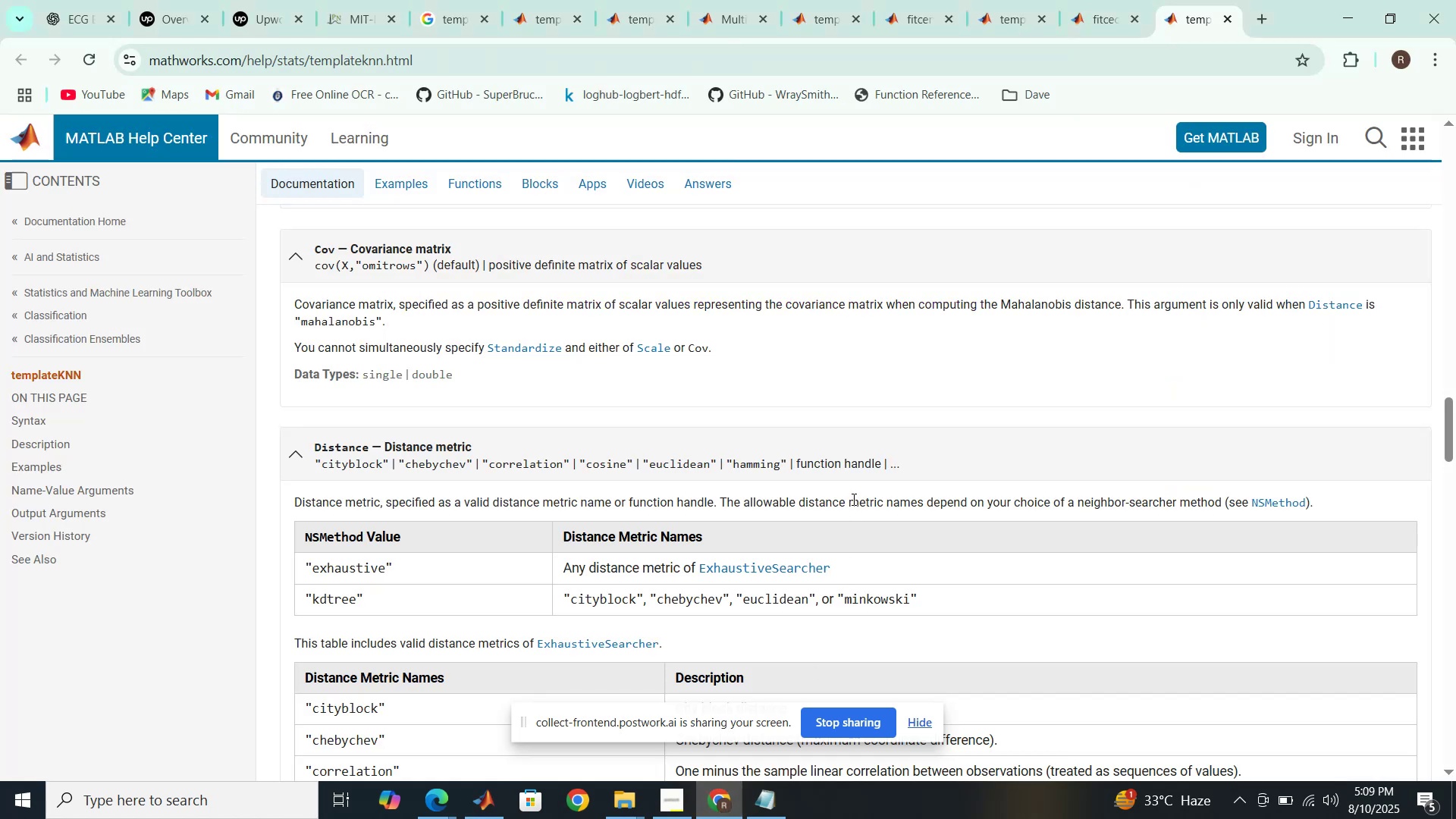 
scroll: coordinate [805, 416], scroll_direction: down, amount: 1.0
 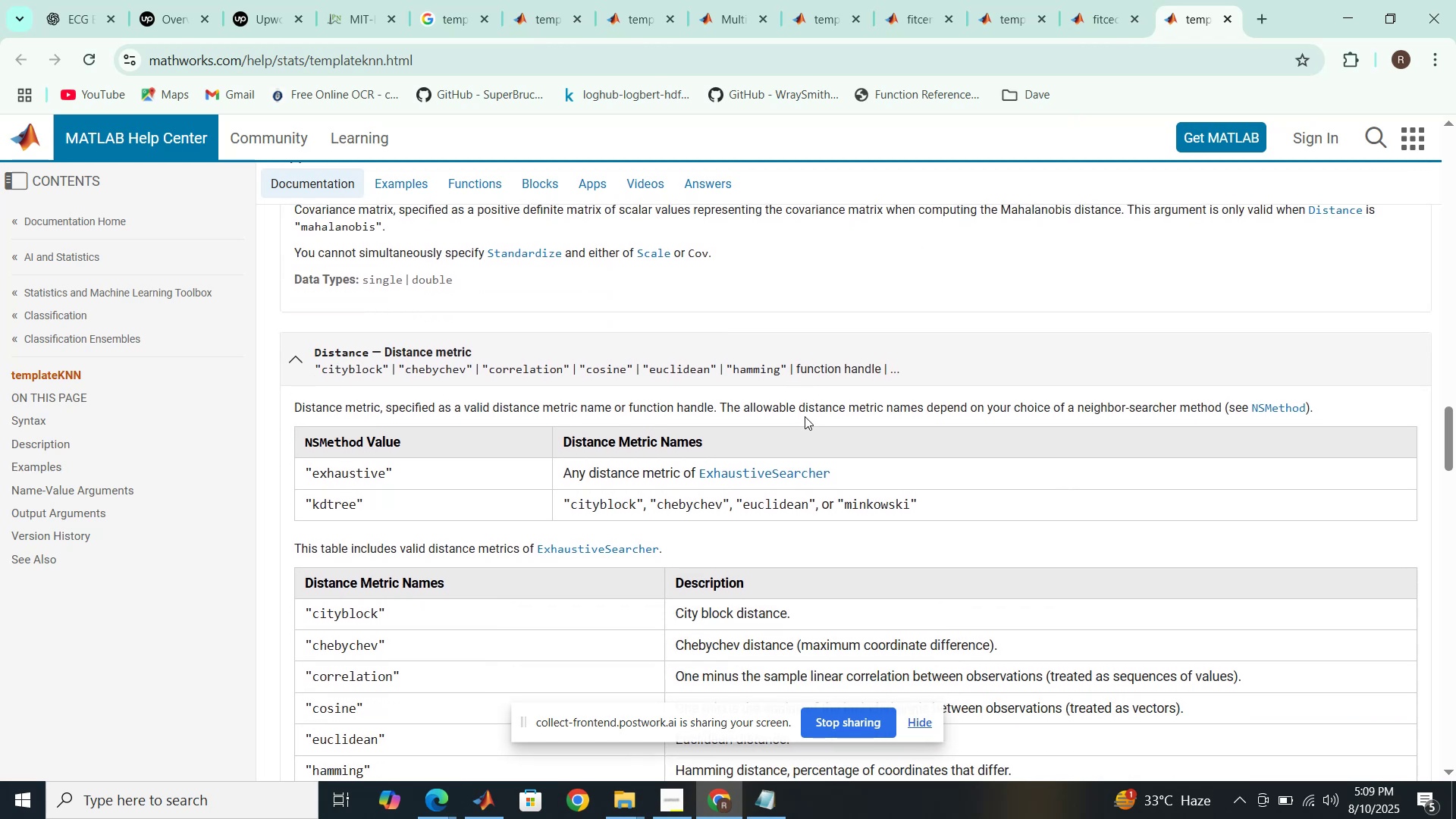 
scroll: coordinate [805, 416], scroll_direction: up, amount: 5.0
 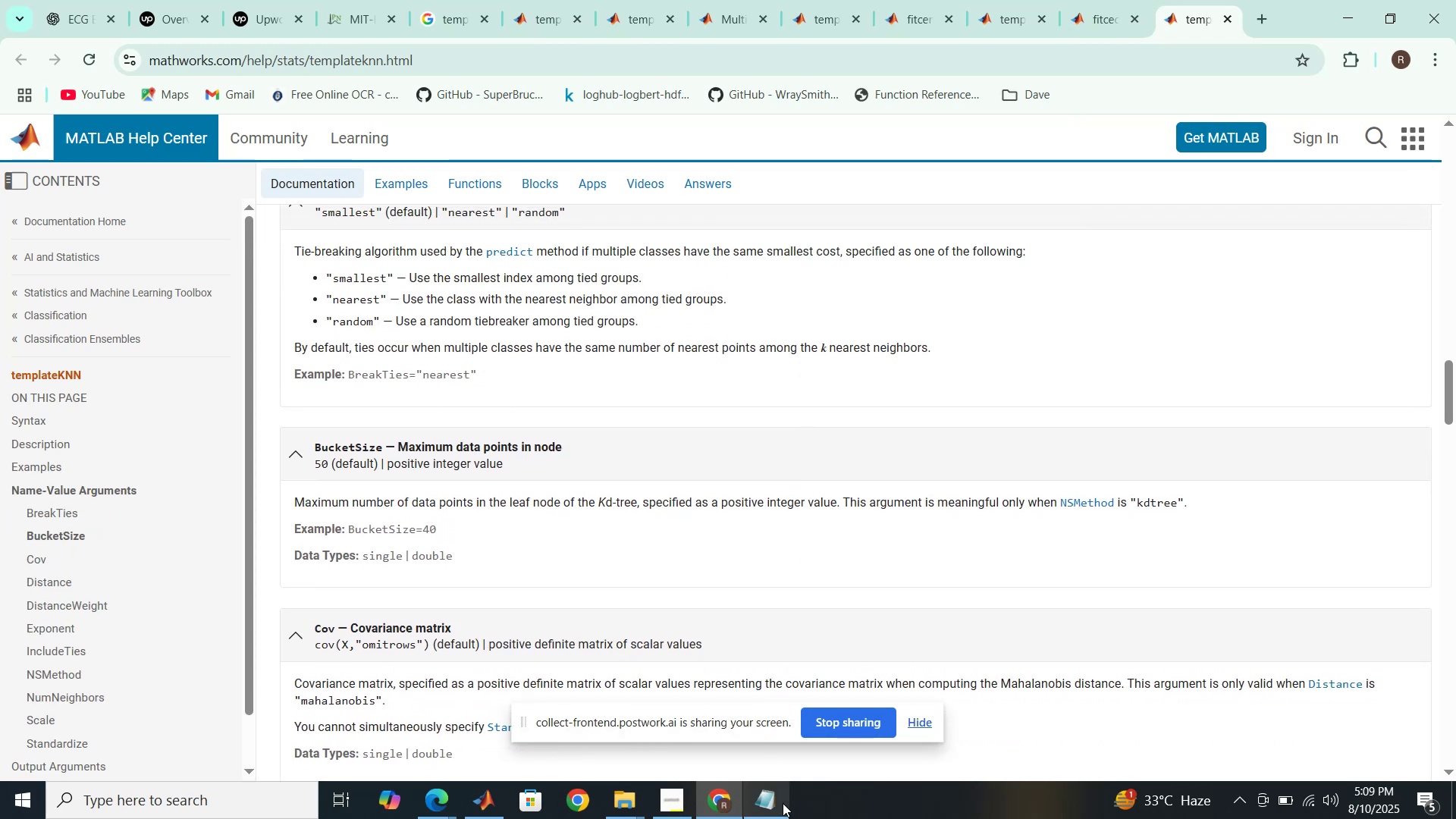 
left_click([776, 803])
 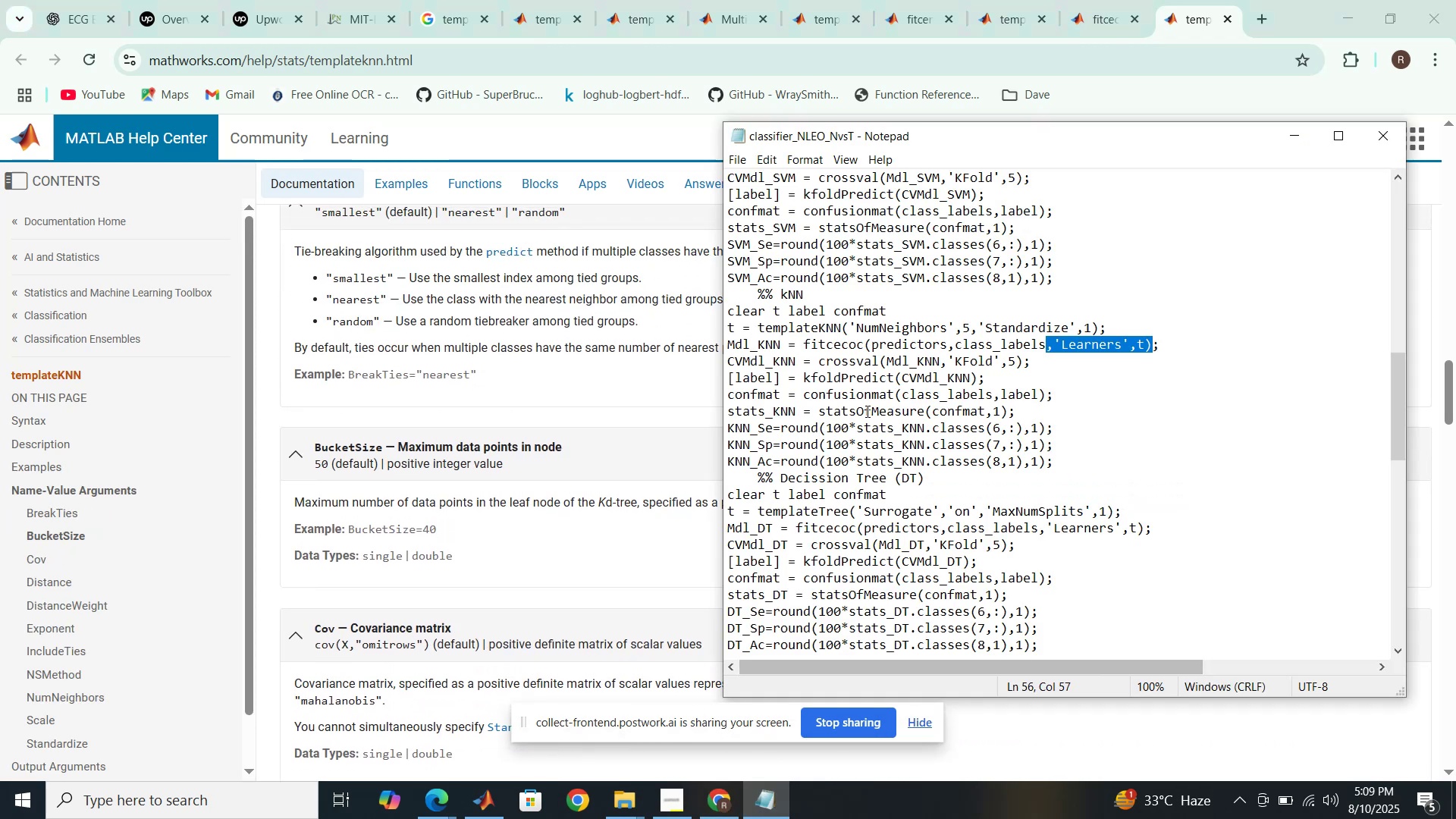 
left_click([853, 352])
 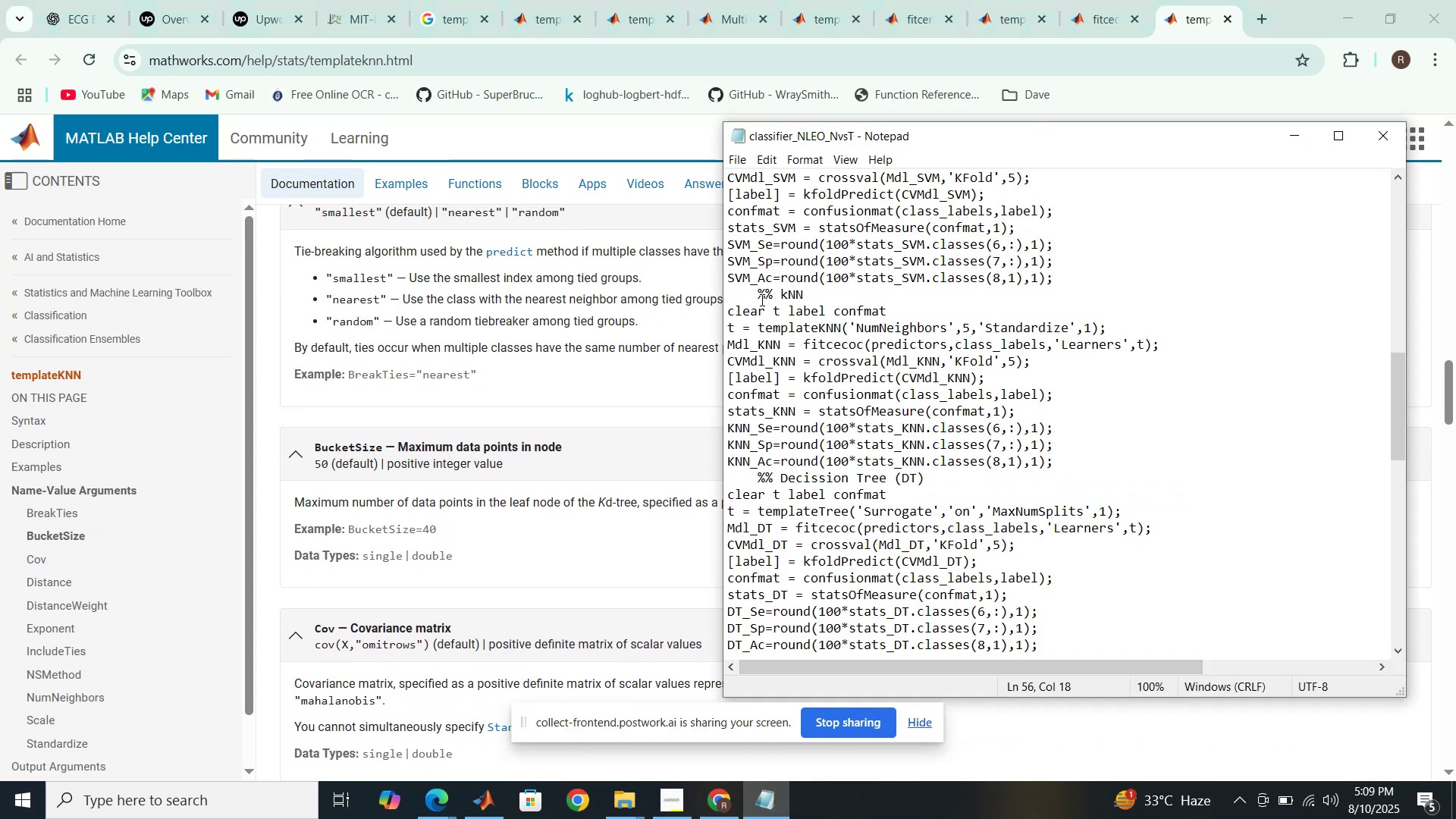 
left_click_drag(start_coordinate=[761, 296], to_coordinate=[808, 300])
 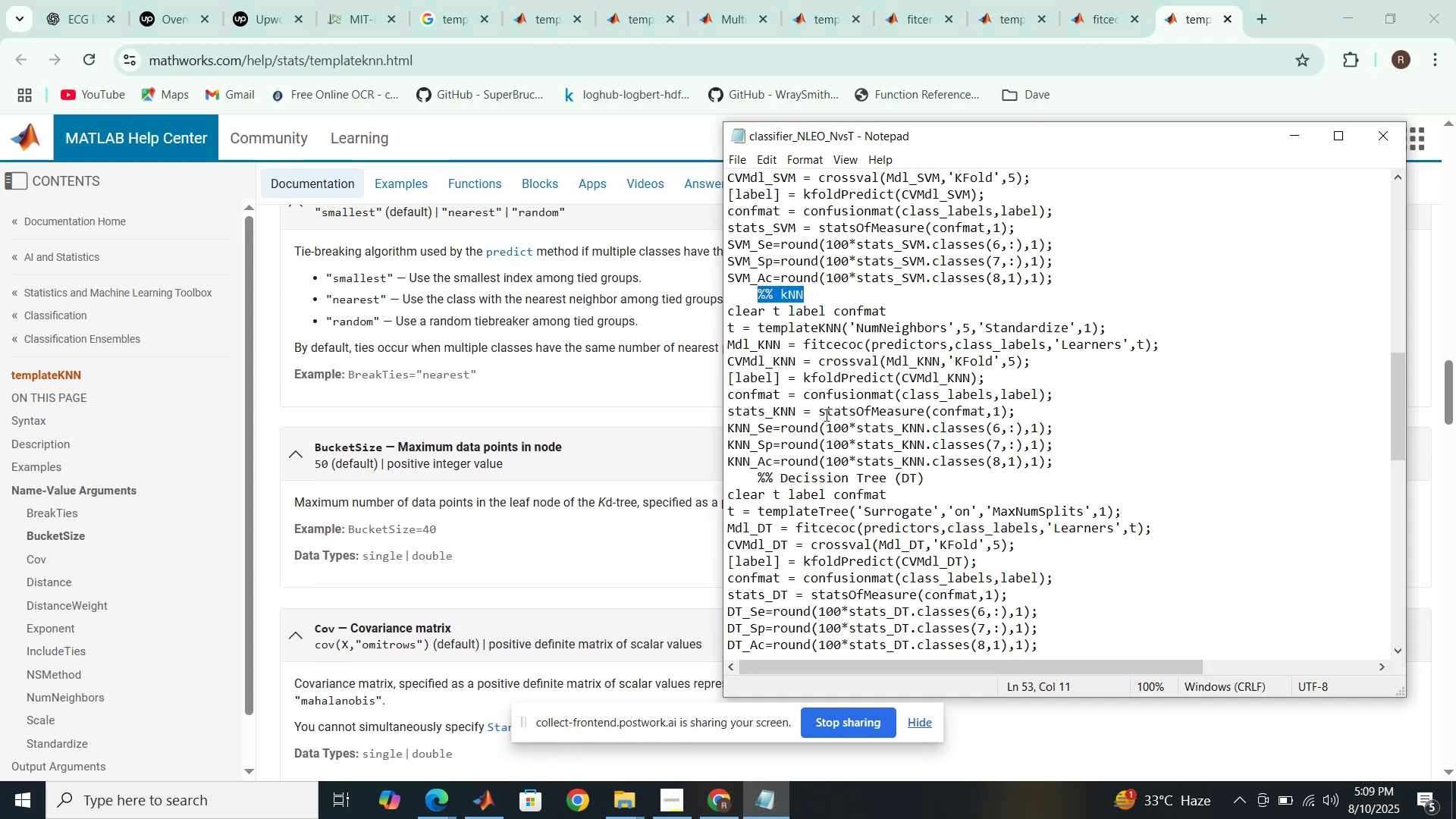 
scroll: coordinate [825, 415], scroll_direction: down, amount: 2.0
 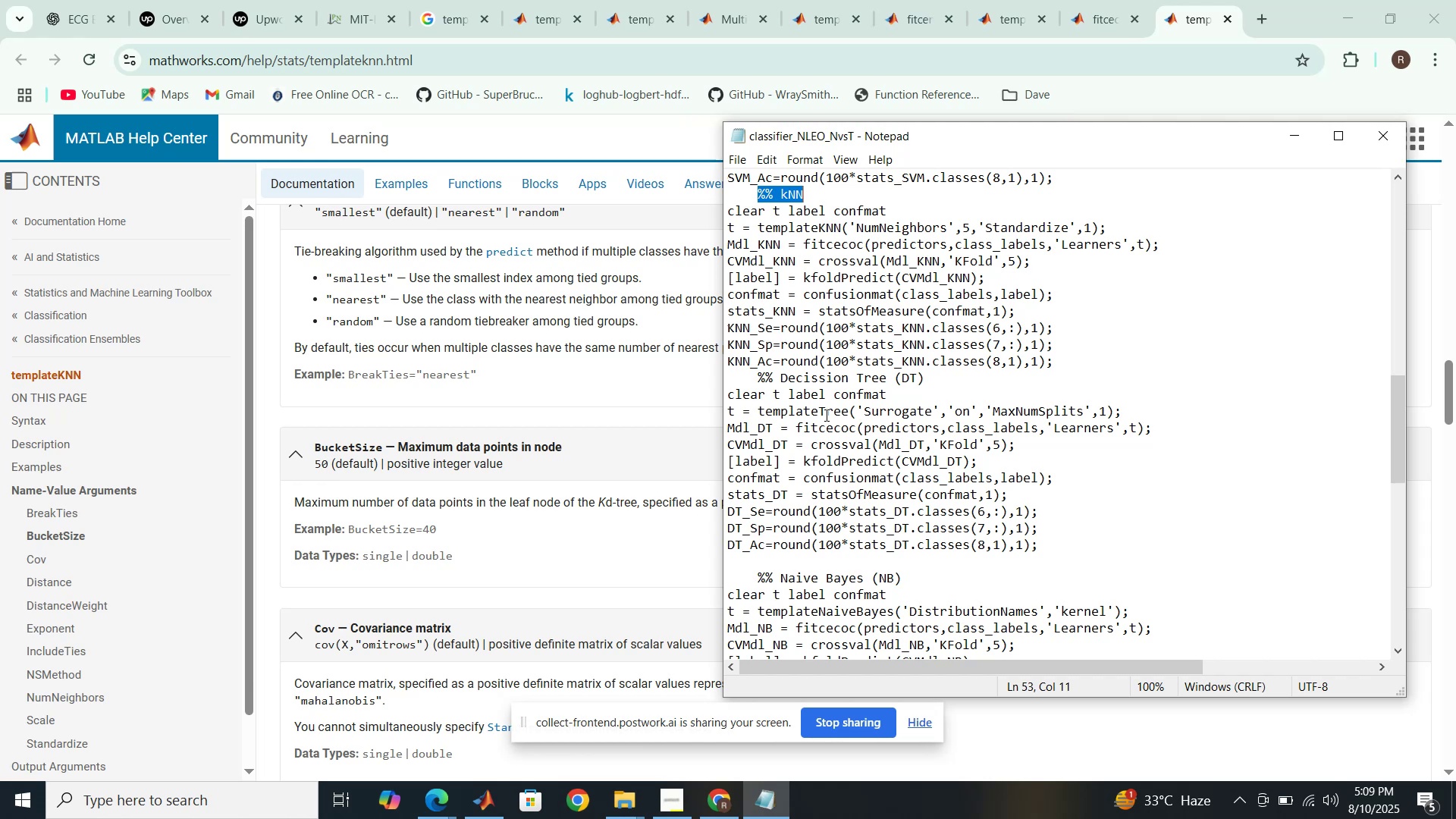 
wait(16.99)
 